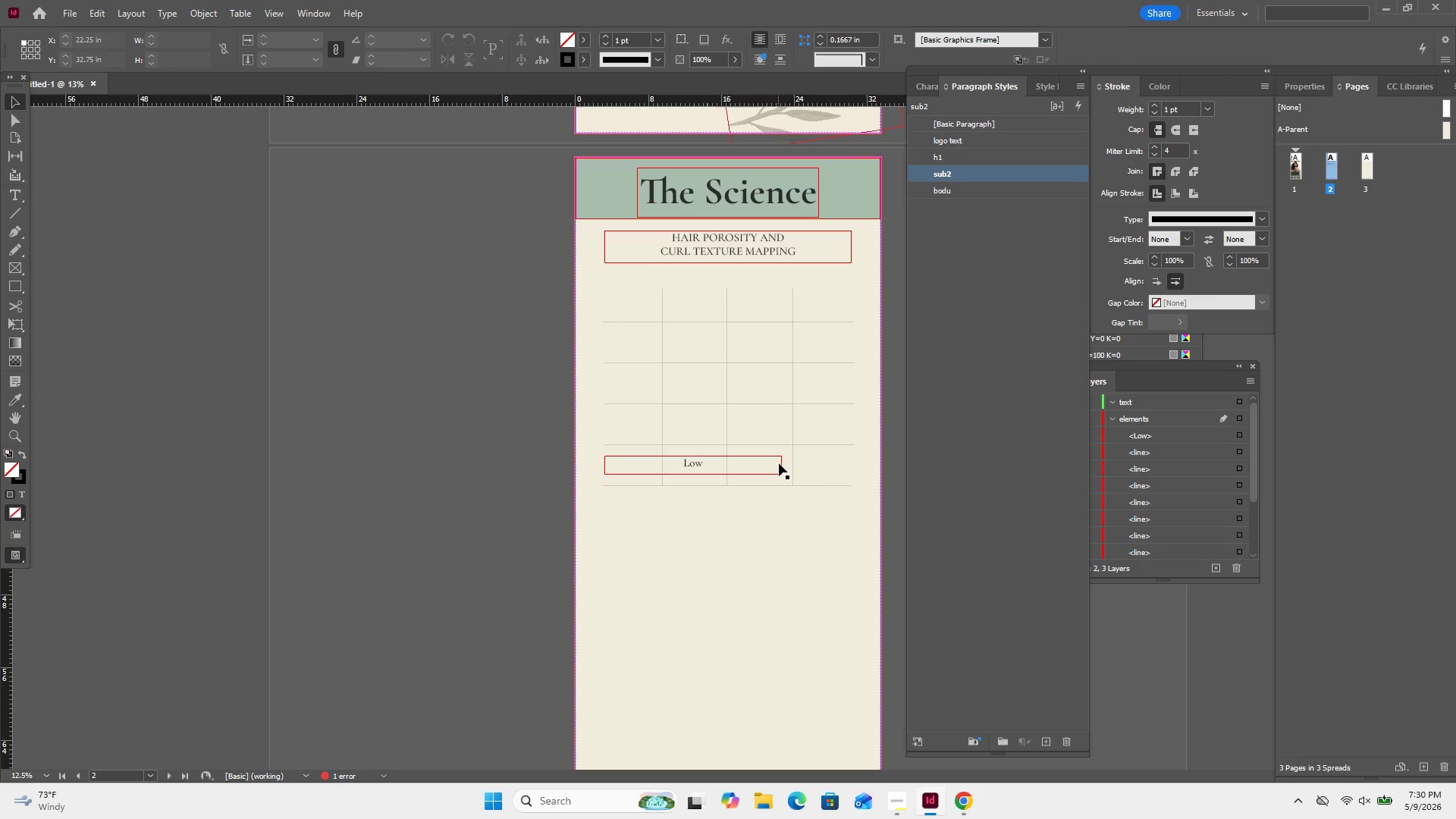 
left_click([779, 463])
 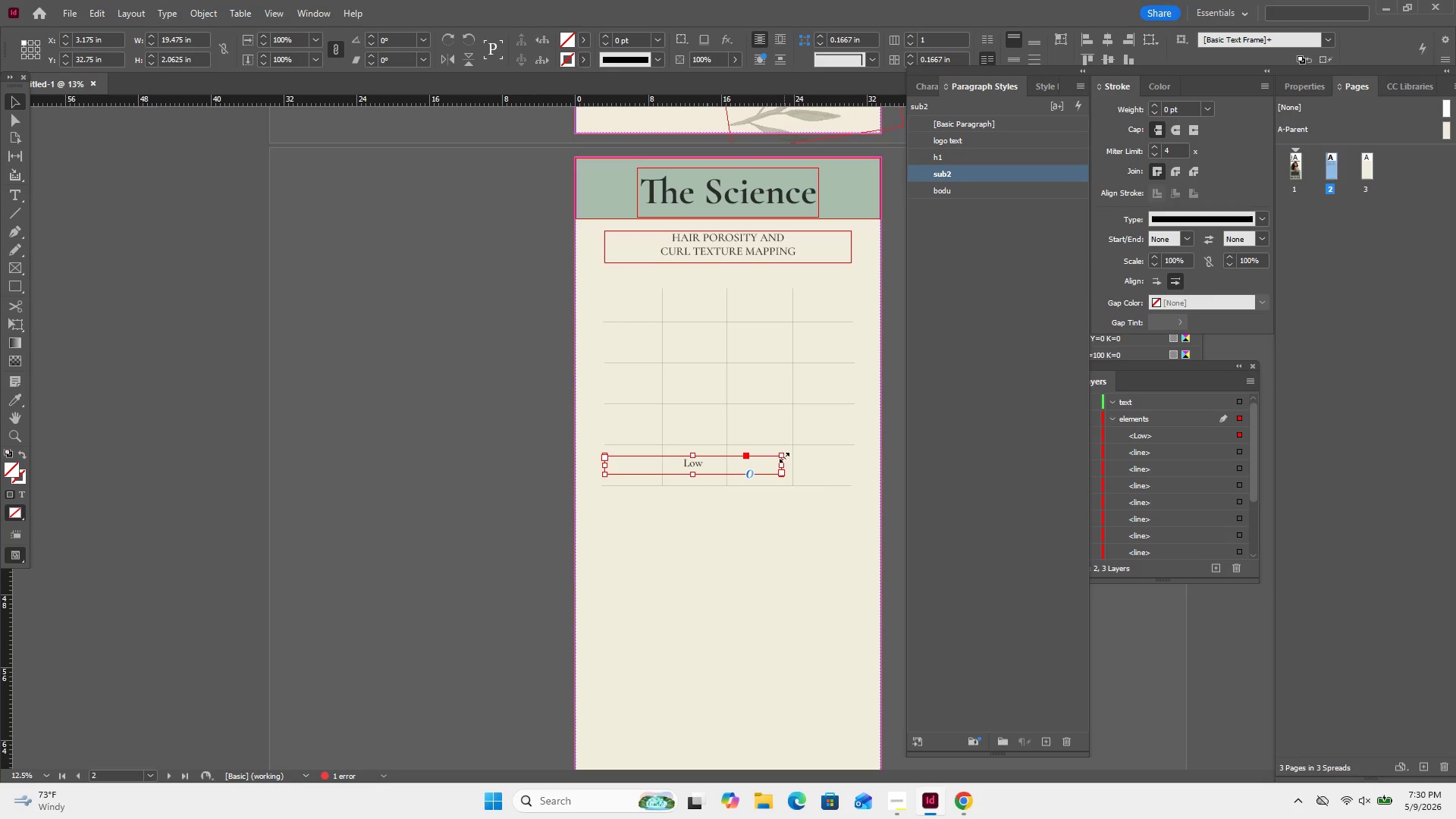 
left_click_drag(start_coordinate=[784, 457], to_coordinate=[704, 457])
 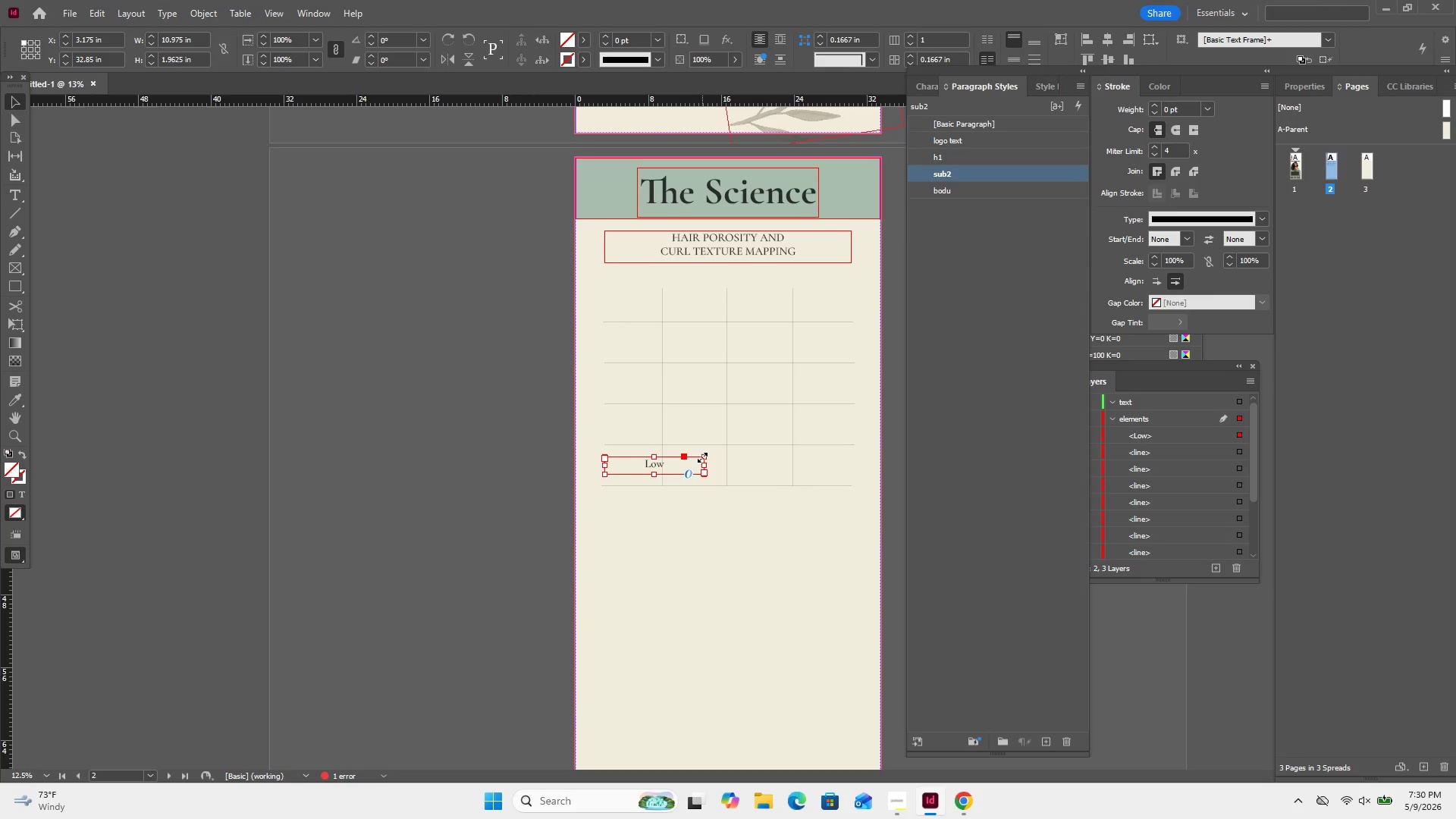 
left_click_drag(start_coordinate=[702, 457], to_coordinate=[679, 457])
 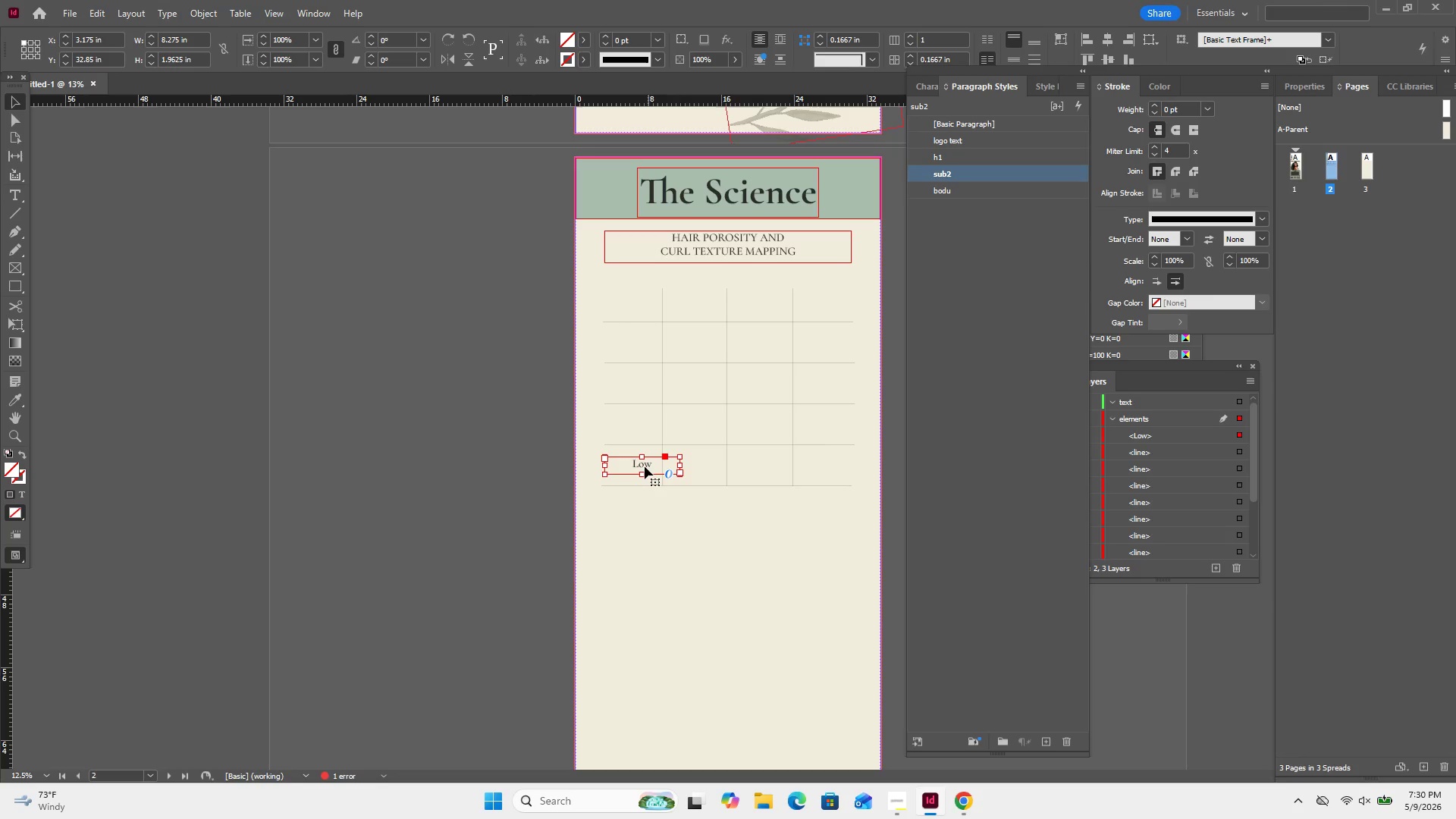 
left_click_drag(start_coordinate=[645, 466], to_coordinate=[693, 306])
 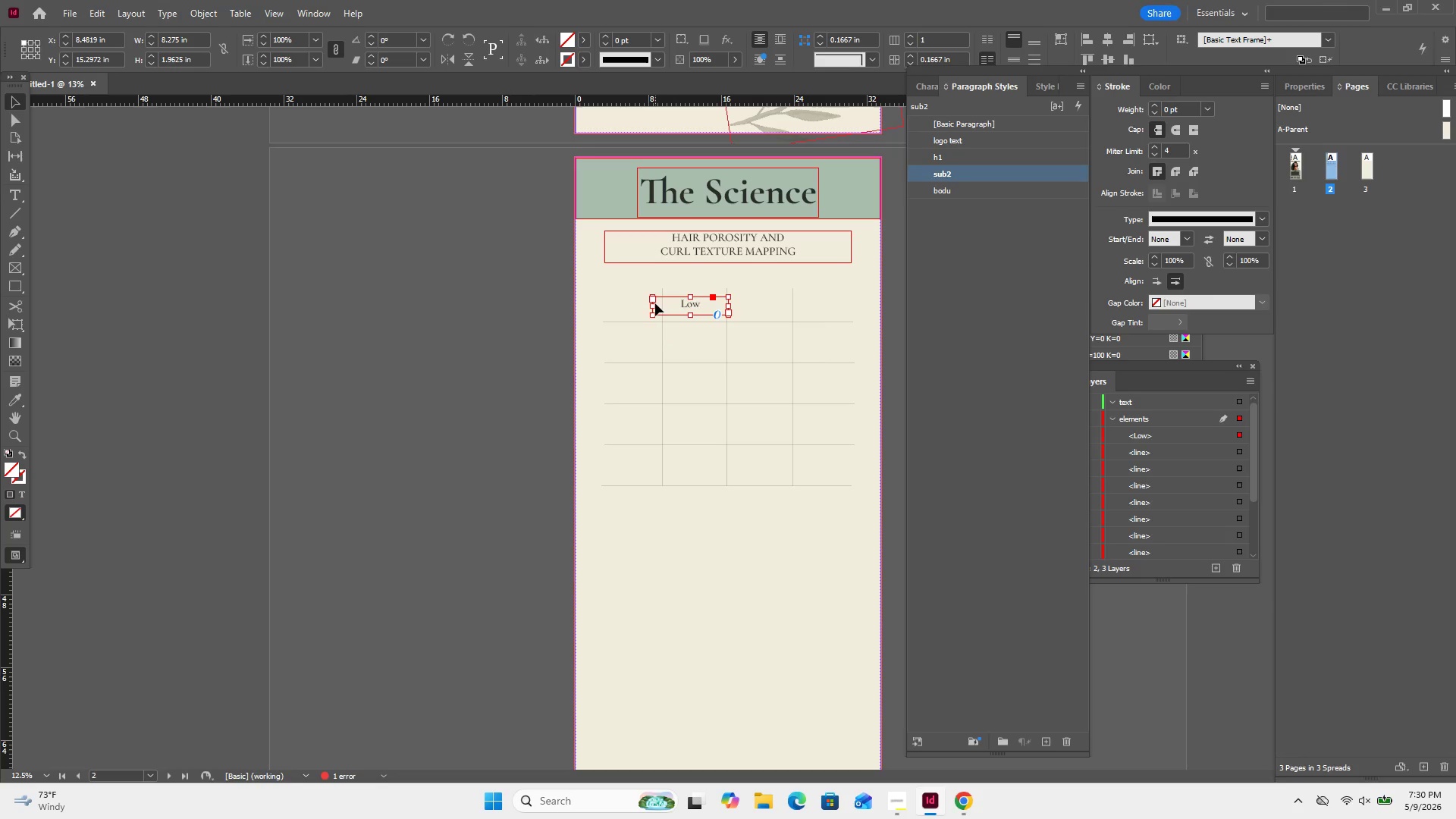 
left_click_drag(start_coordinate=[654, 304], to_coordinate=[677, 303])
 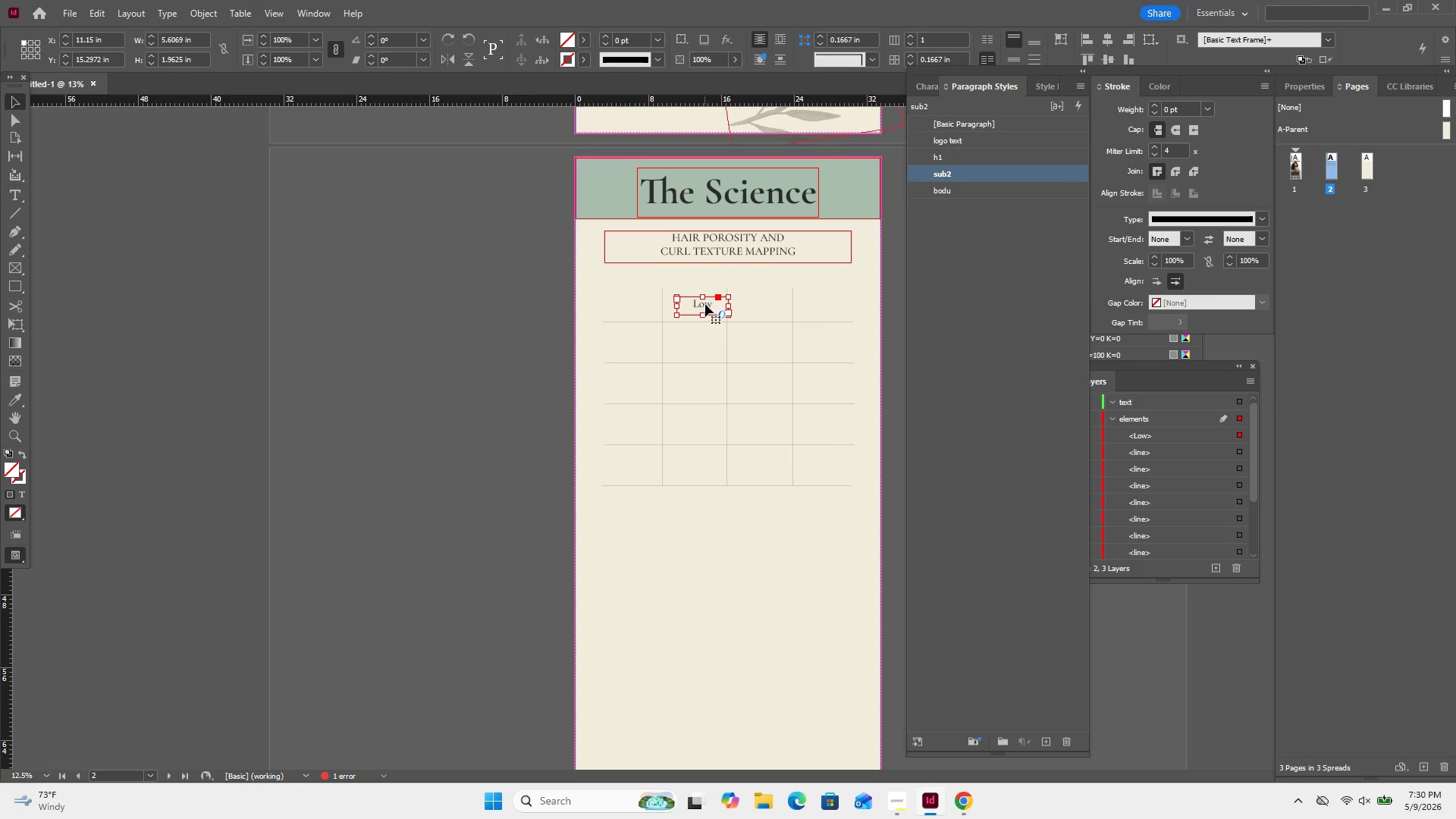 
left_click_drag(start_coordinate=[705, 304], to_coordinate=[698, 301])
 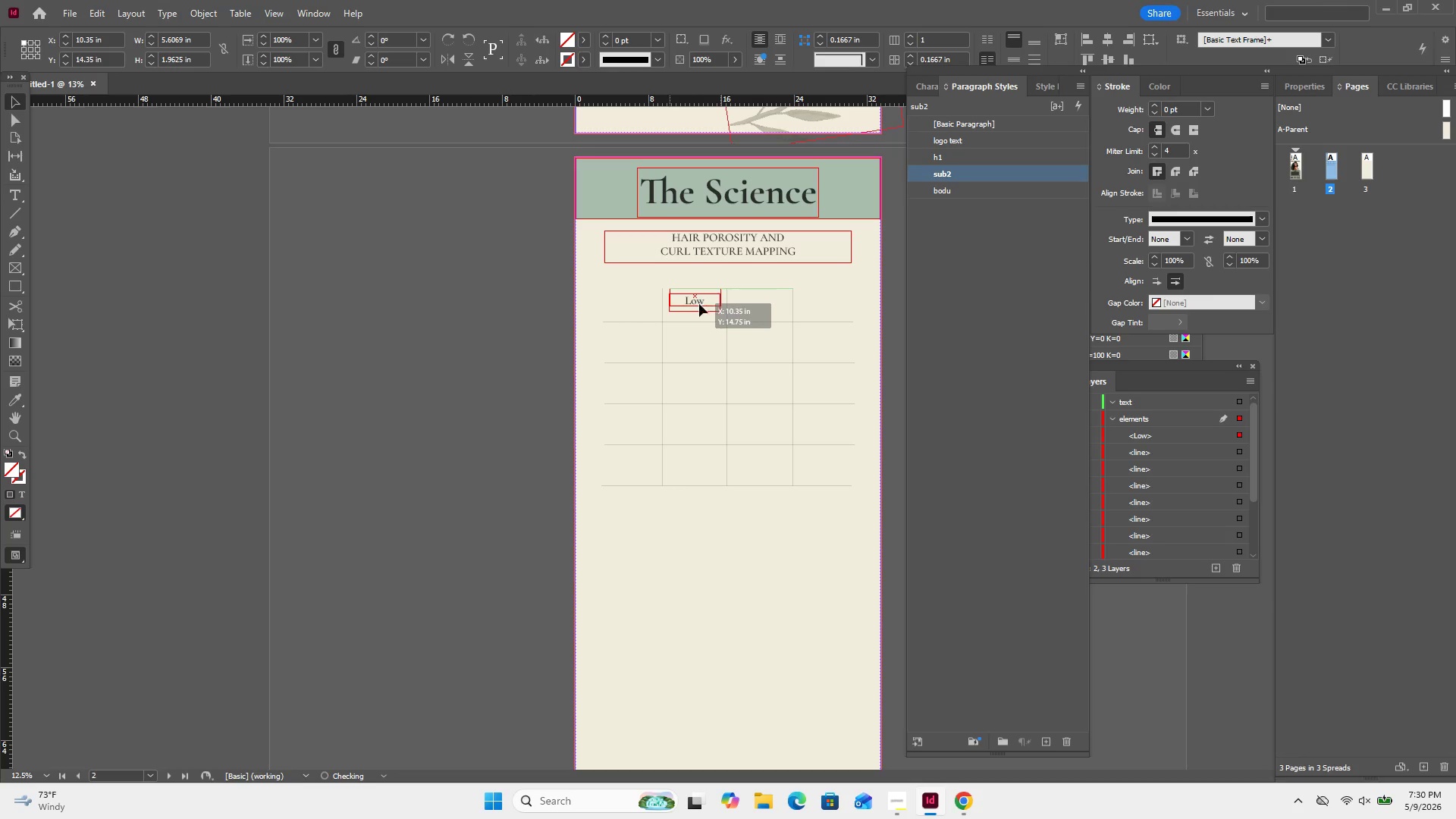 
wait(8.62)
 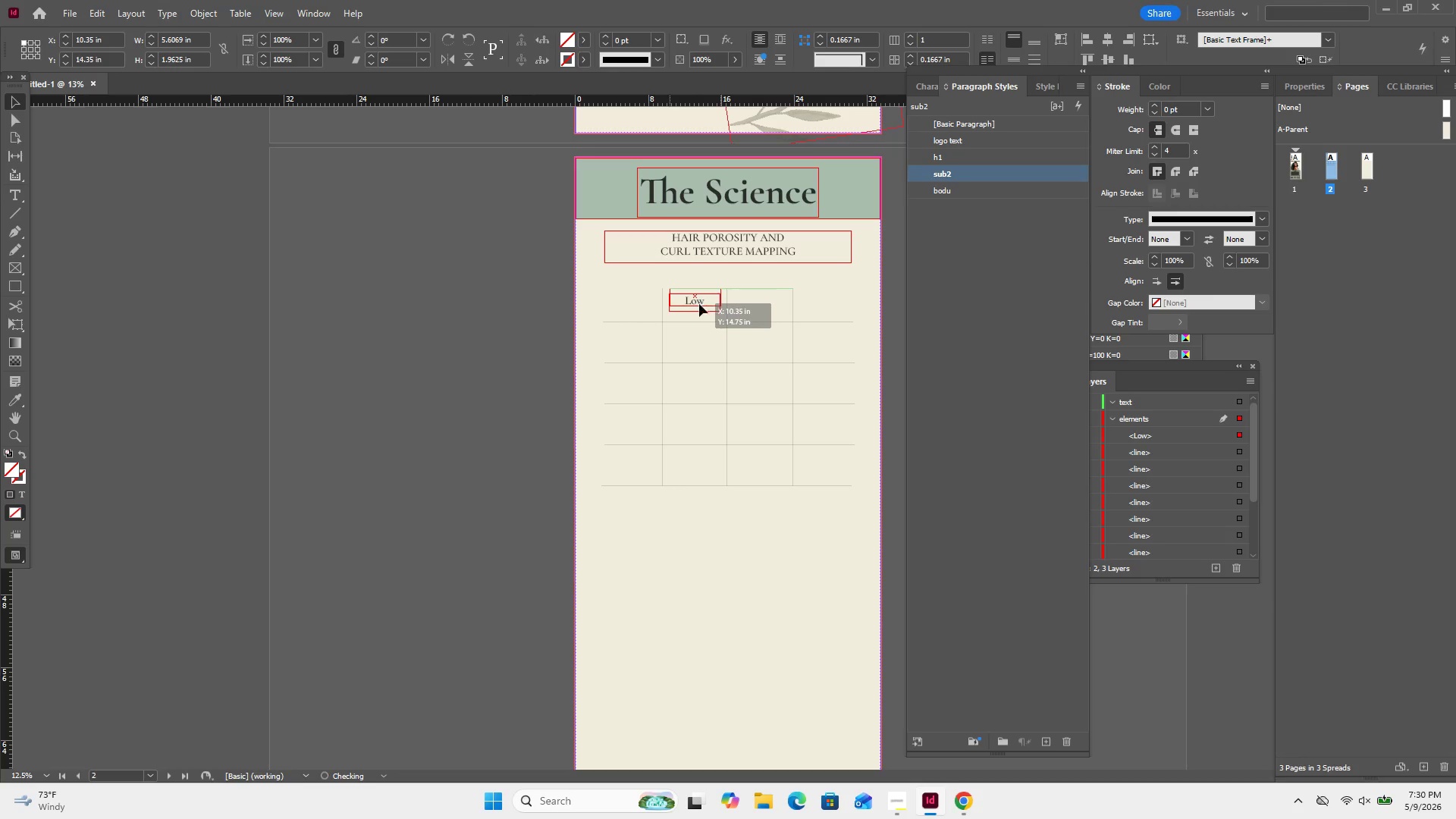 
left_click([748, 290])
 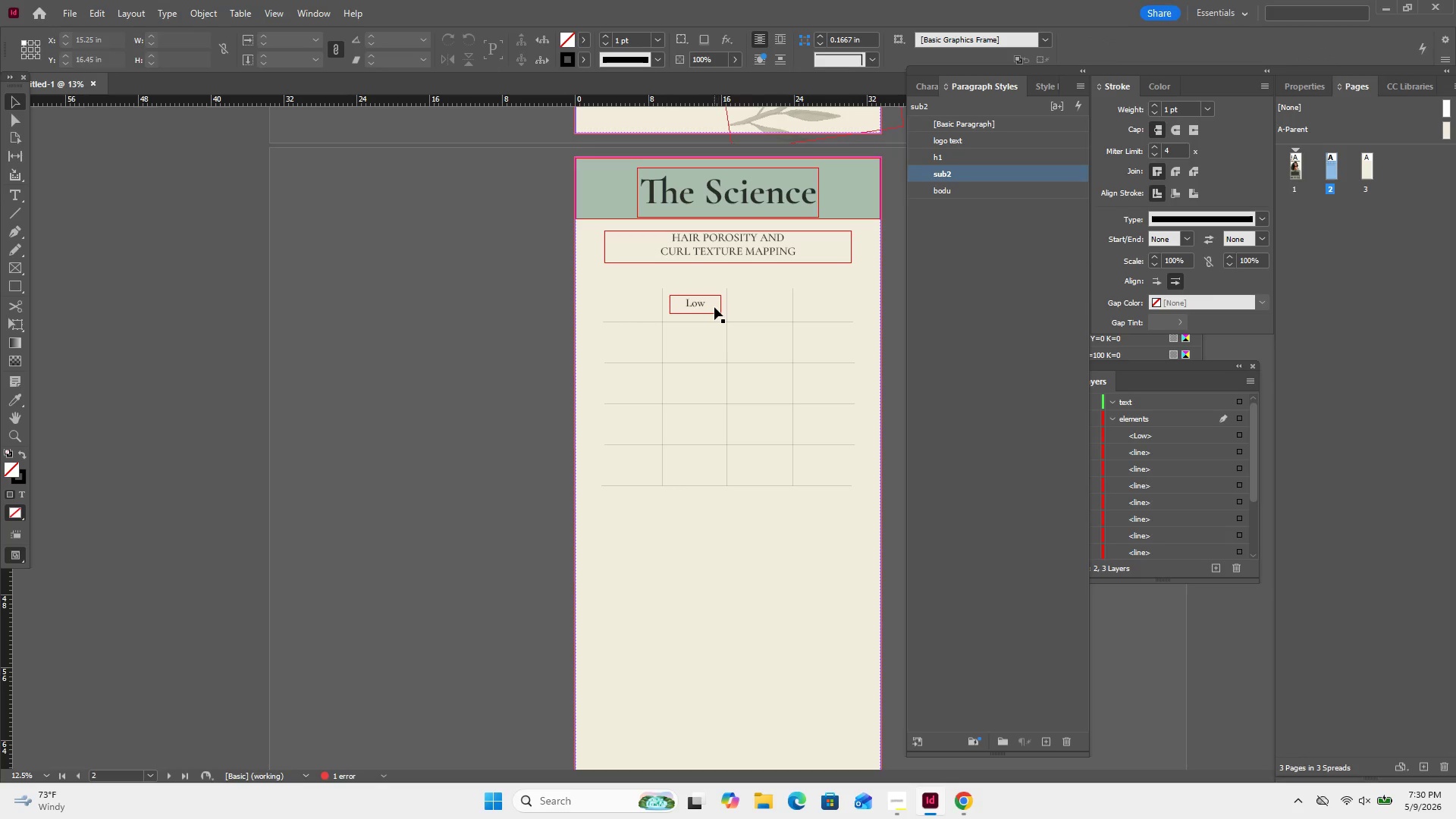 
left_click([714, 307])
 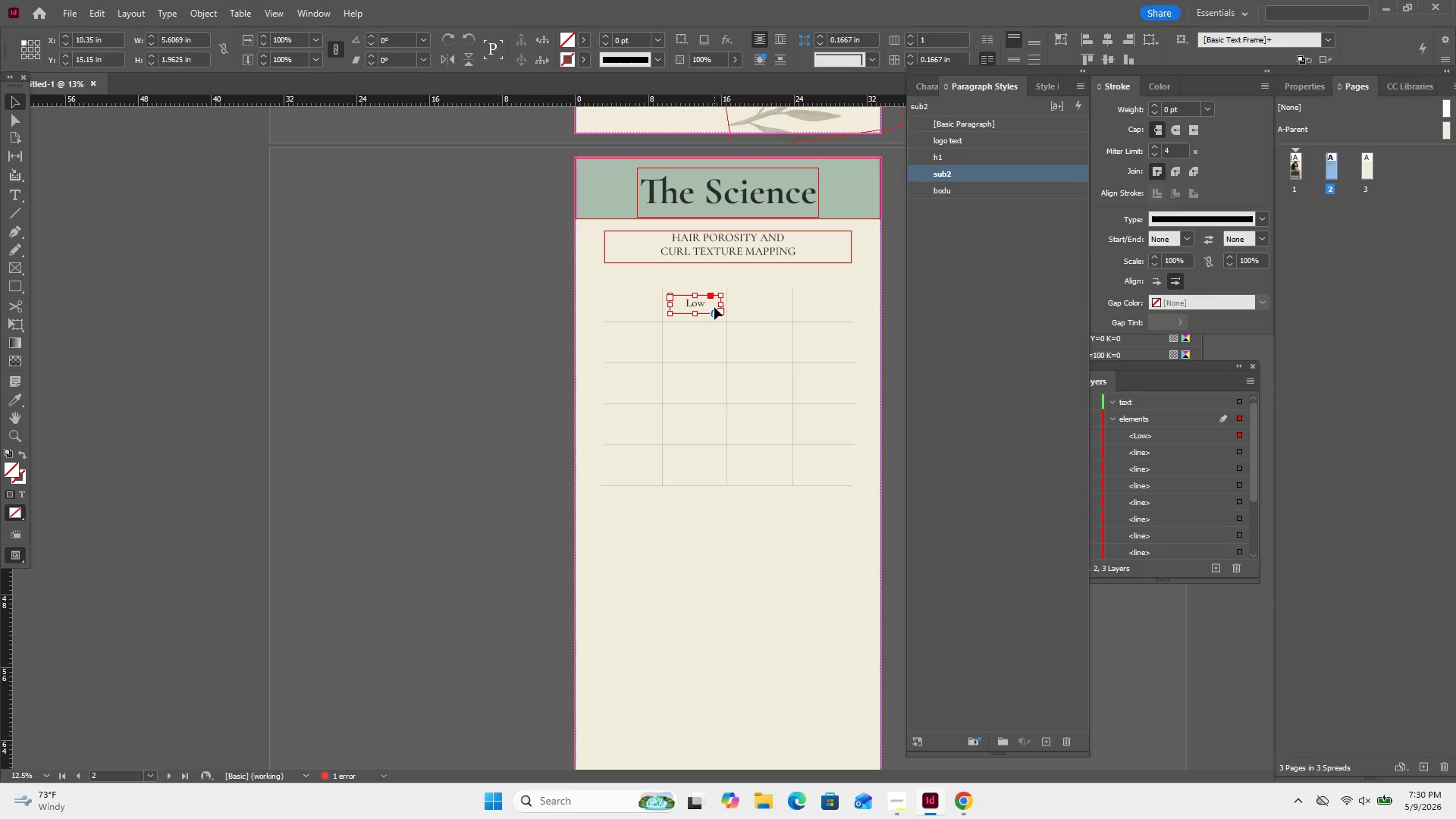 
key(Control+C)
 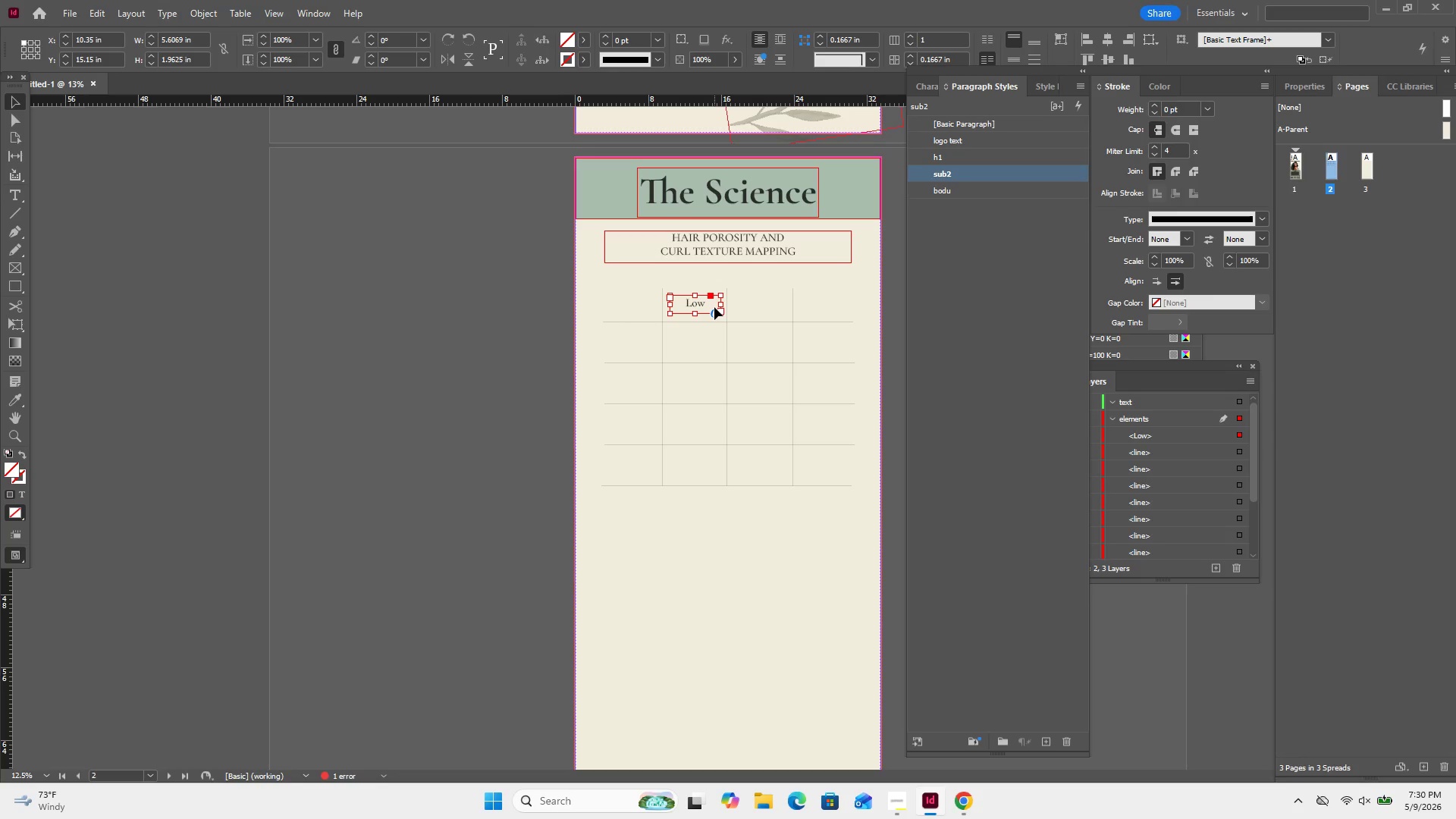 
key(Control+V)
 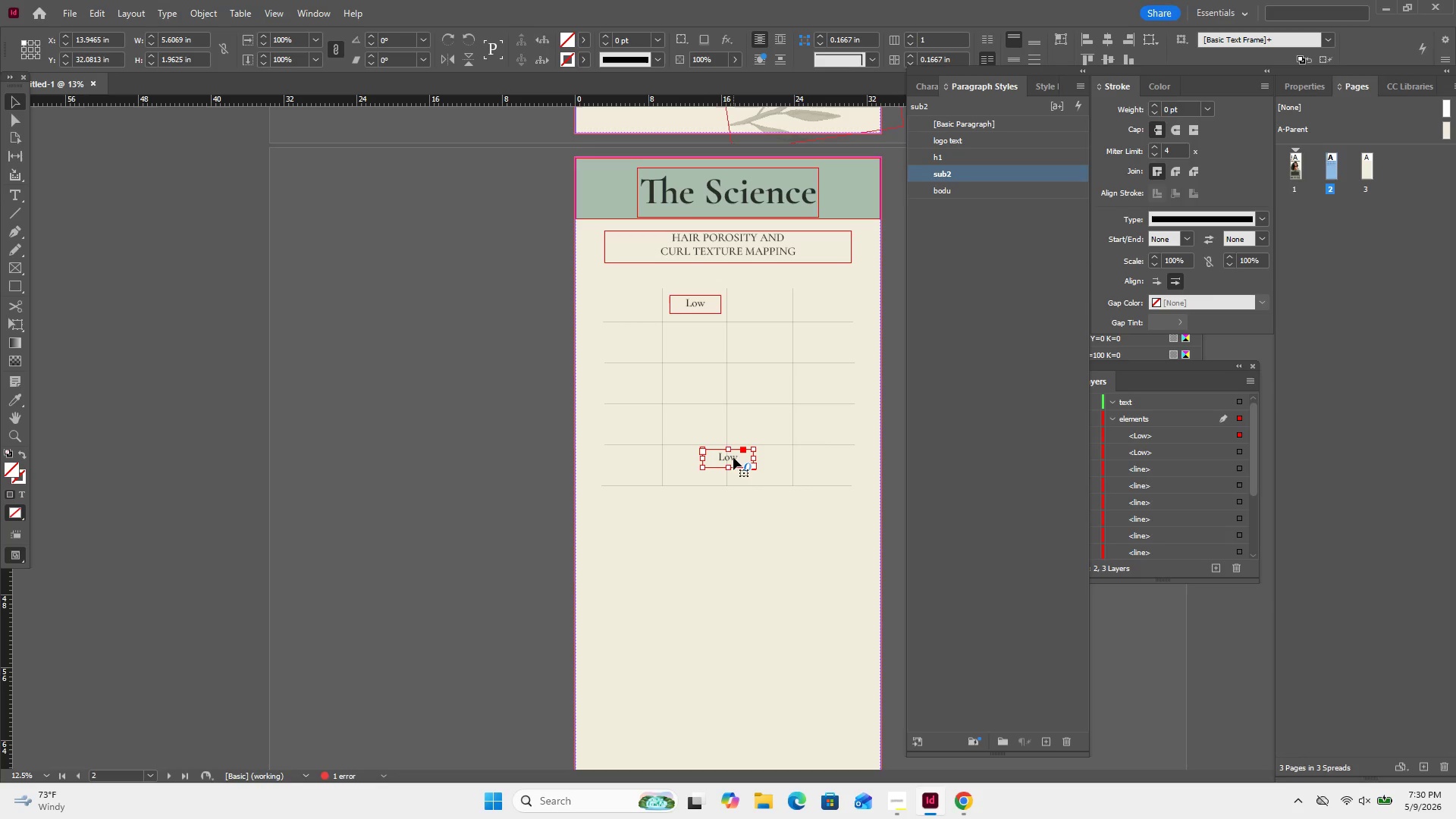 
left_click_drag(start_coordinate=[733, 456], to_coordinate=[767, 300])
 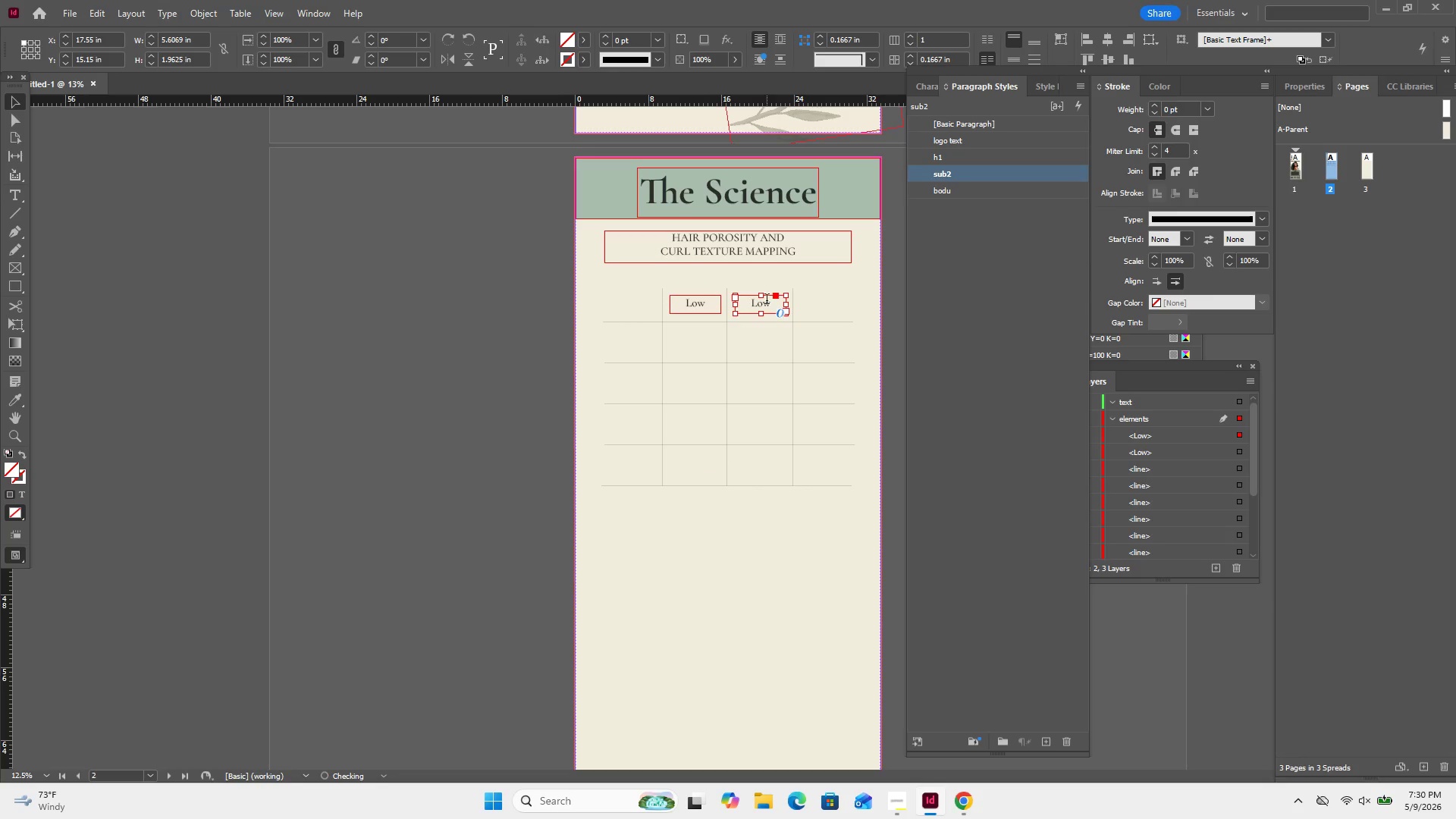 
double_click([767, 300])
 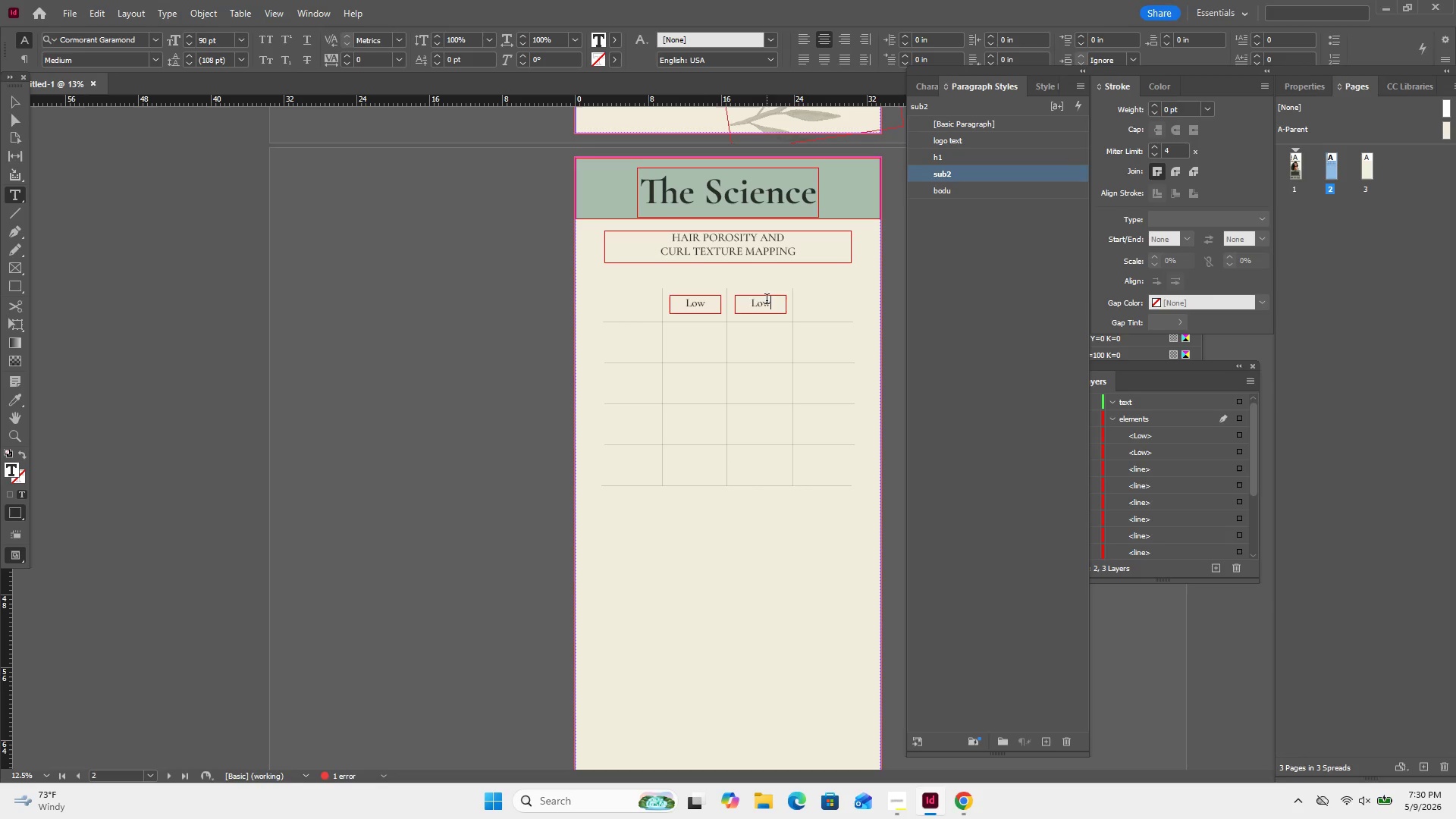 
key(Shift+A)
 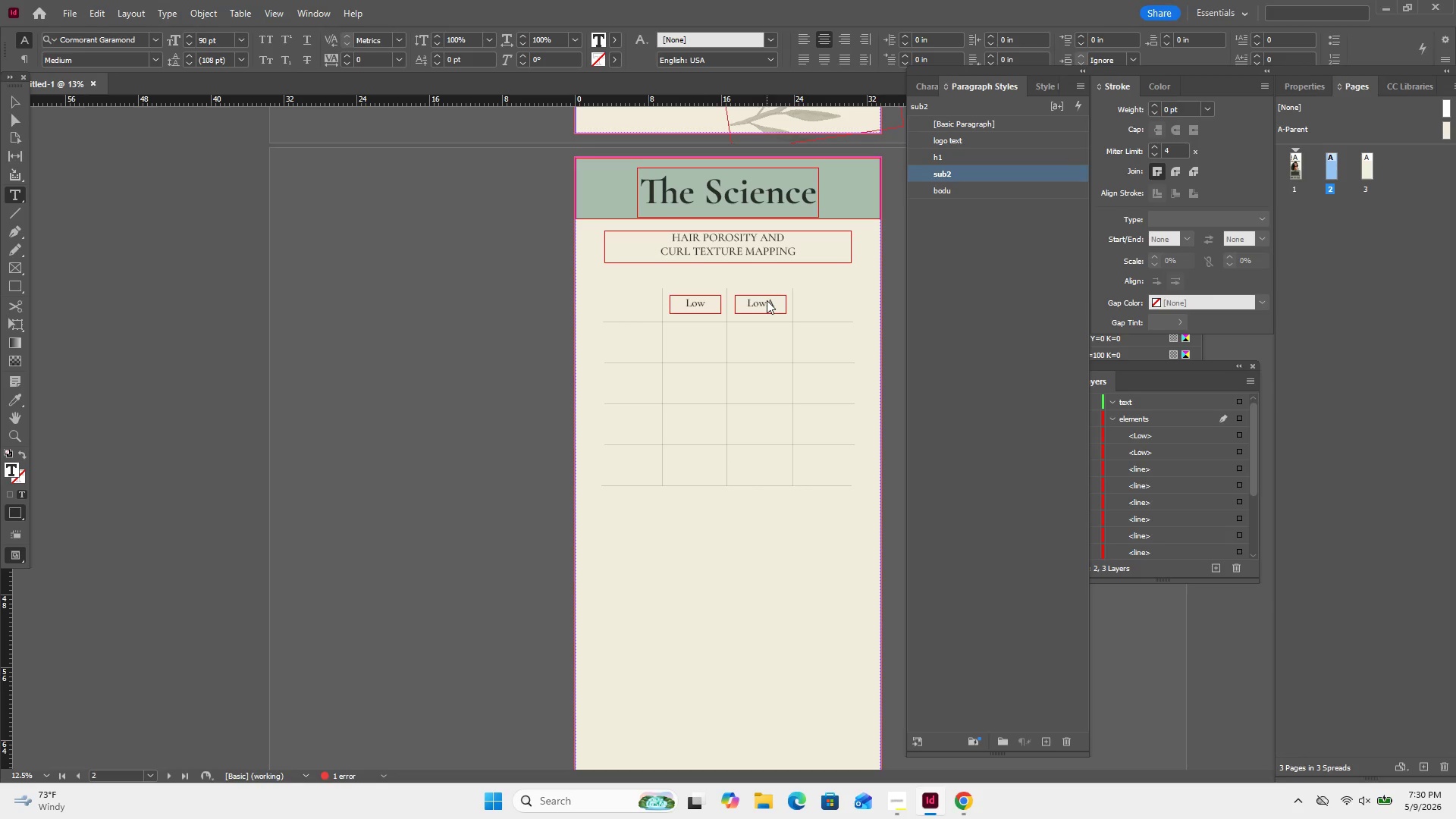 
key(Control+A)
 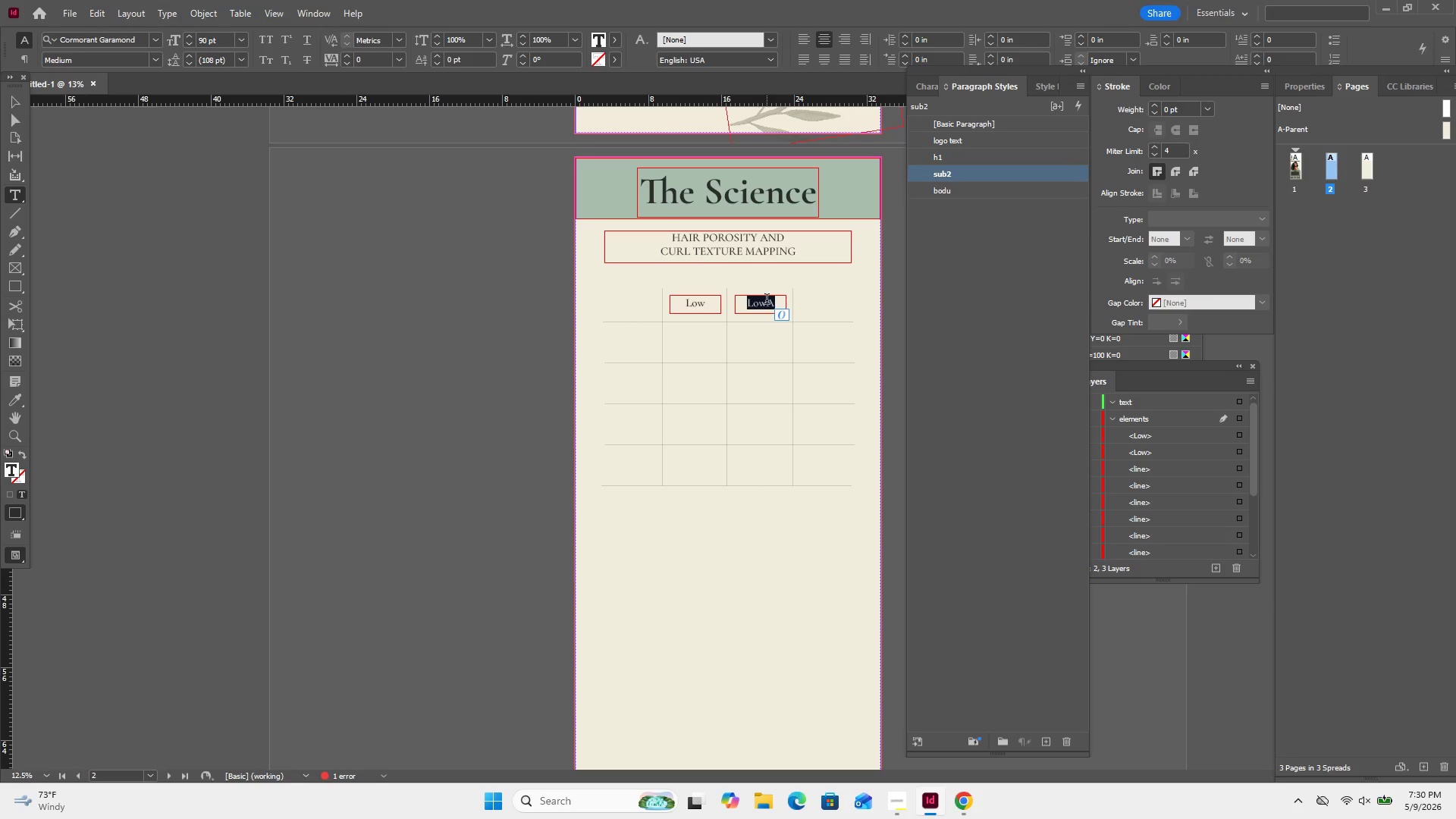 
type(Medium)
 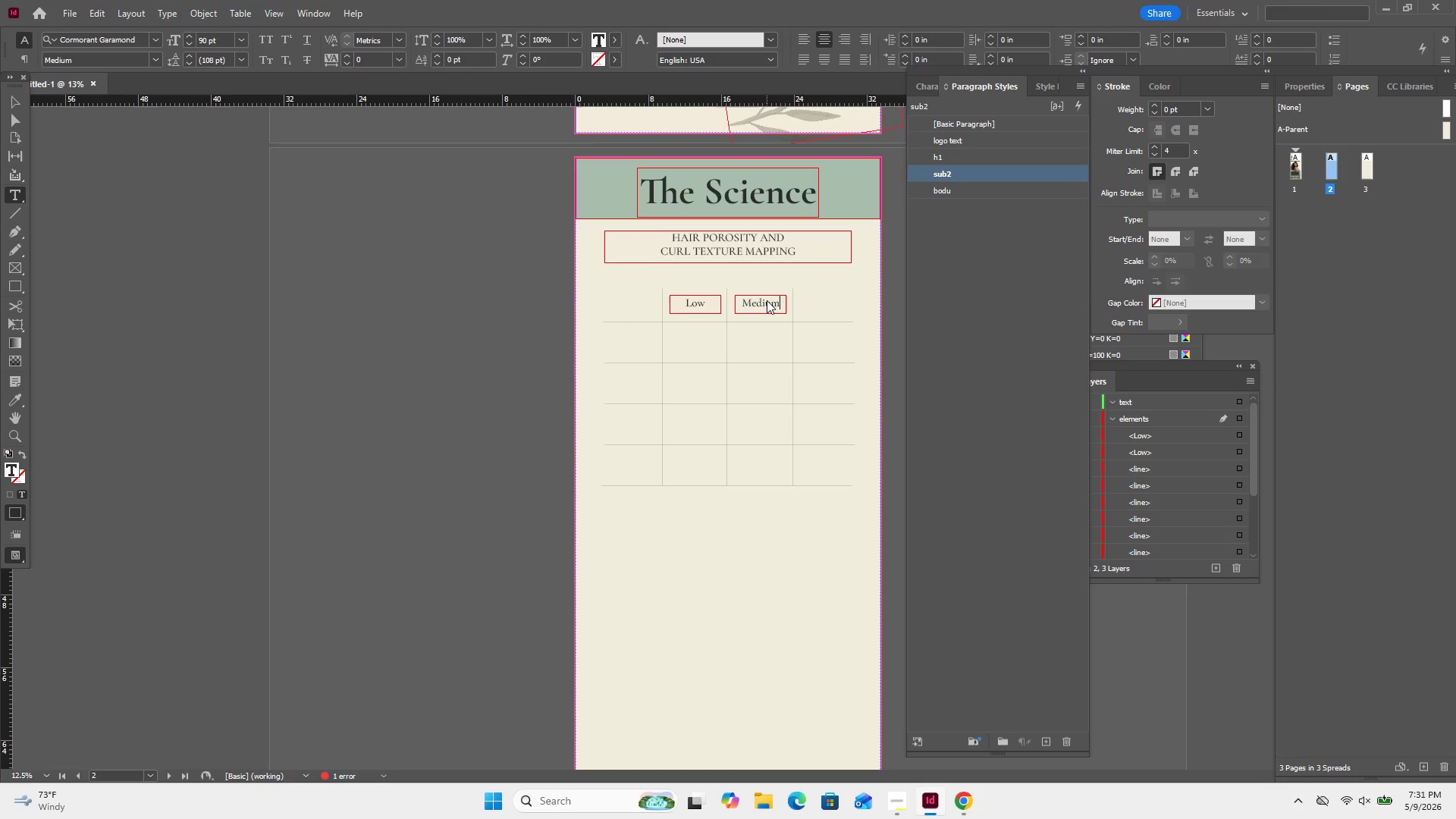 
left_click([689, 304])
 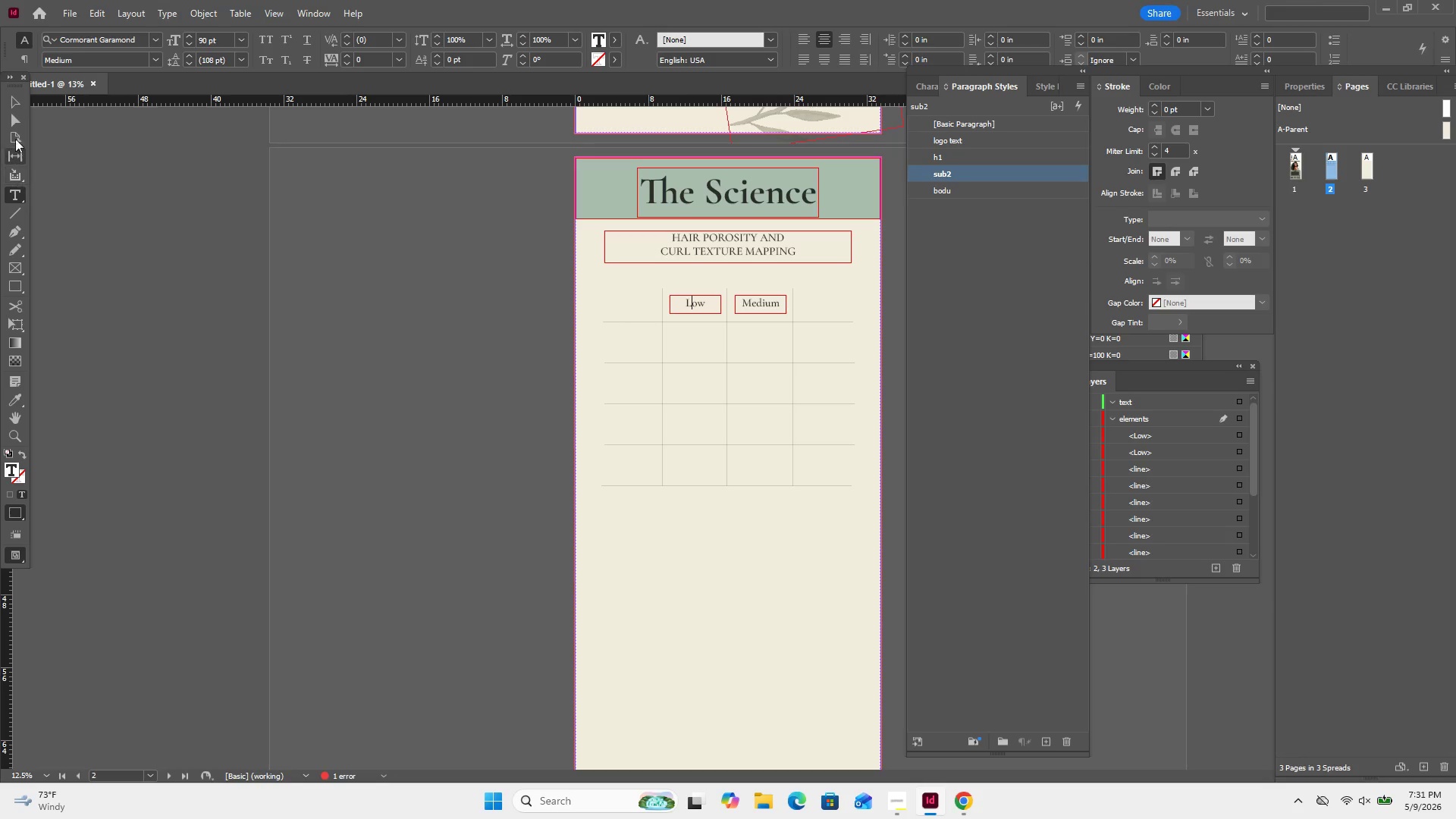 
left_click([10, 94])
 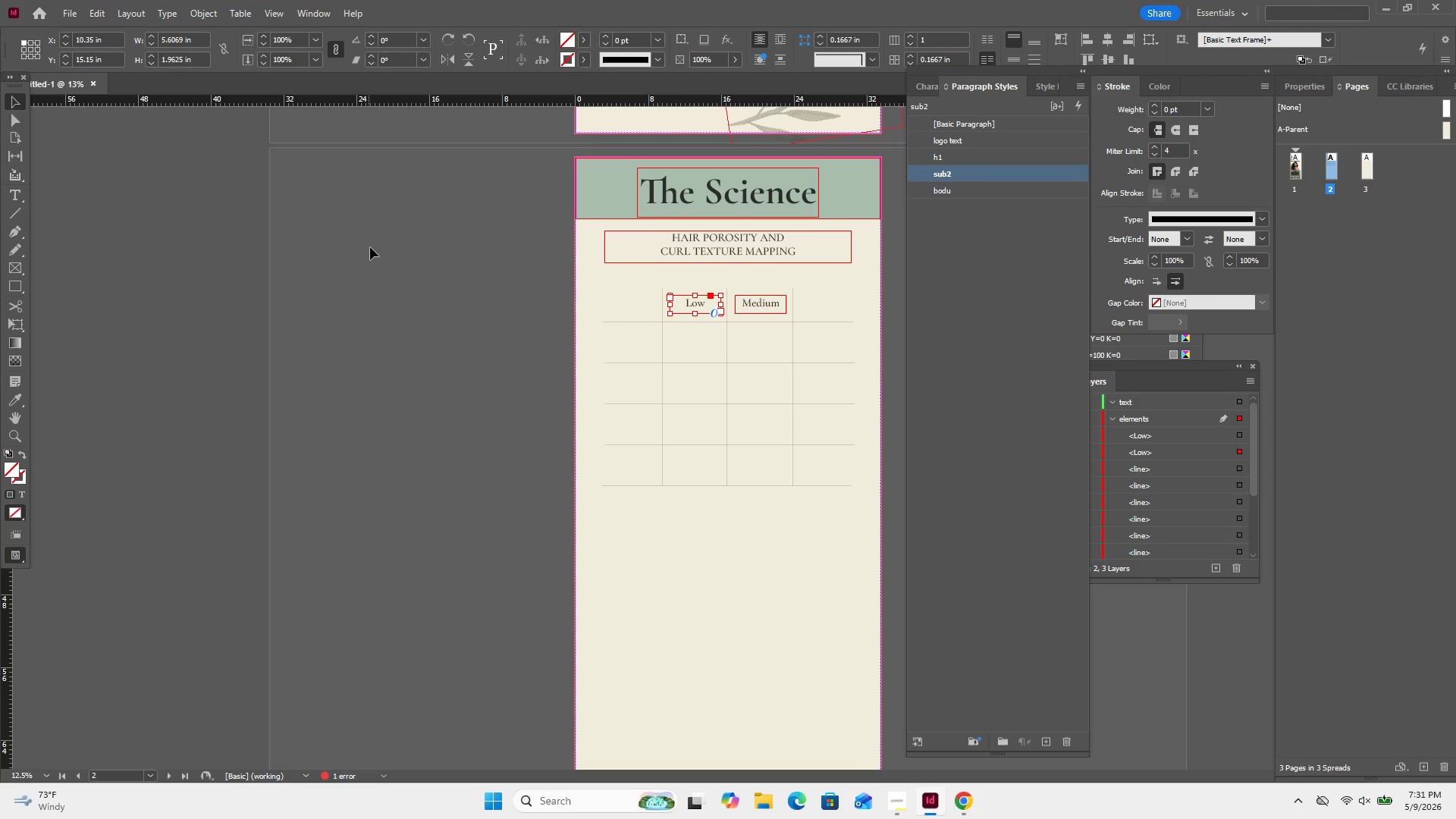 
key(Control+C)
 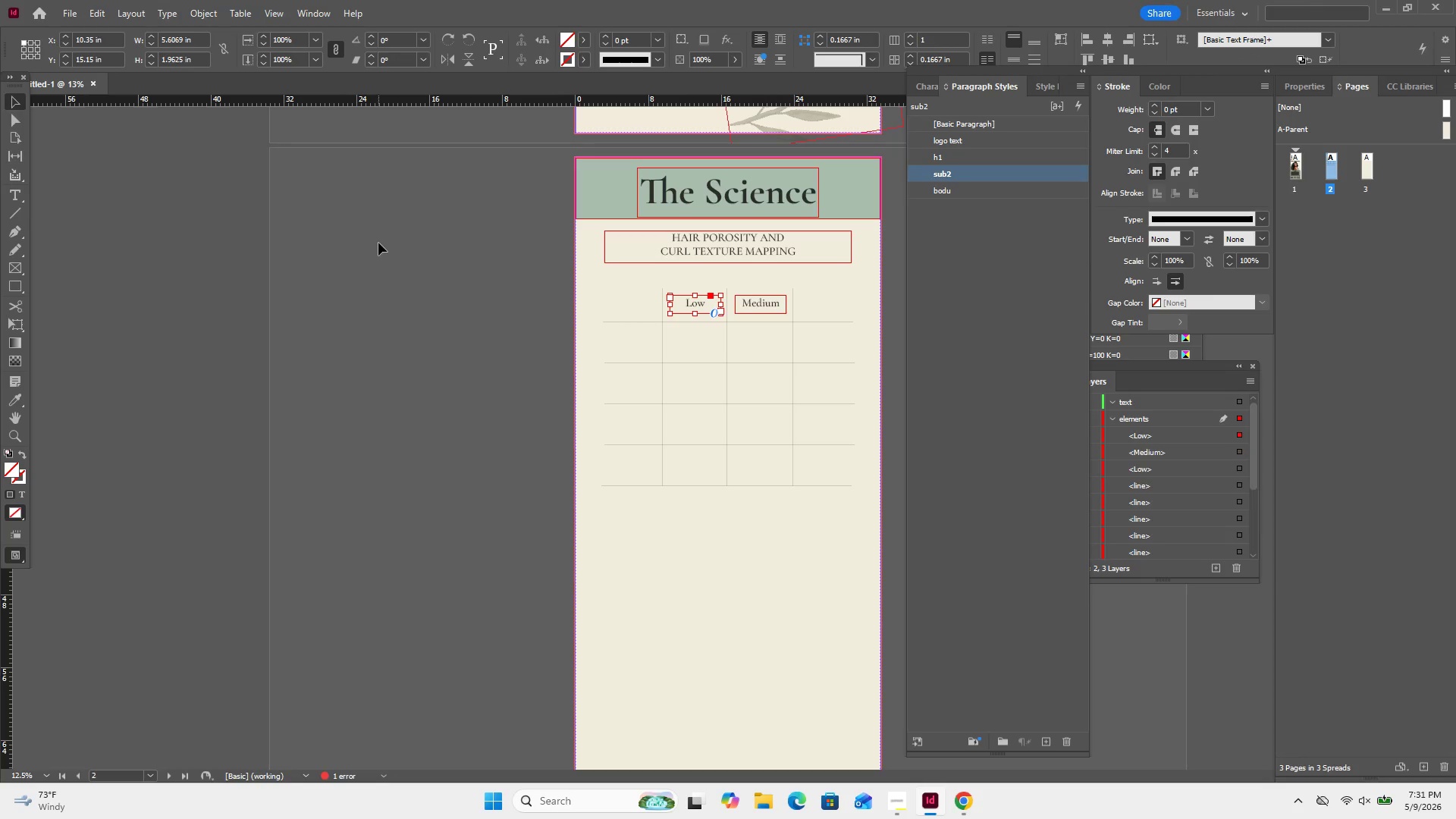 
key(Control+V)
 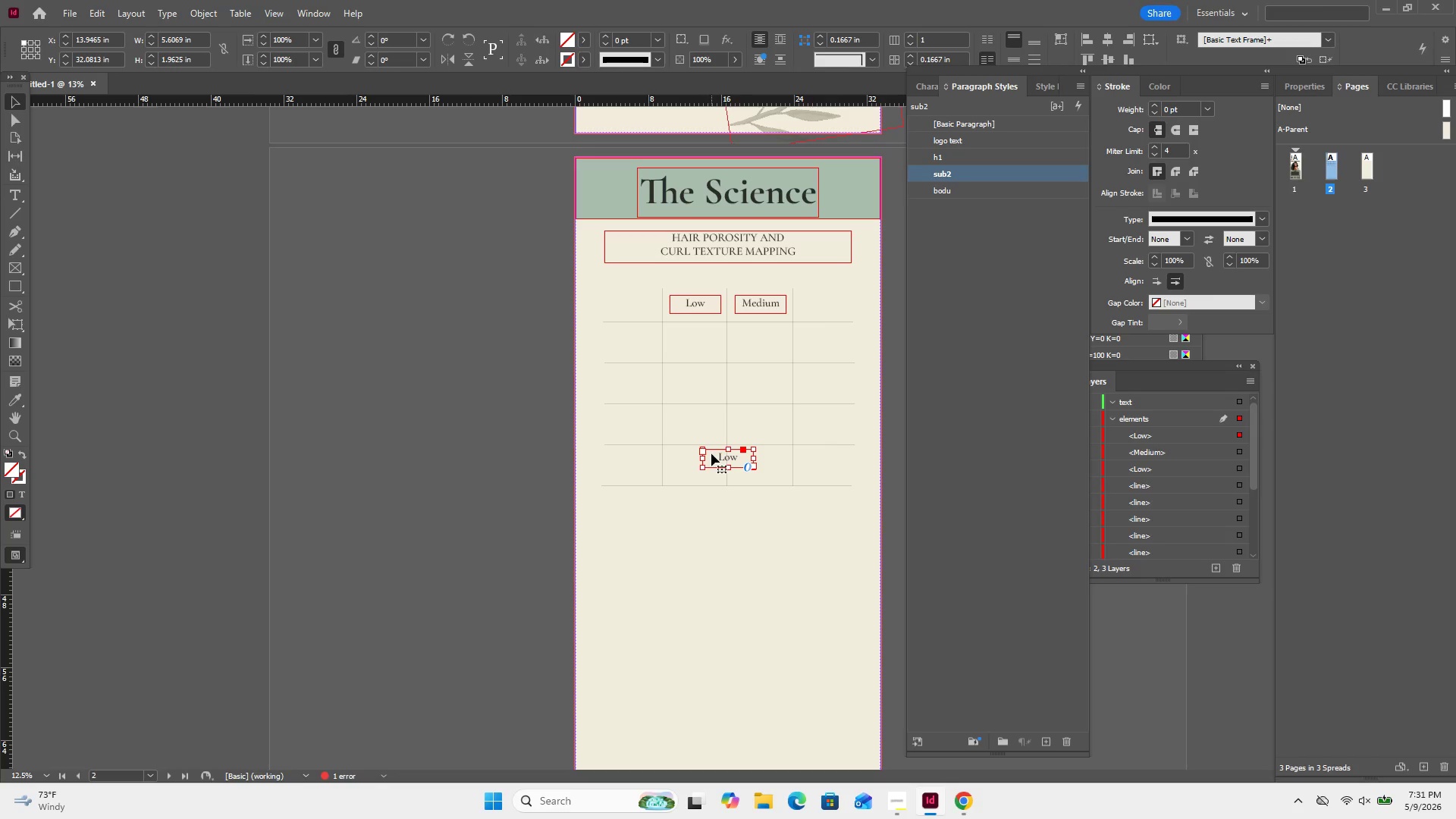 
left_click_drag(start_coordinate=[739, 453], to_coordinate=[834, 302])
 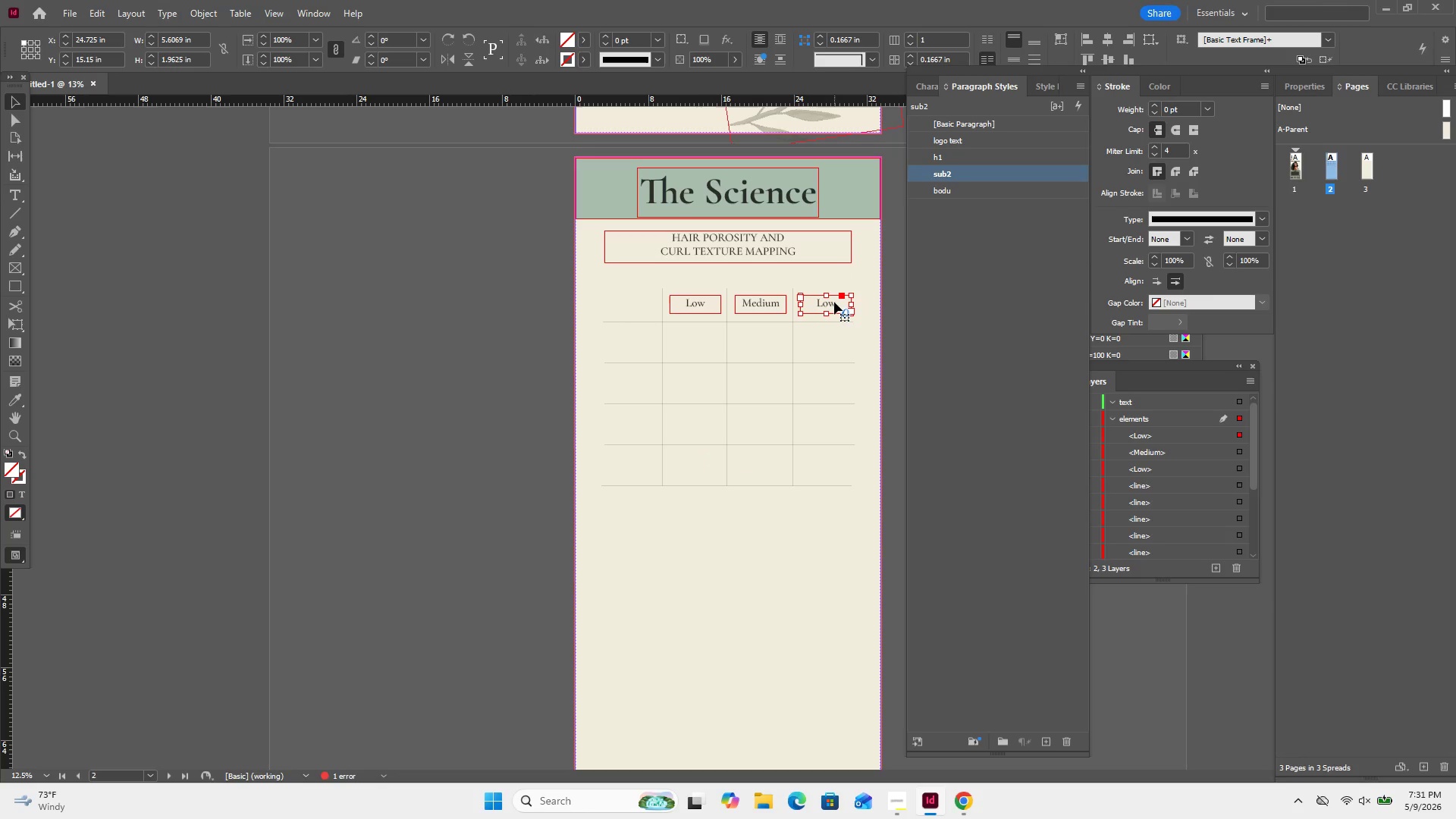 
double_click([834, 302])
 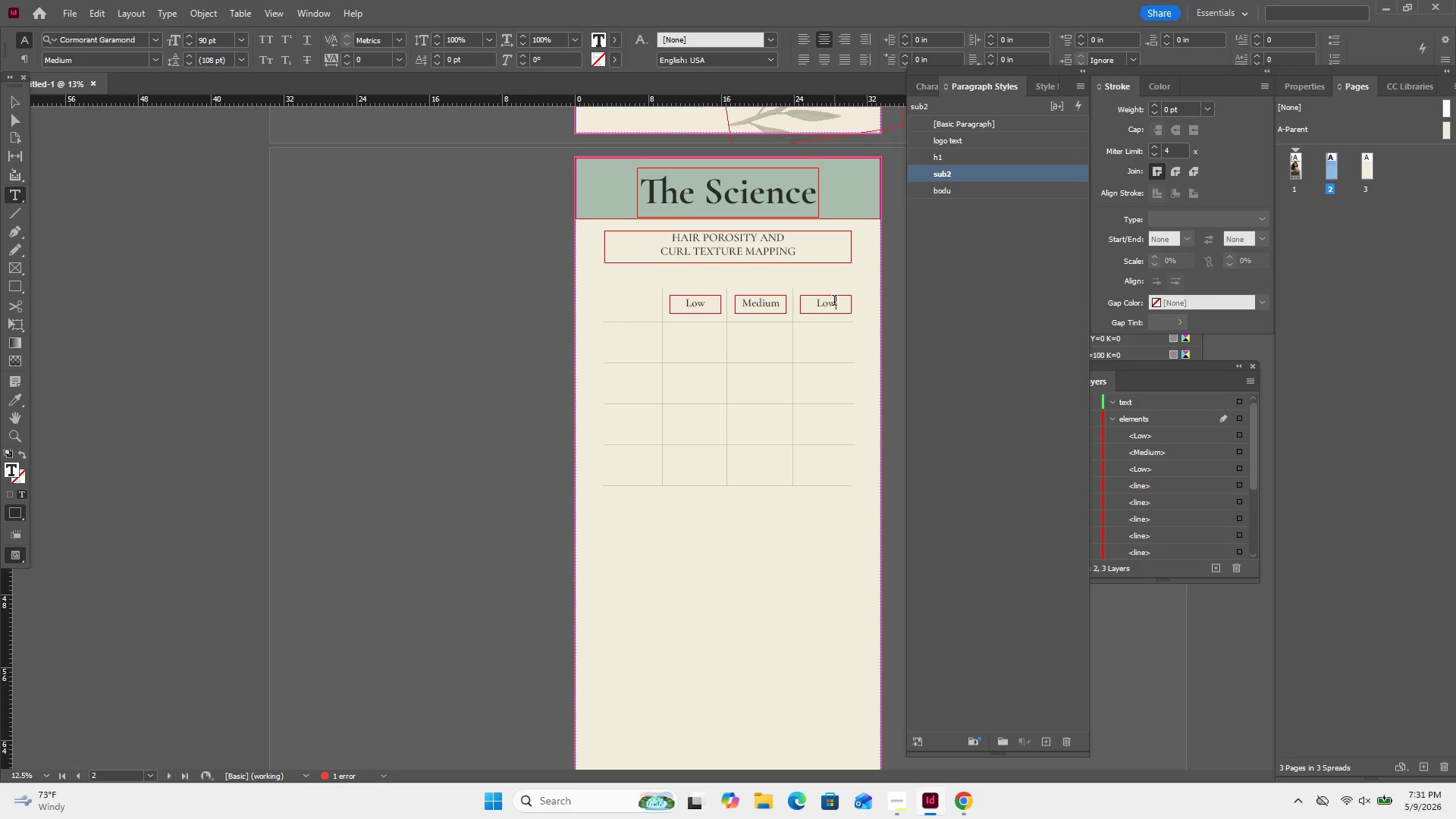 
key(Shift+A)
 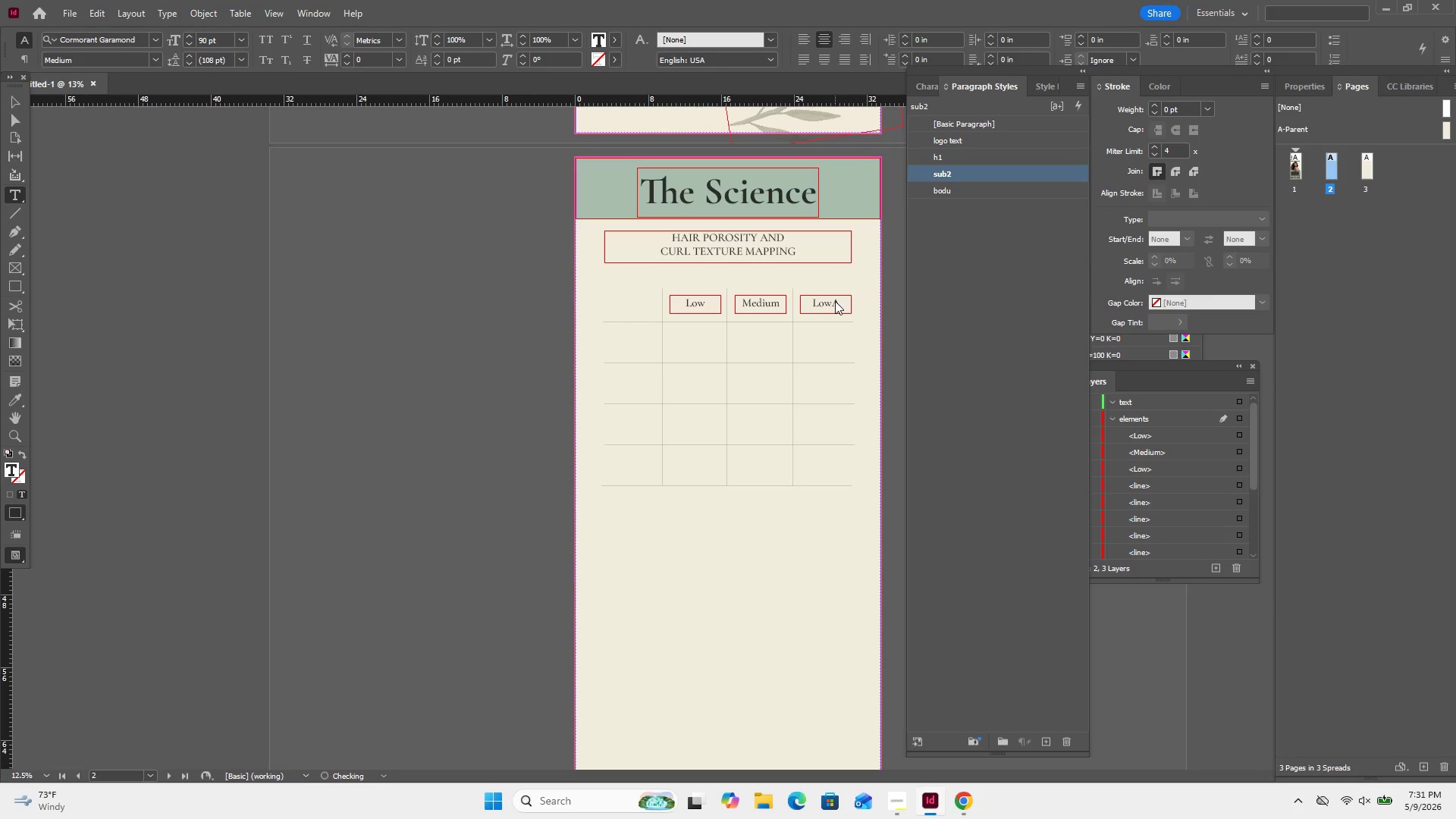 
key(Control+A)
 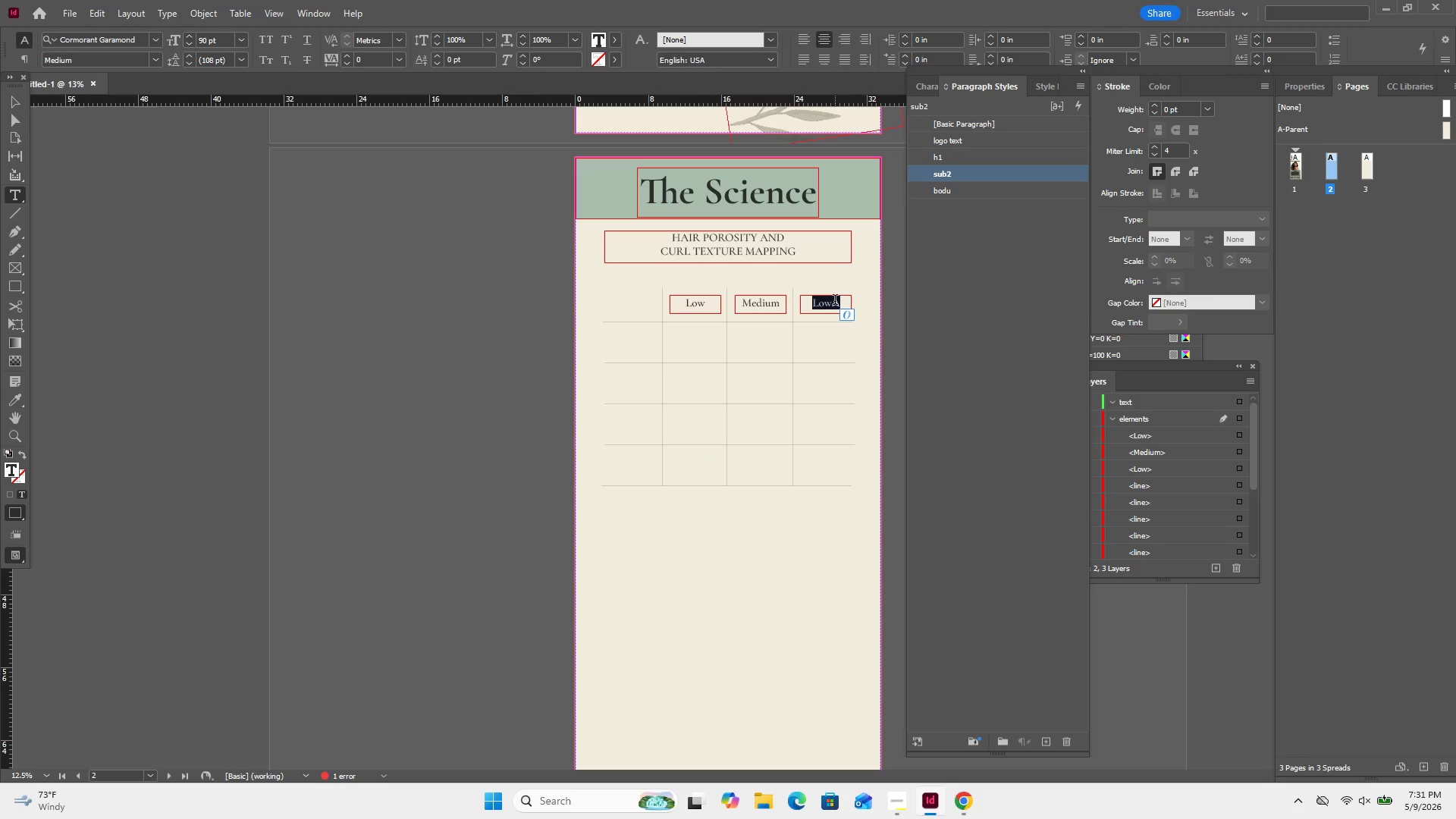 
type(High)
 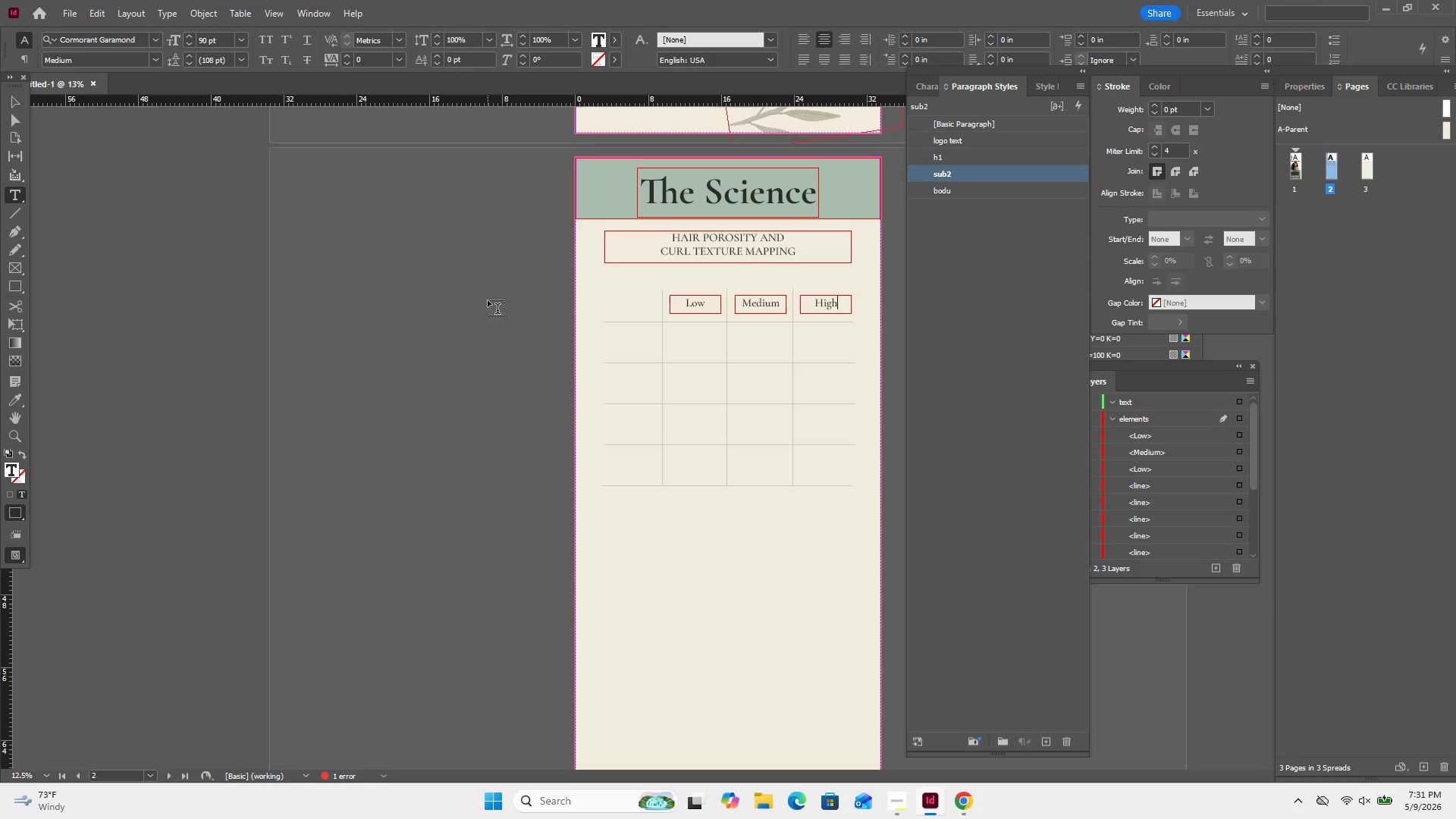 
wait(33.39)
 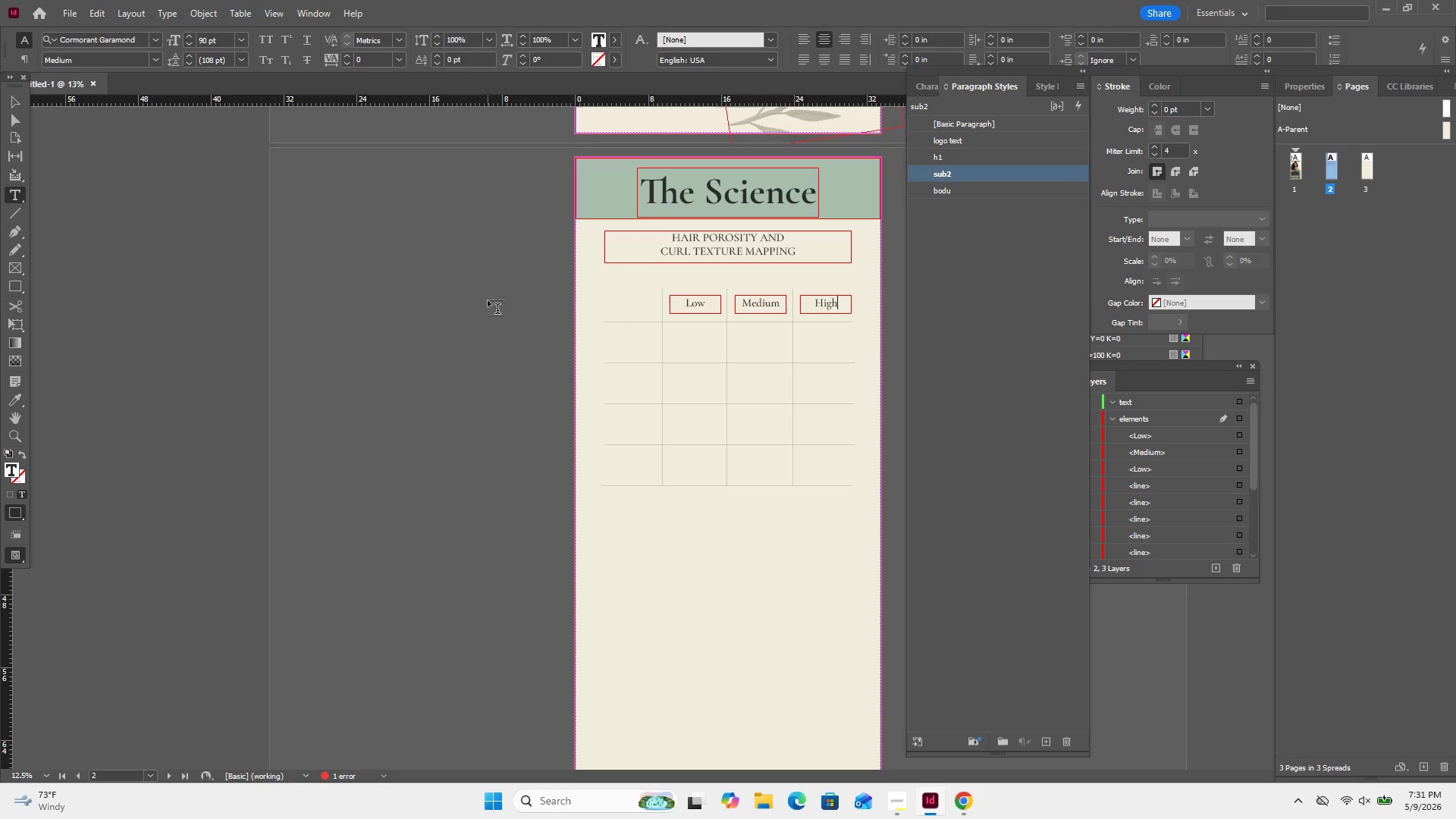 
left_click([22, 99])
 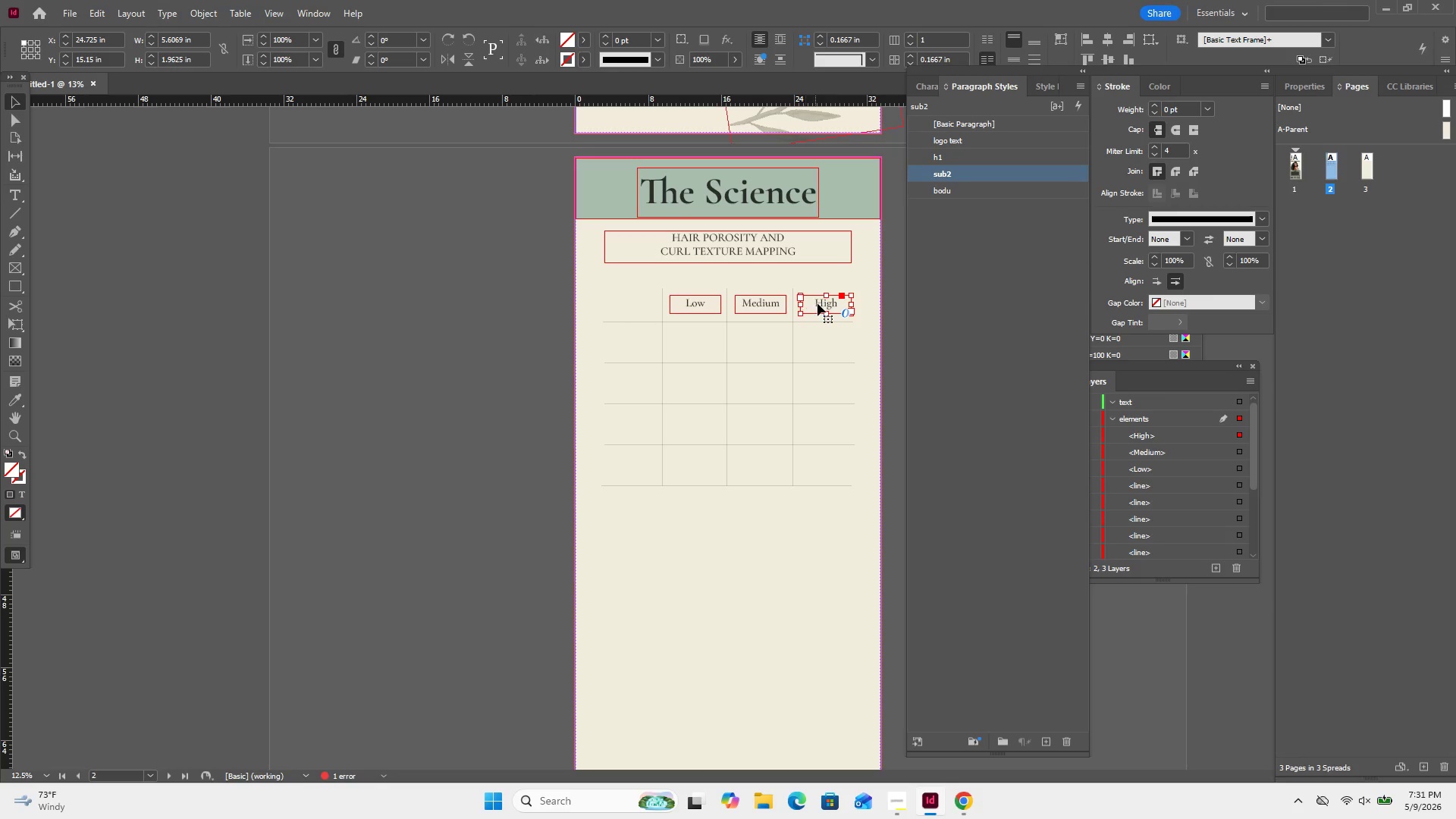 
key(Control+C)
 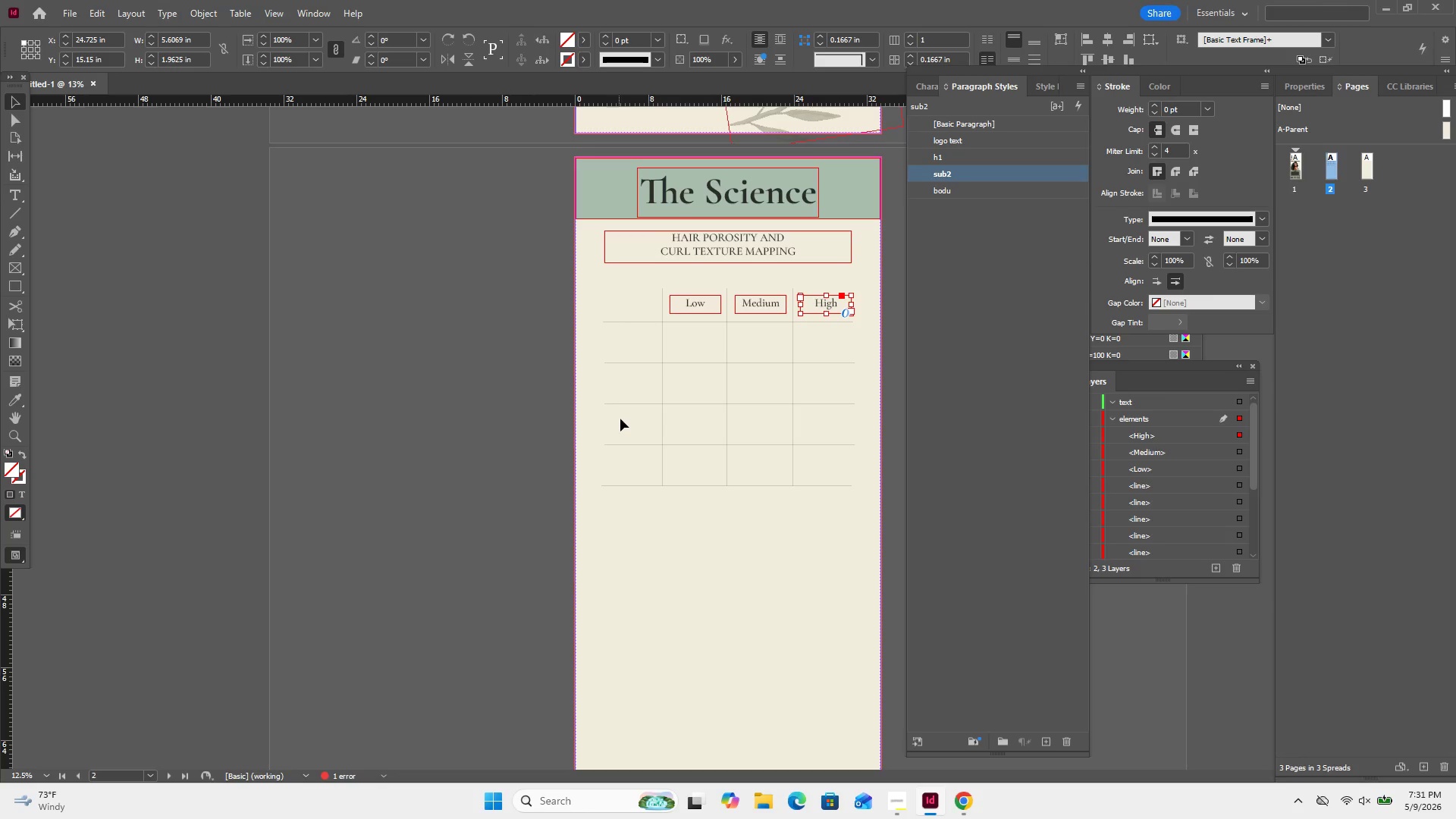 
left_click([620, 419])
 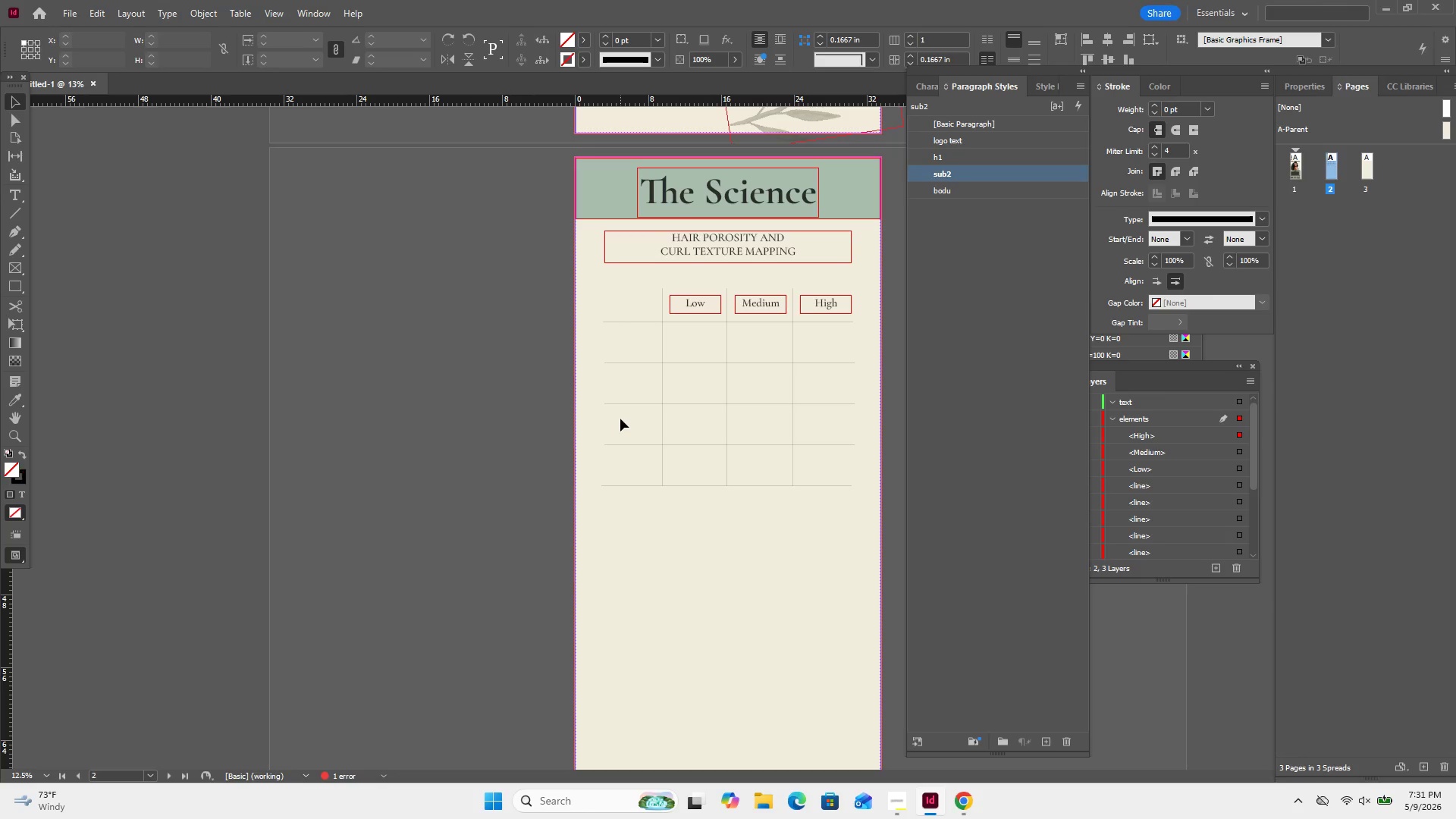 
key(Control+V)
 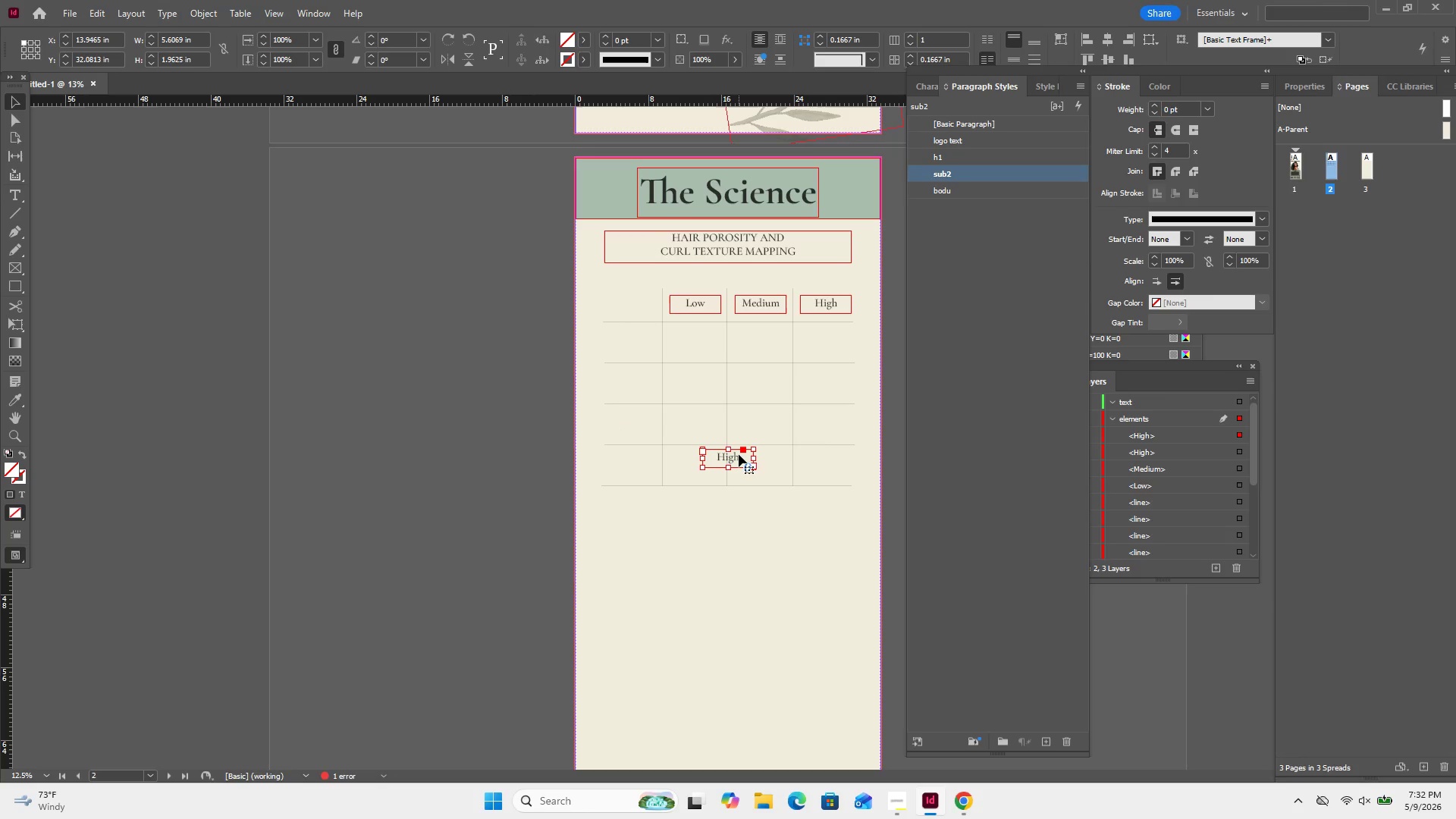 
left_click_drag(start_coordinate=[739, 454], to_coordinate=[638, 420])
 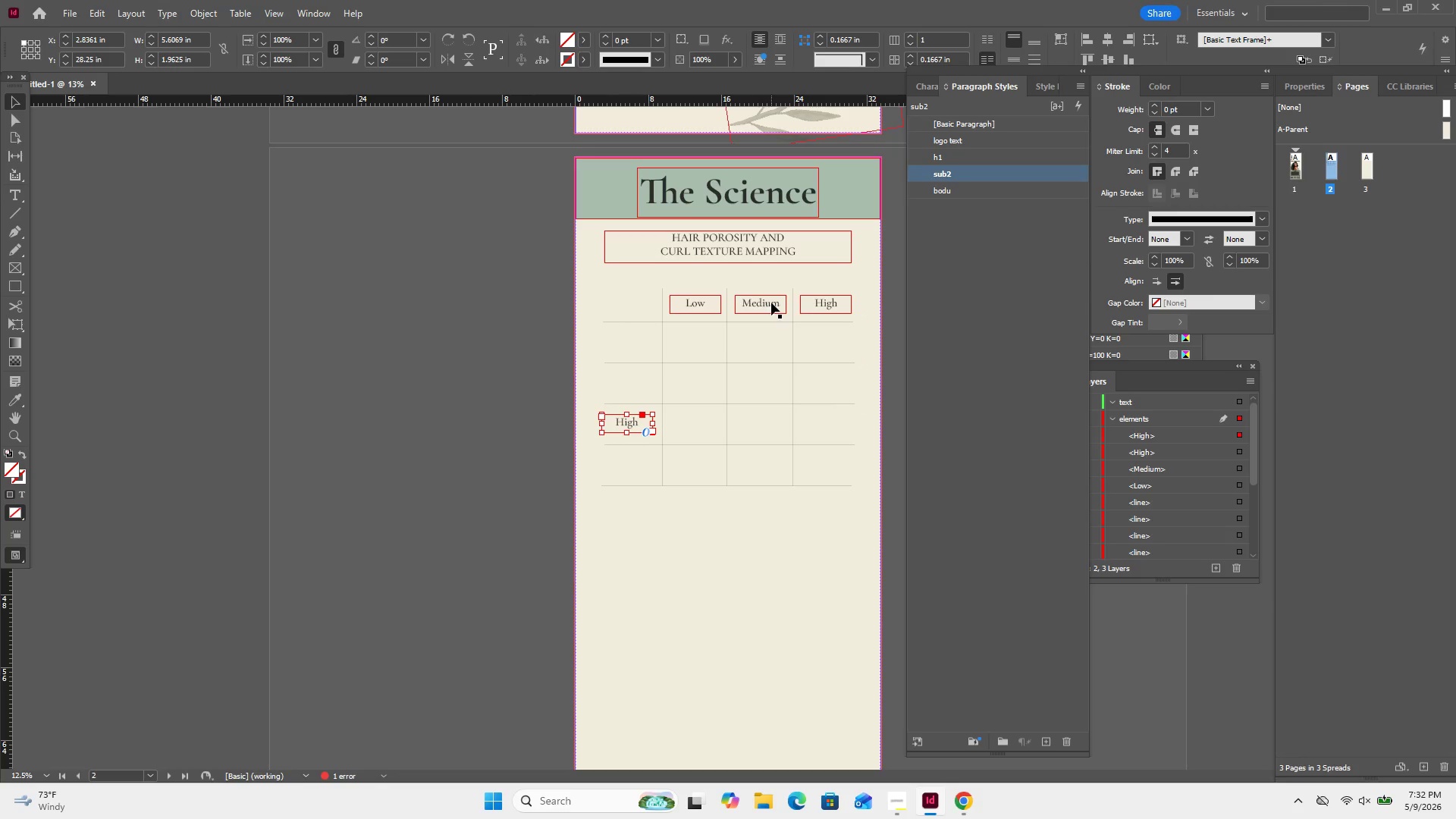 
left_click([771, 303])
 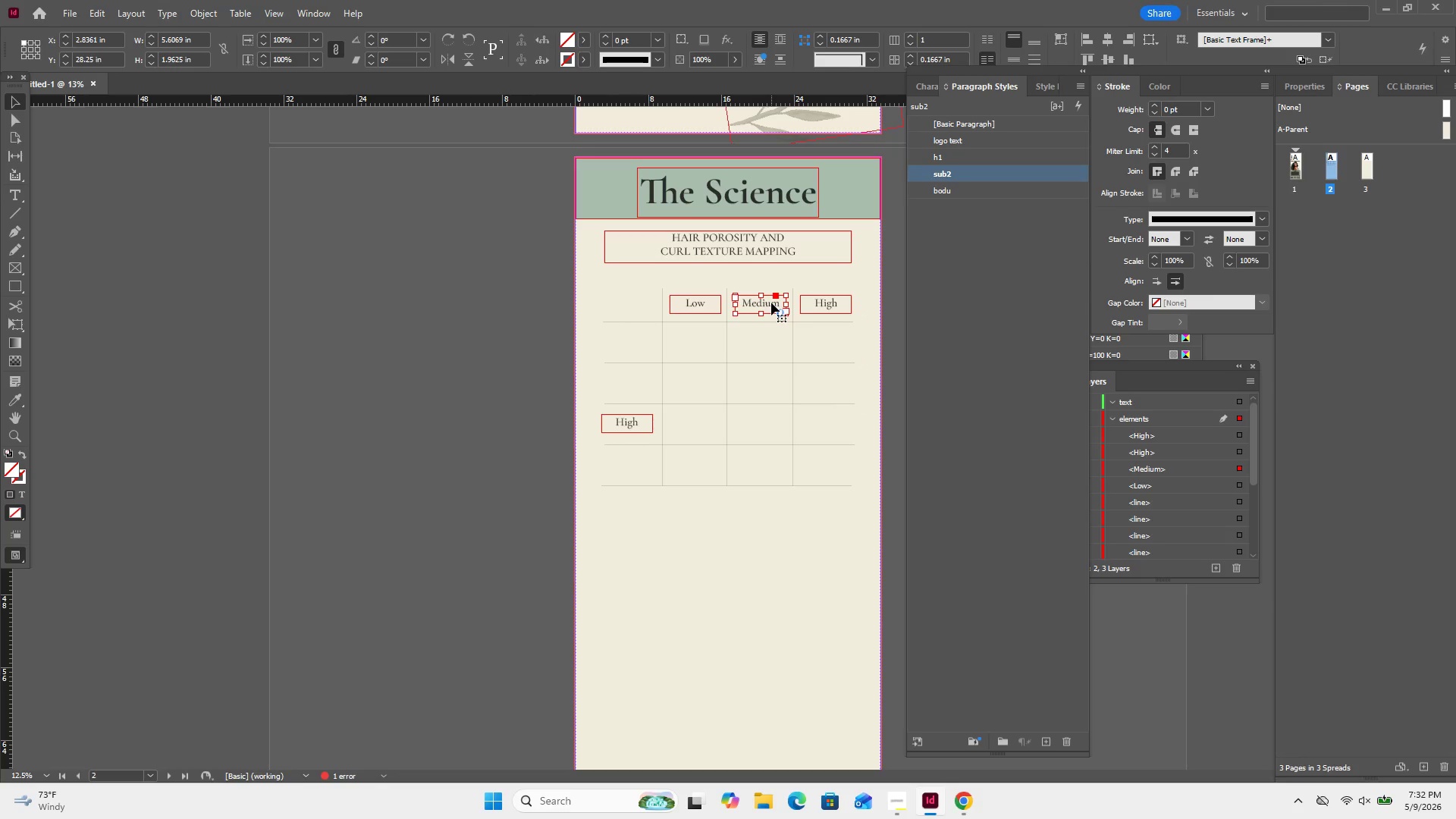 
key(Control+C)
 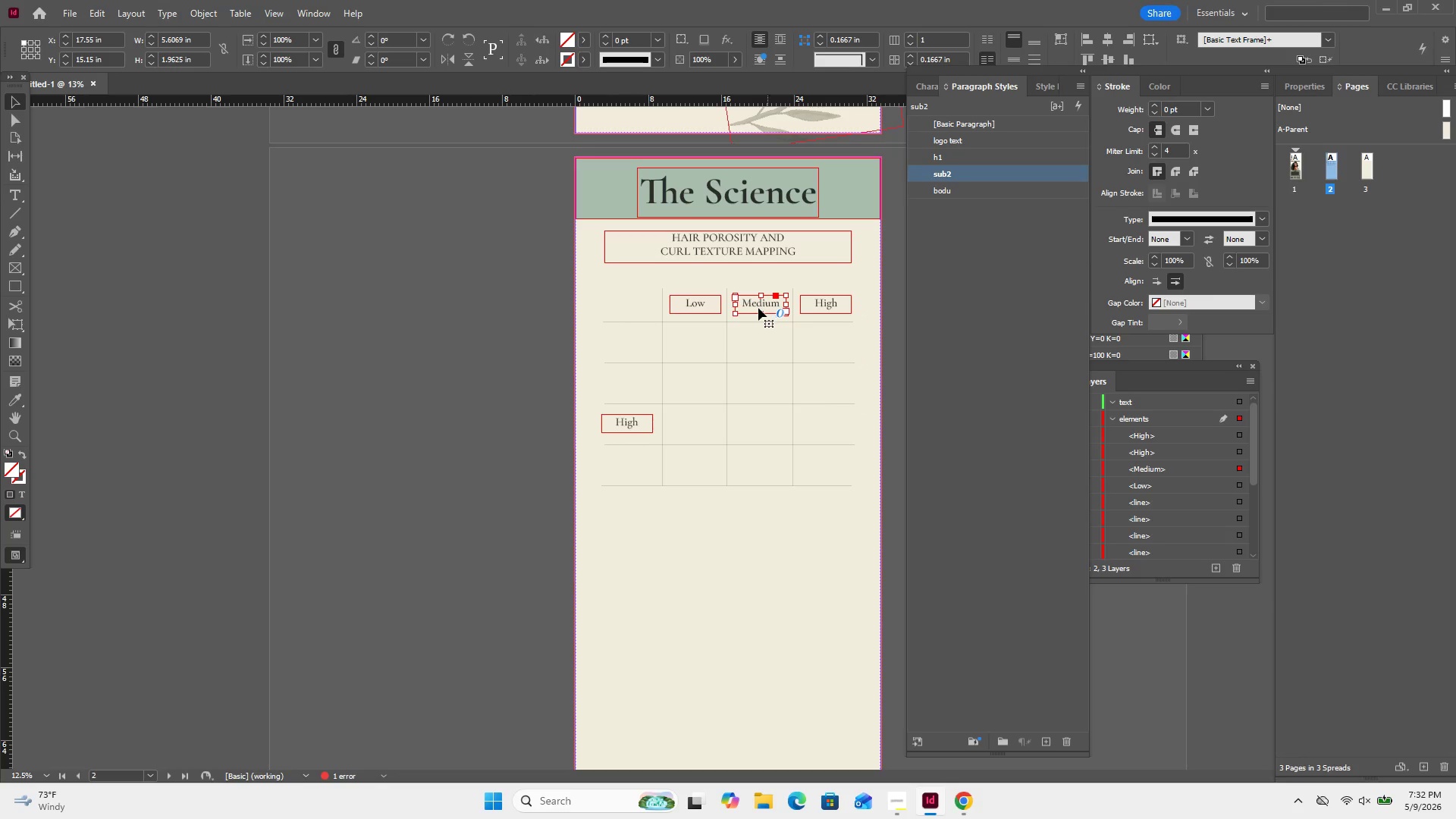 
key(Control+V)
 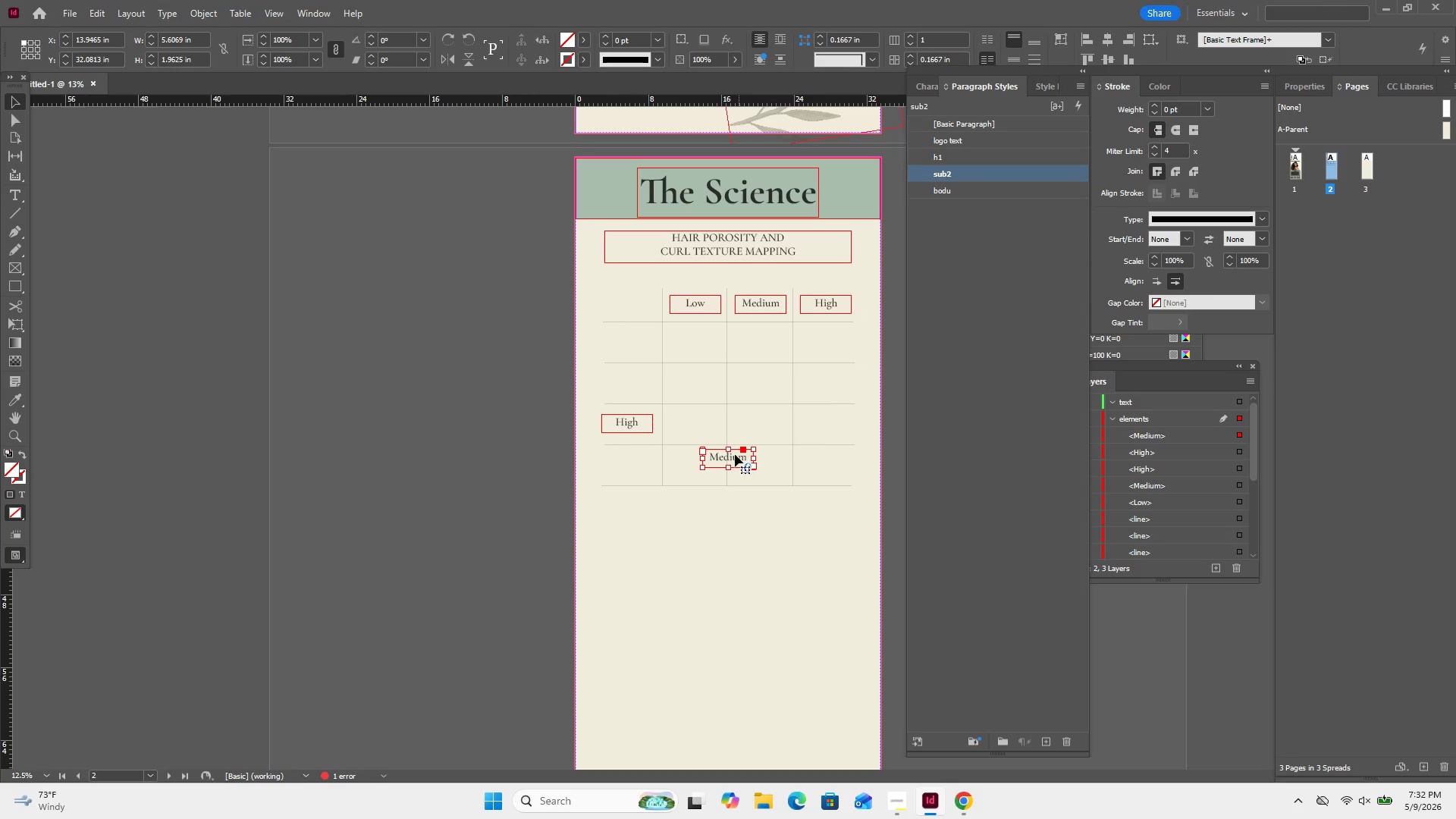 
left_click_drag(start_coordinate=[735, 453], to_coordinate=[635, 381])
 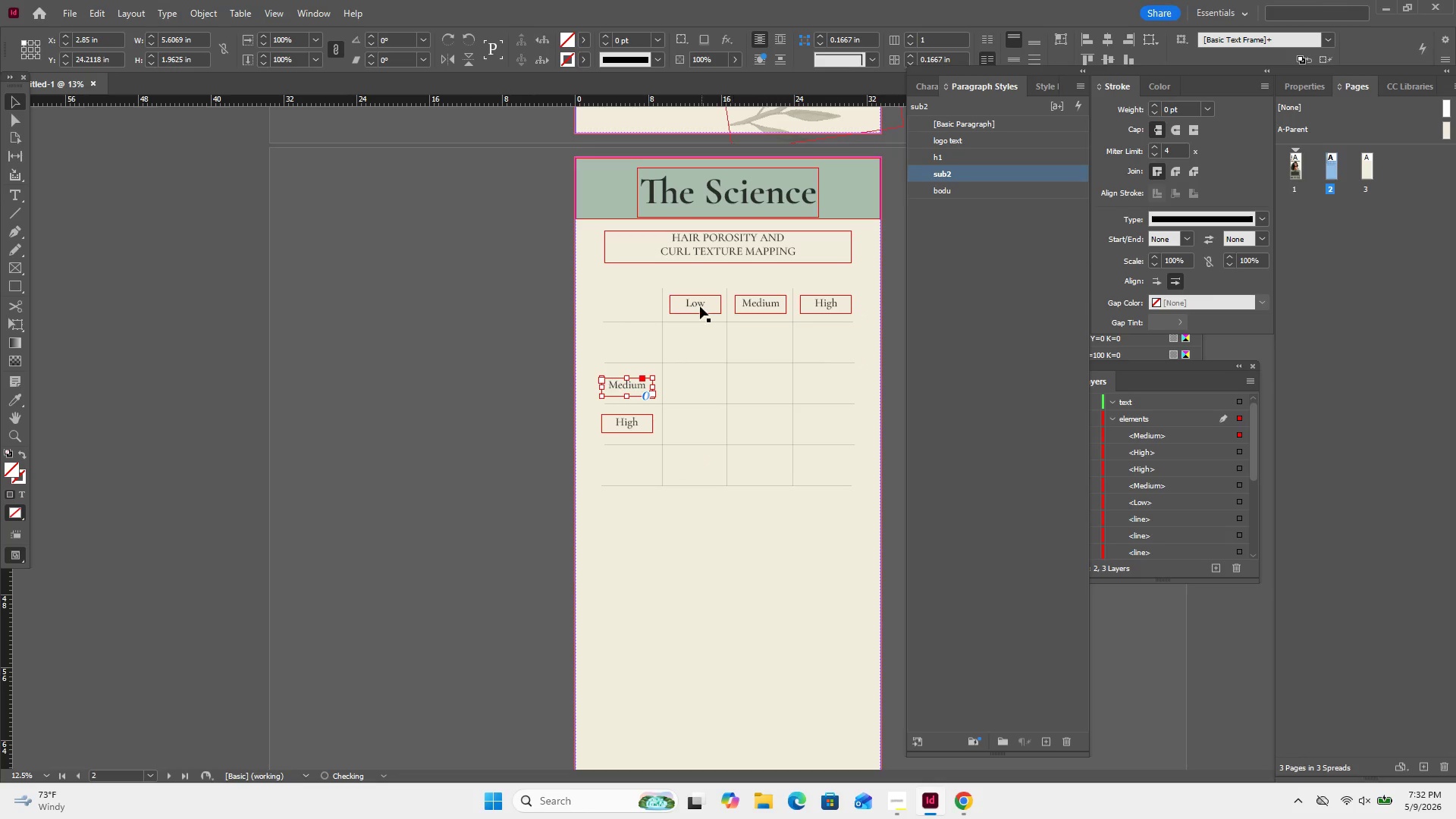 
left_click([699, 307])
 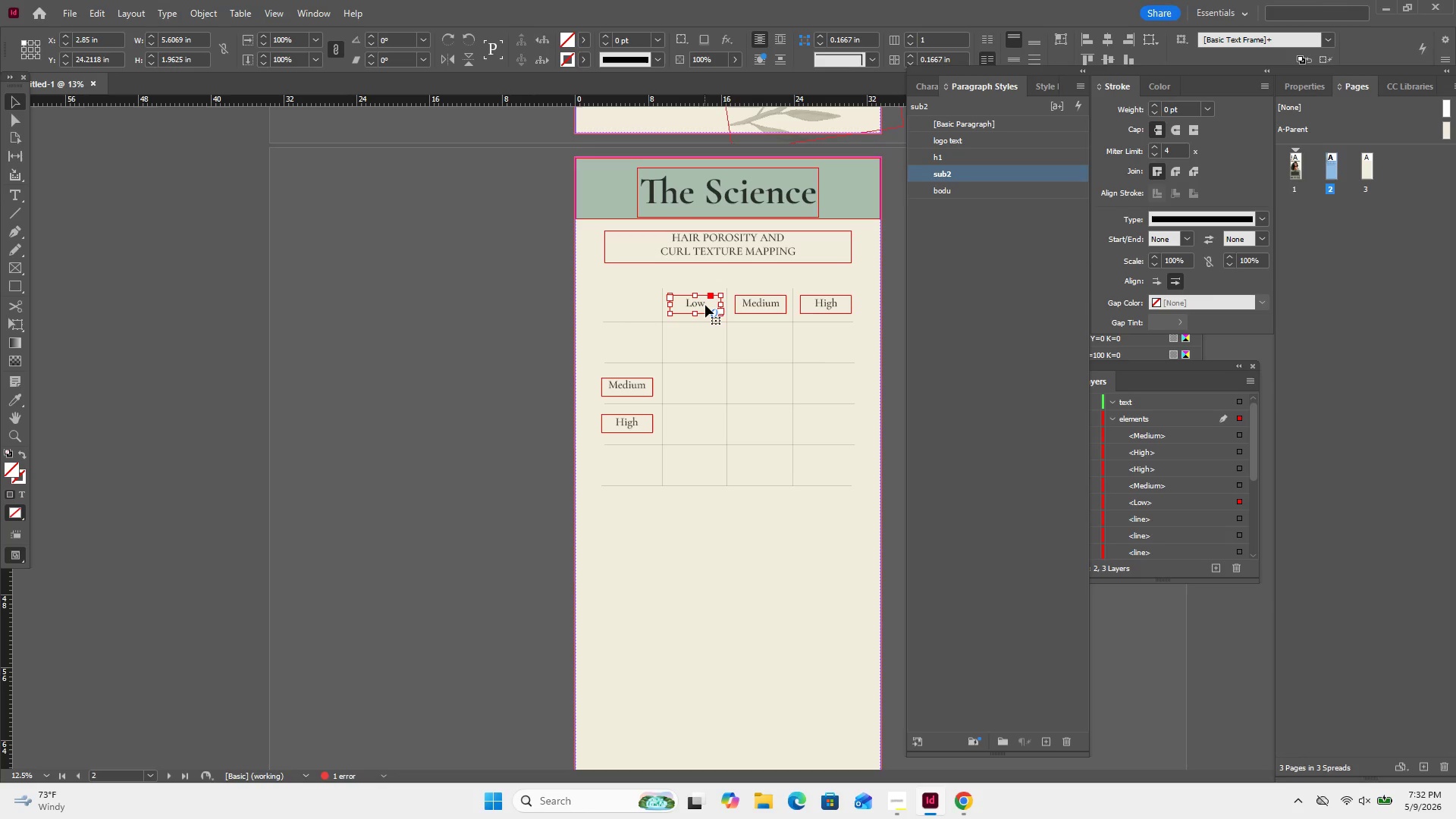 
key(Control+C)
 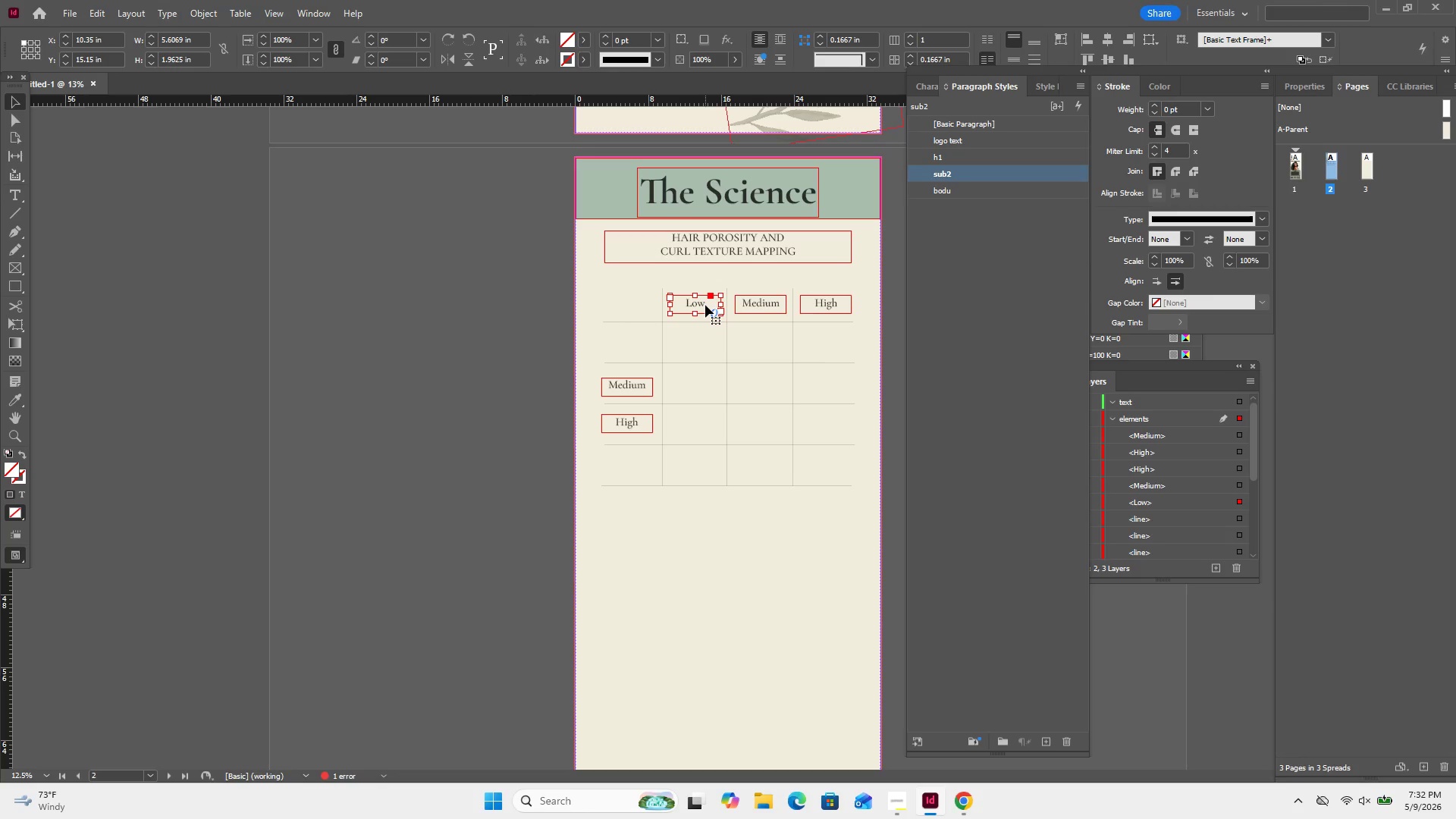 
key(Control+V)
 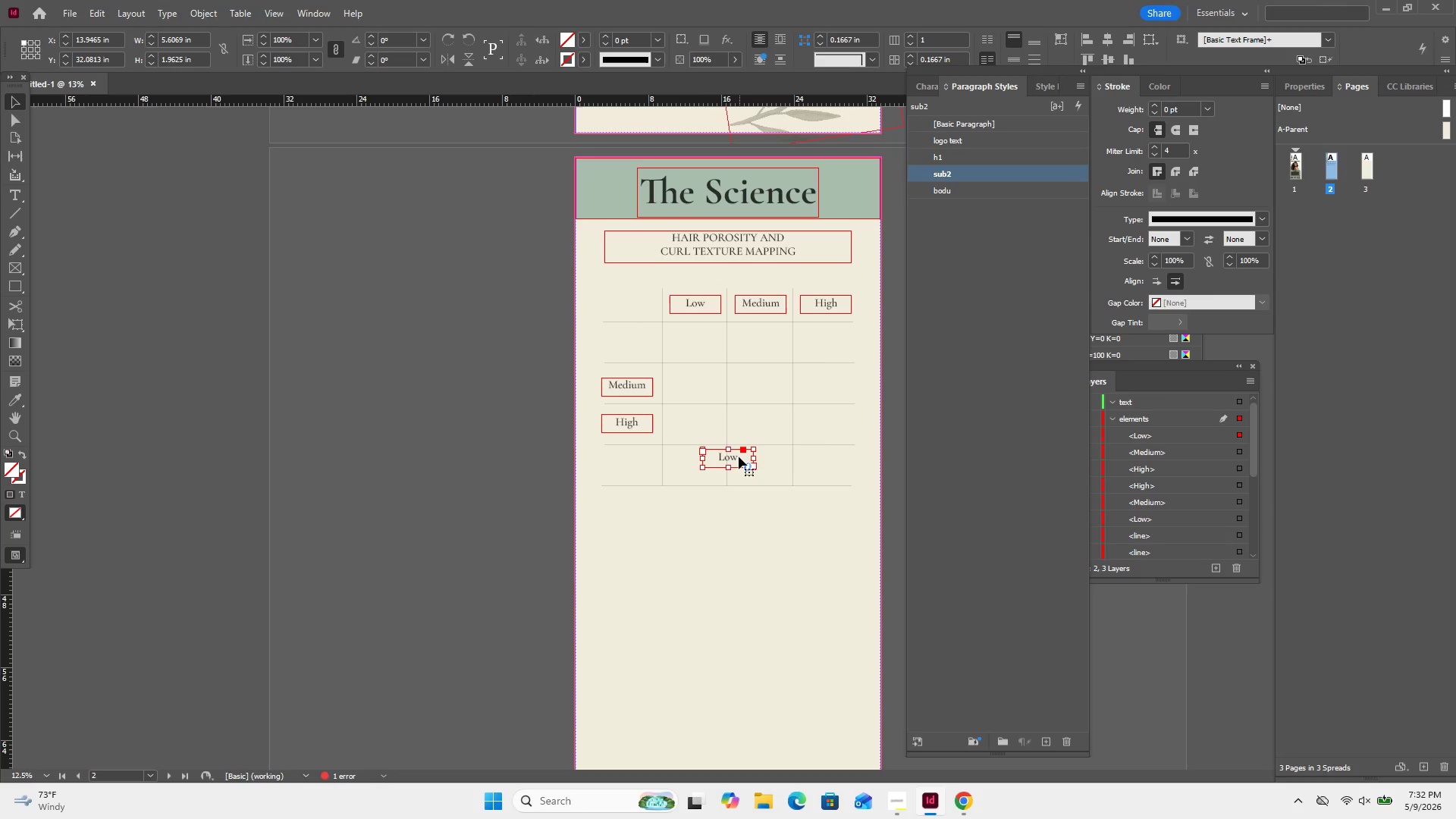 
left_click_drag(start_coordinate=[739, 457], to_coordinate=[640, 339])
 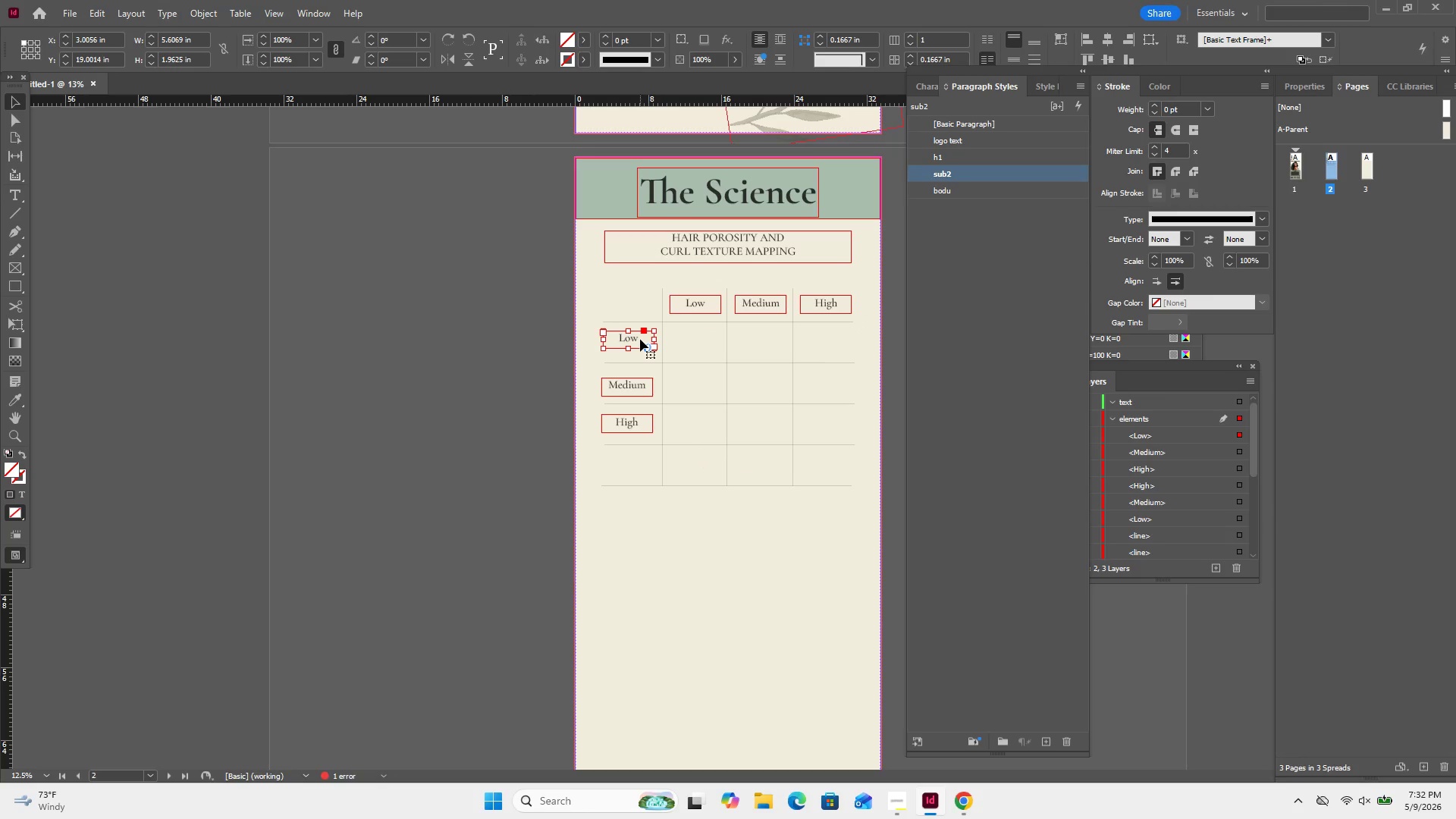 
key(ArrowDown)
 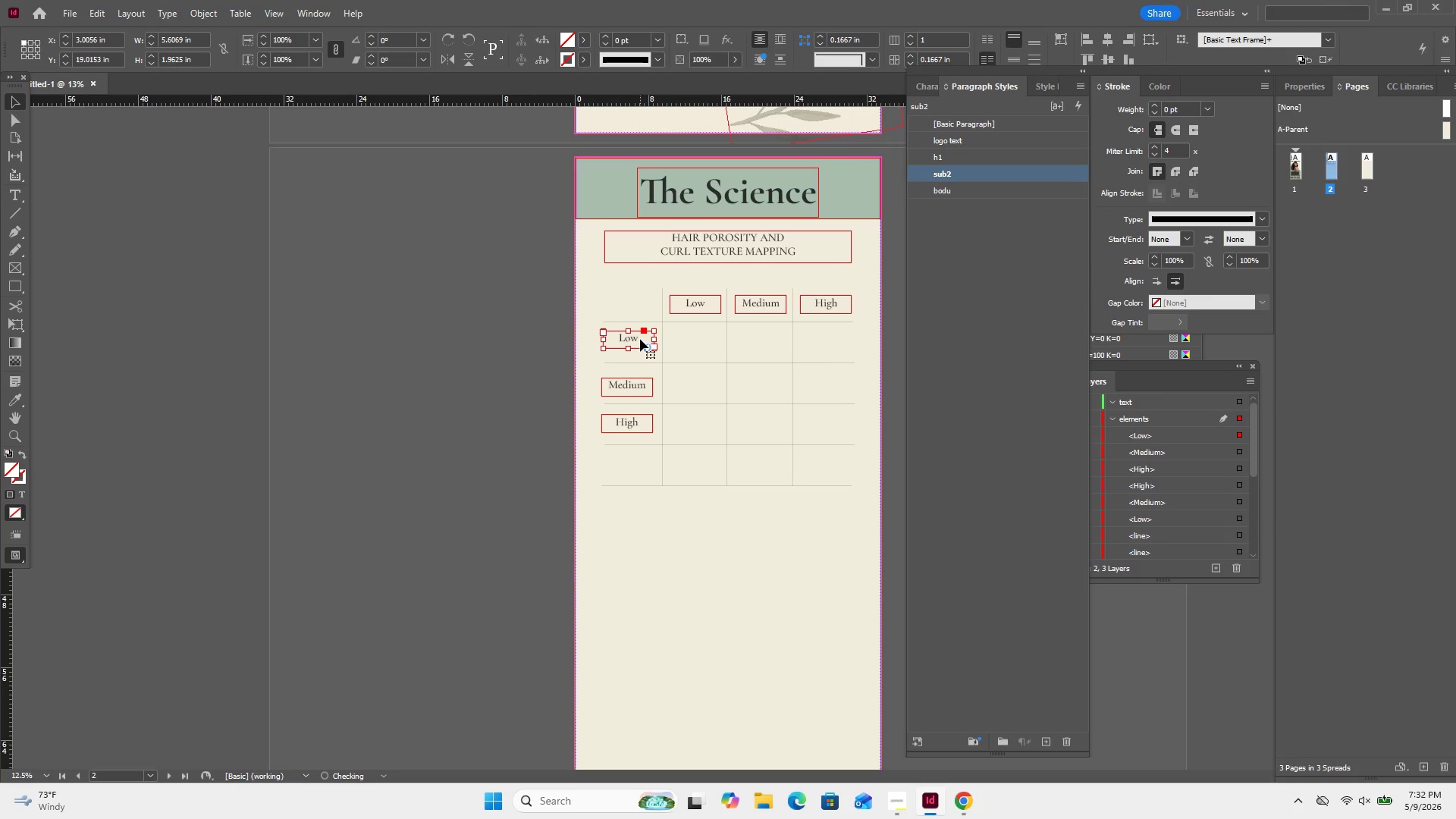 
key(ArrowDown)
 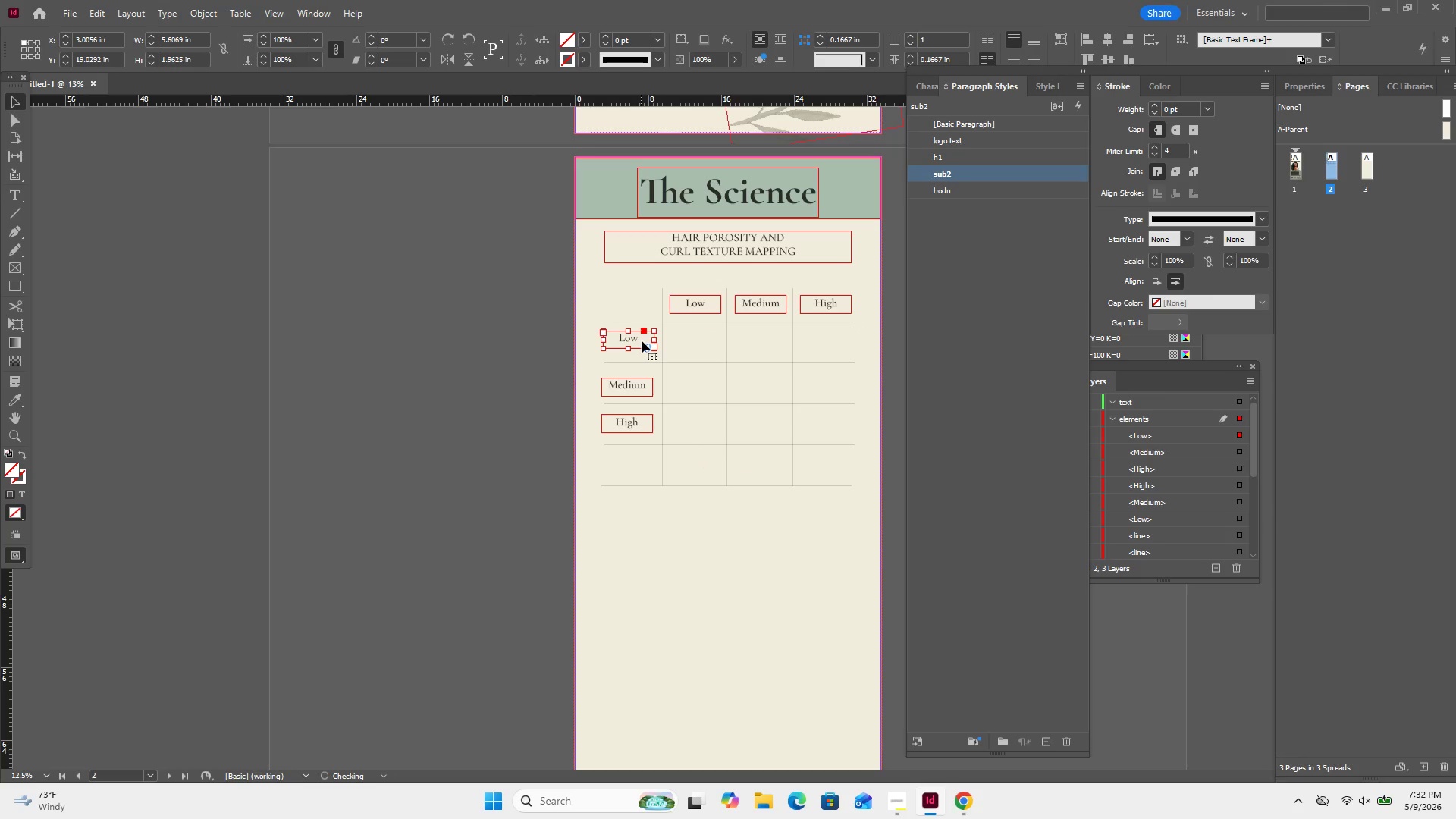 
key(ArrowDown)
 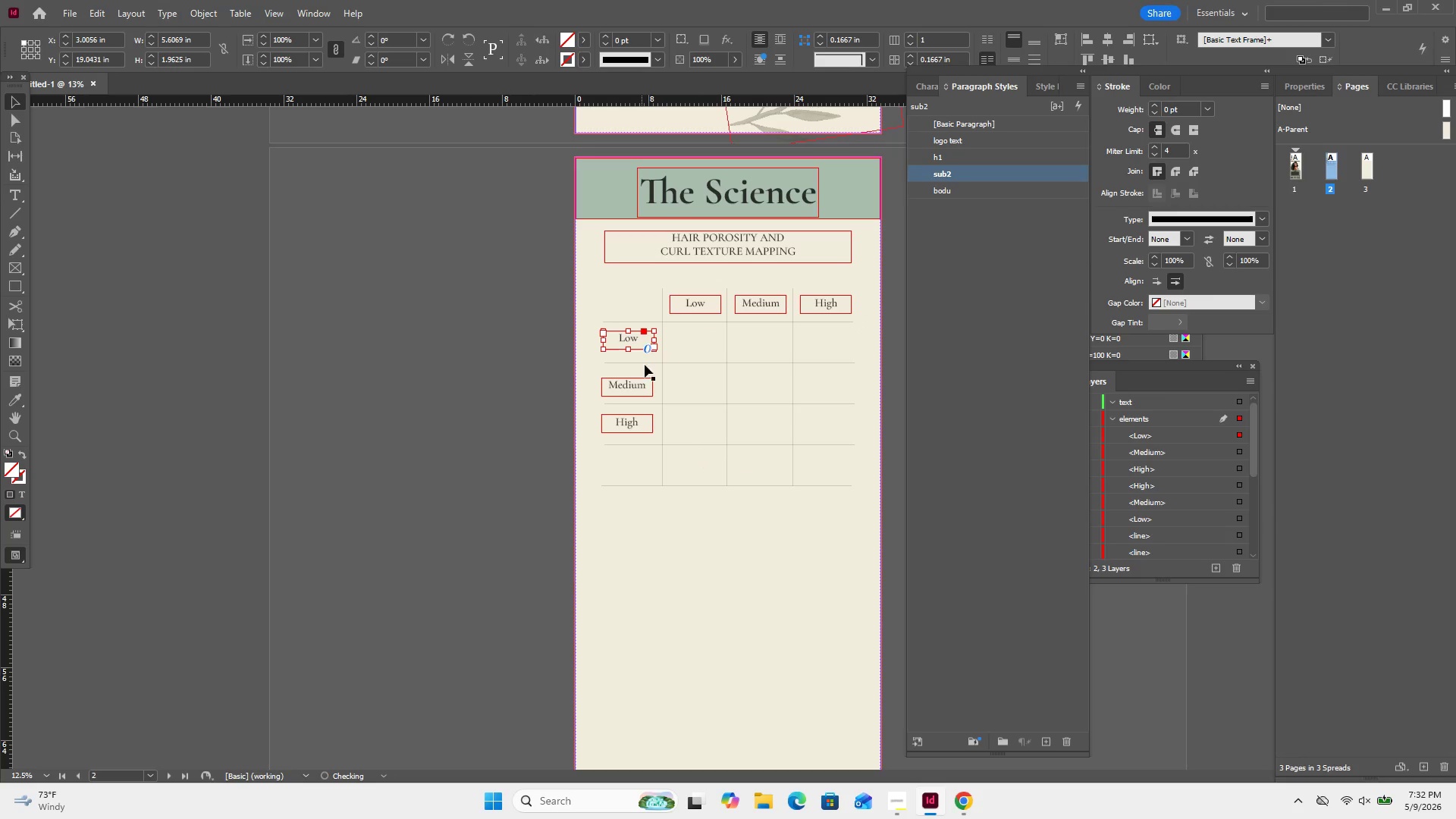 
key(ArrowDown)
 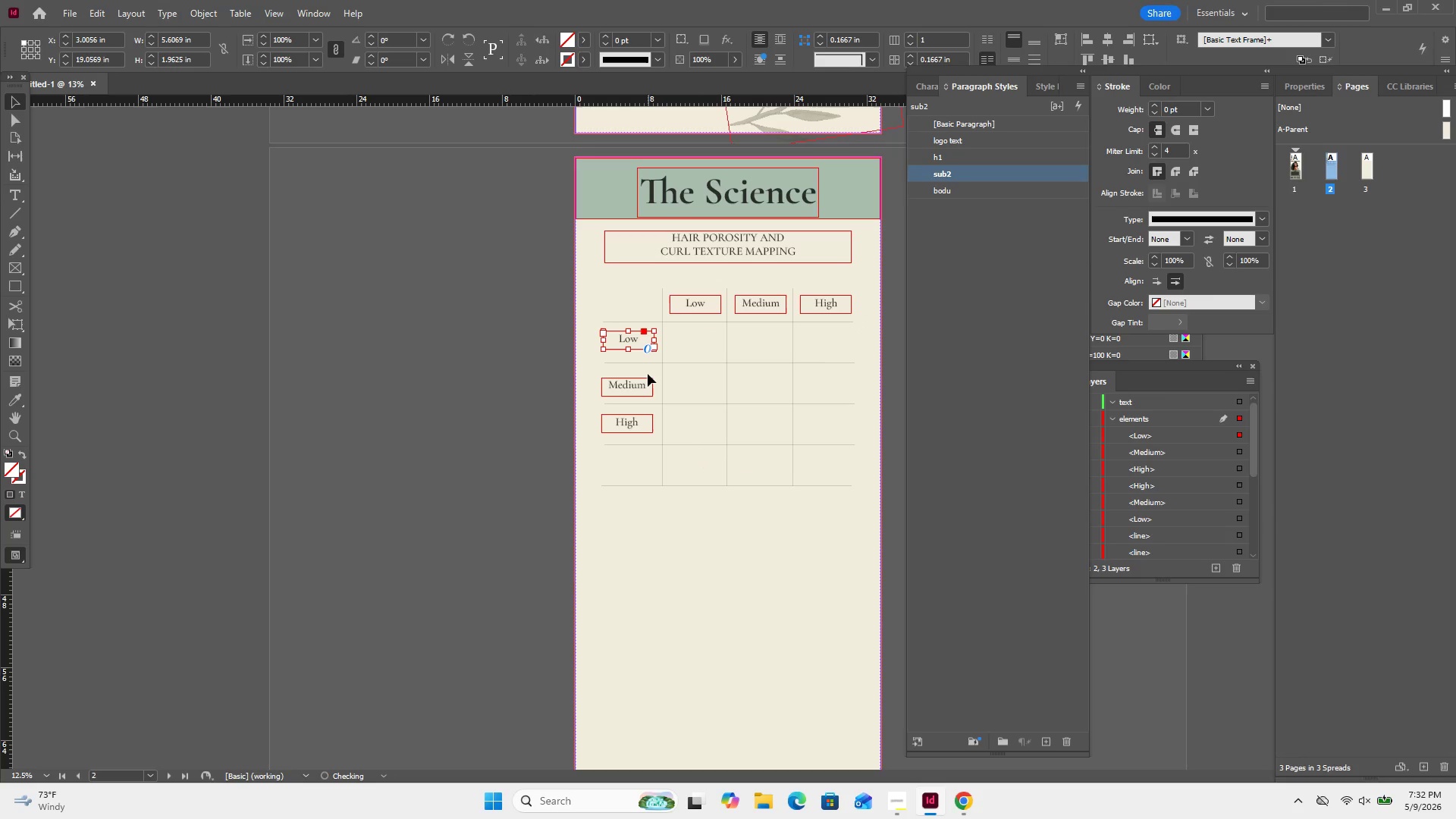 
key(ArrowDown)
 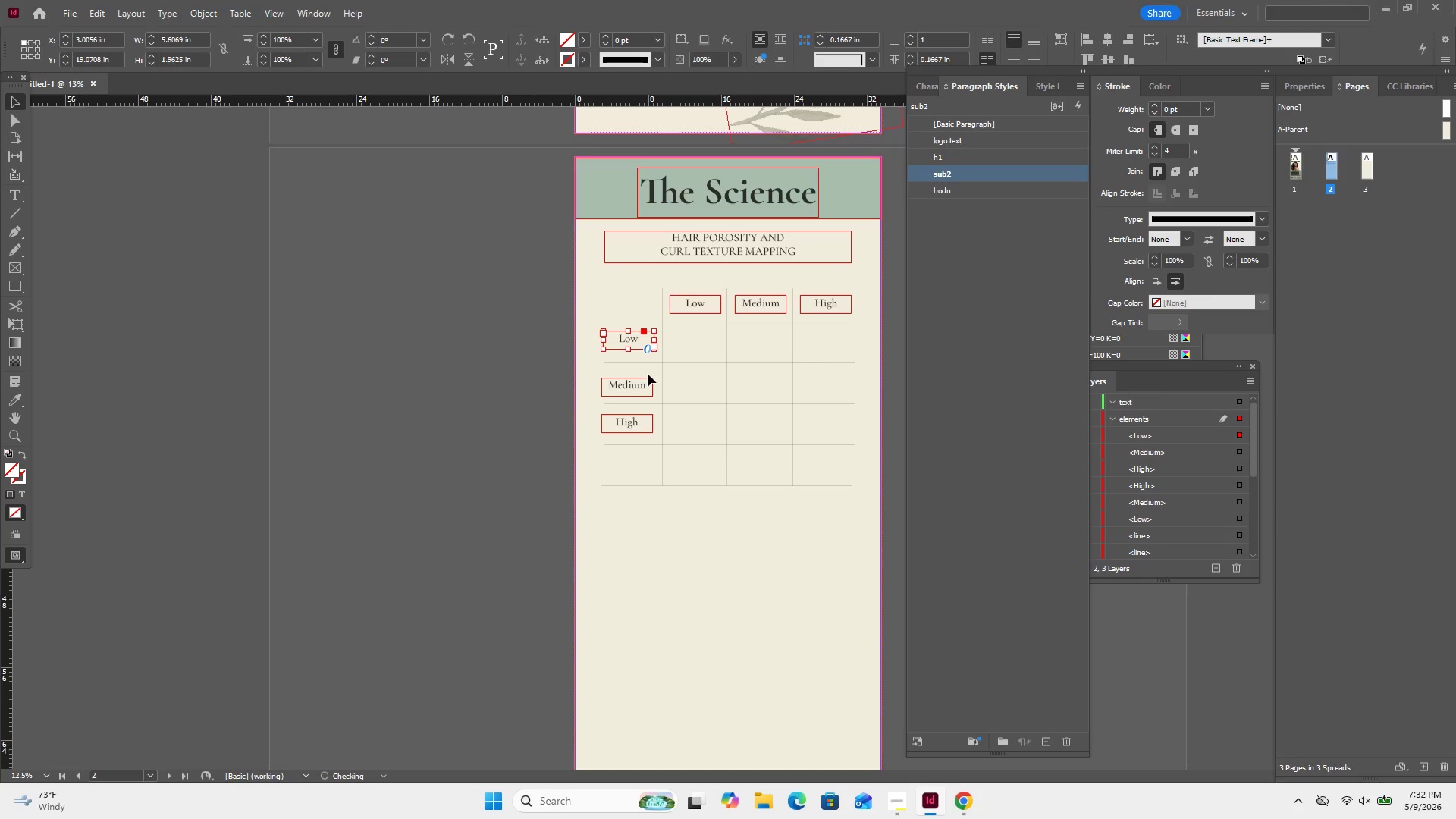 
key(ArrowDown)
 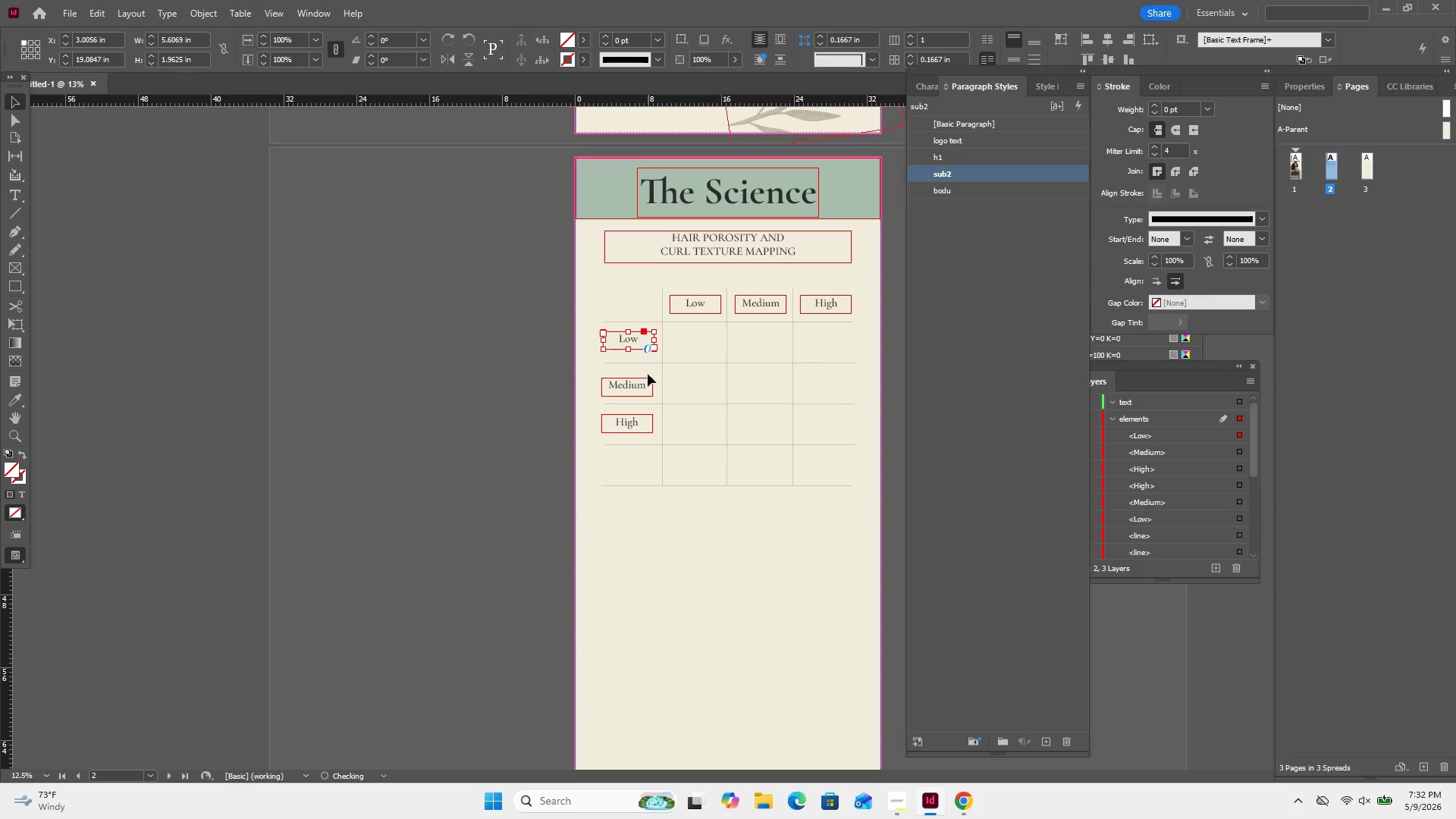 
key(ArrowDown)
 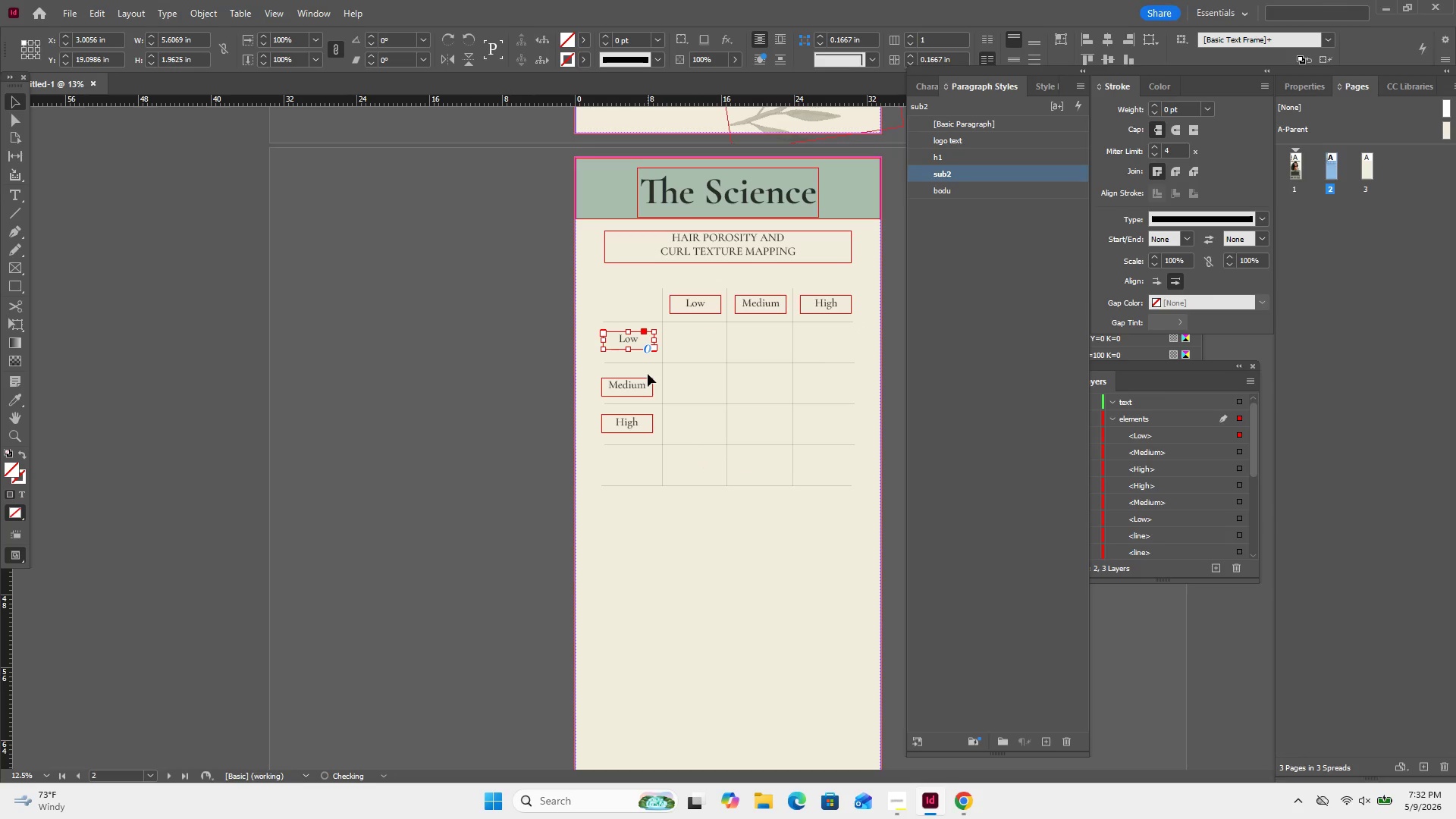 
key(ArrowDown)
 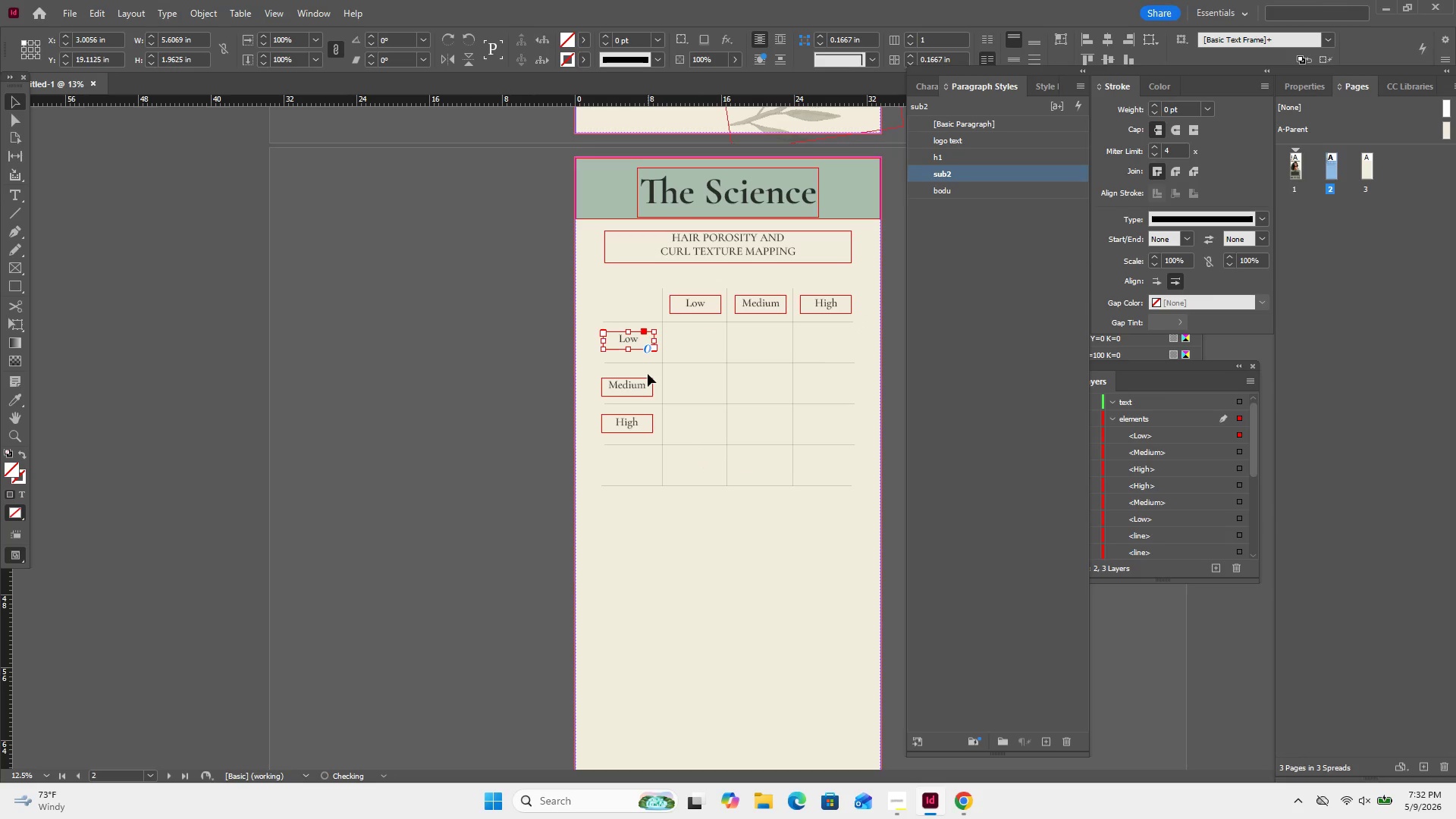 
key(ArrowDown)
 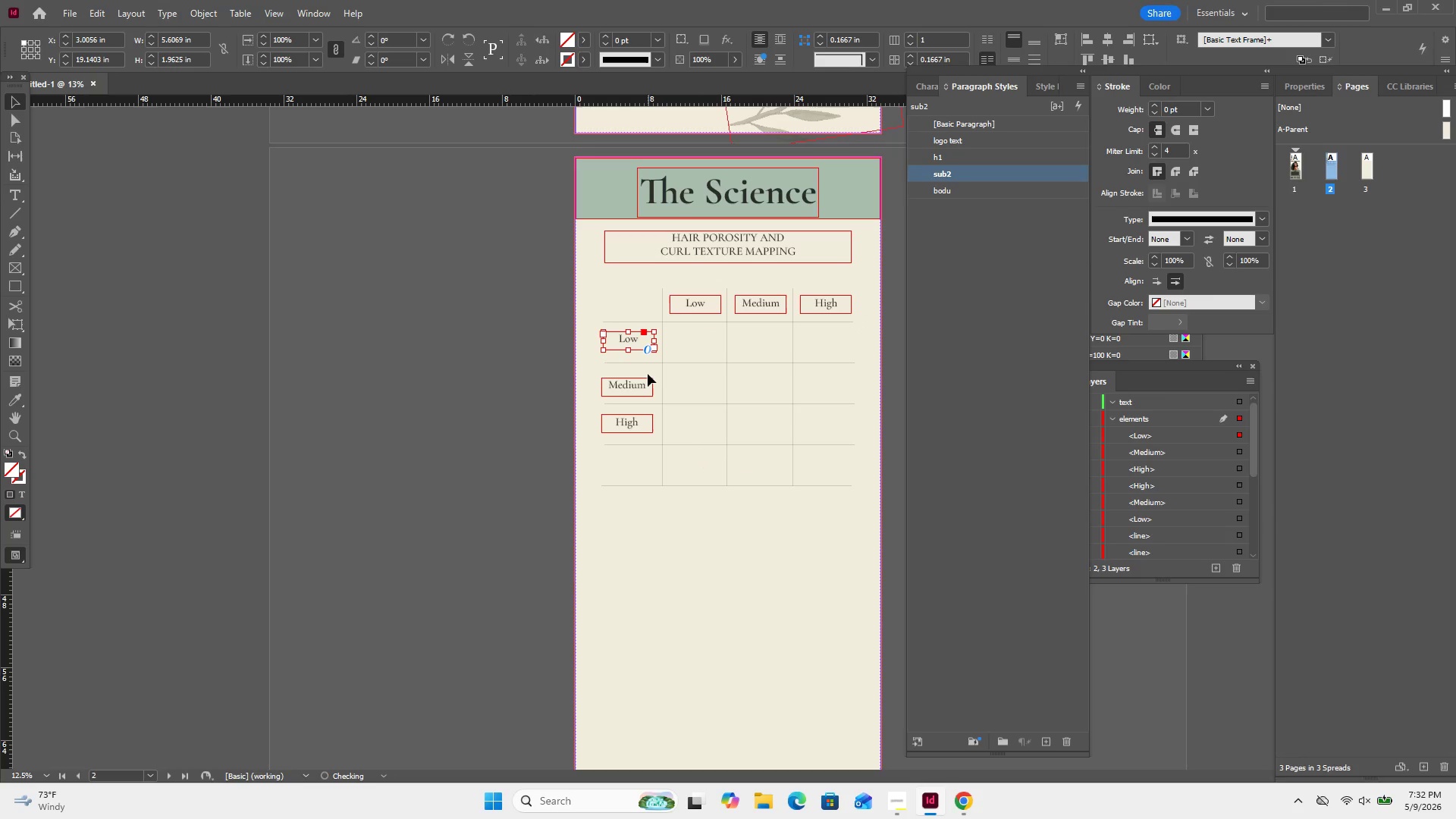 
key(ArrowDown)
 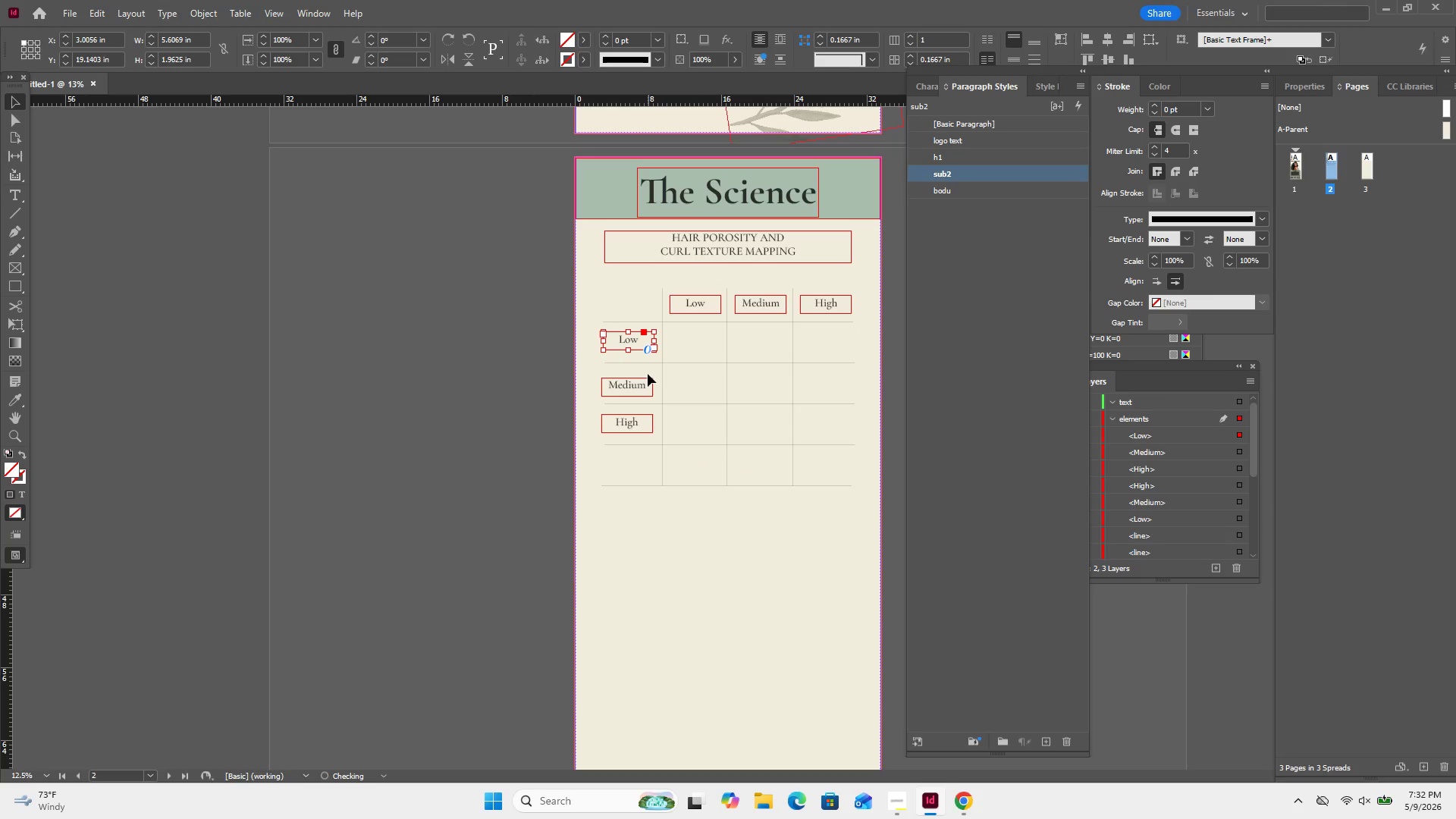 
key(ArrowDown)
 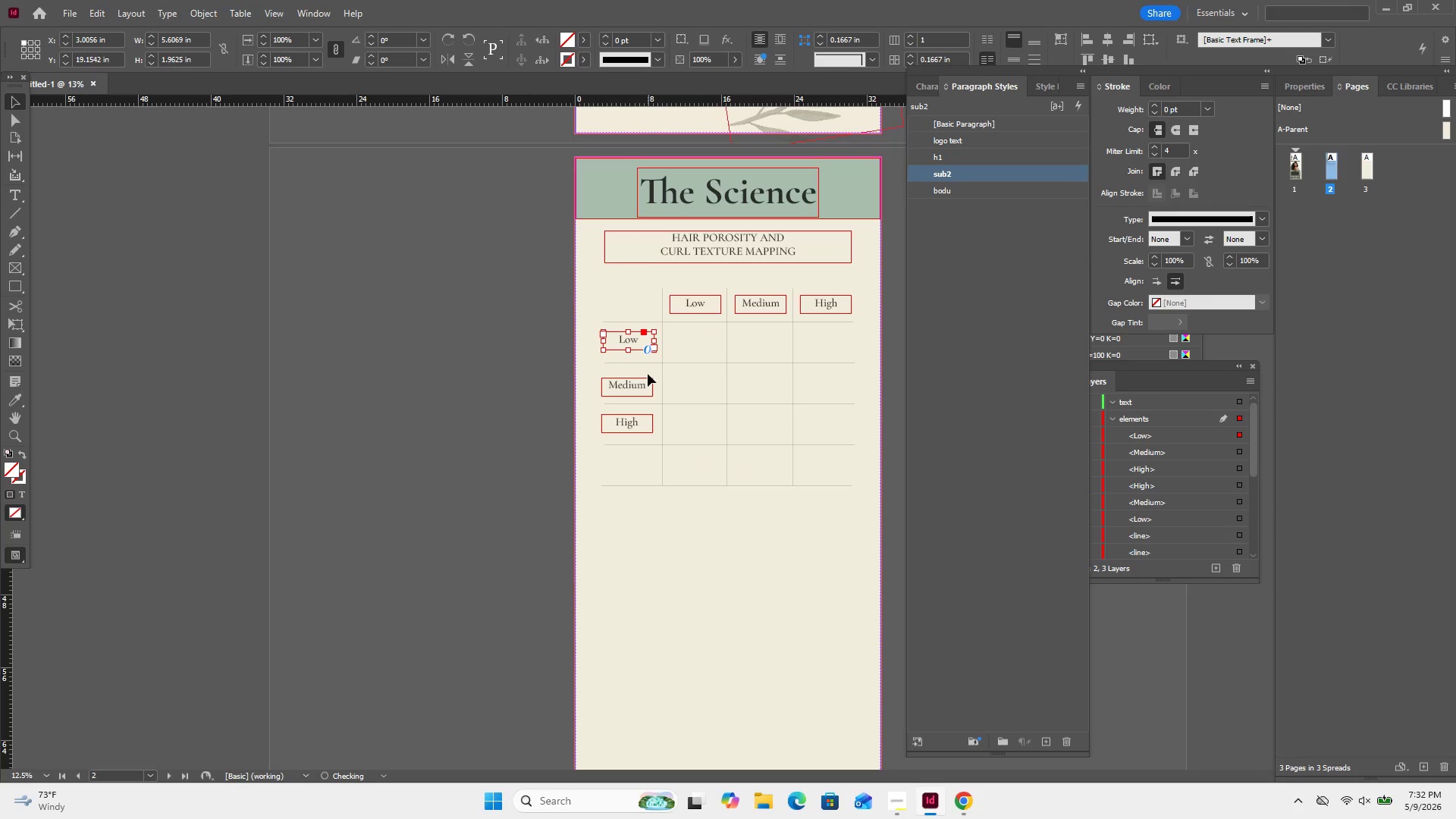 
key(ArrowDown)
 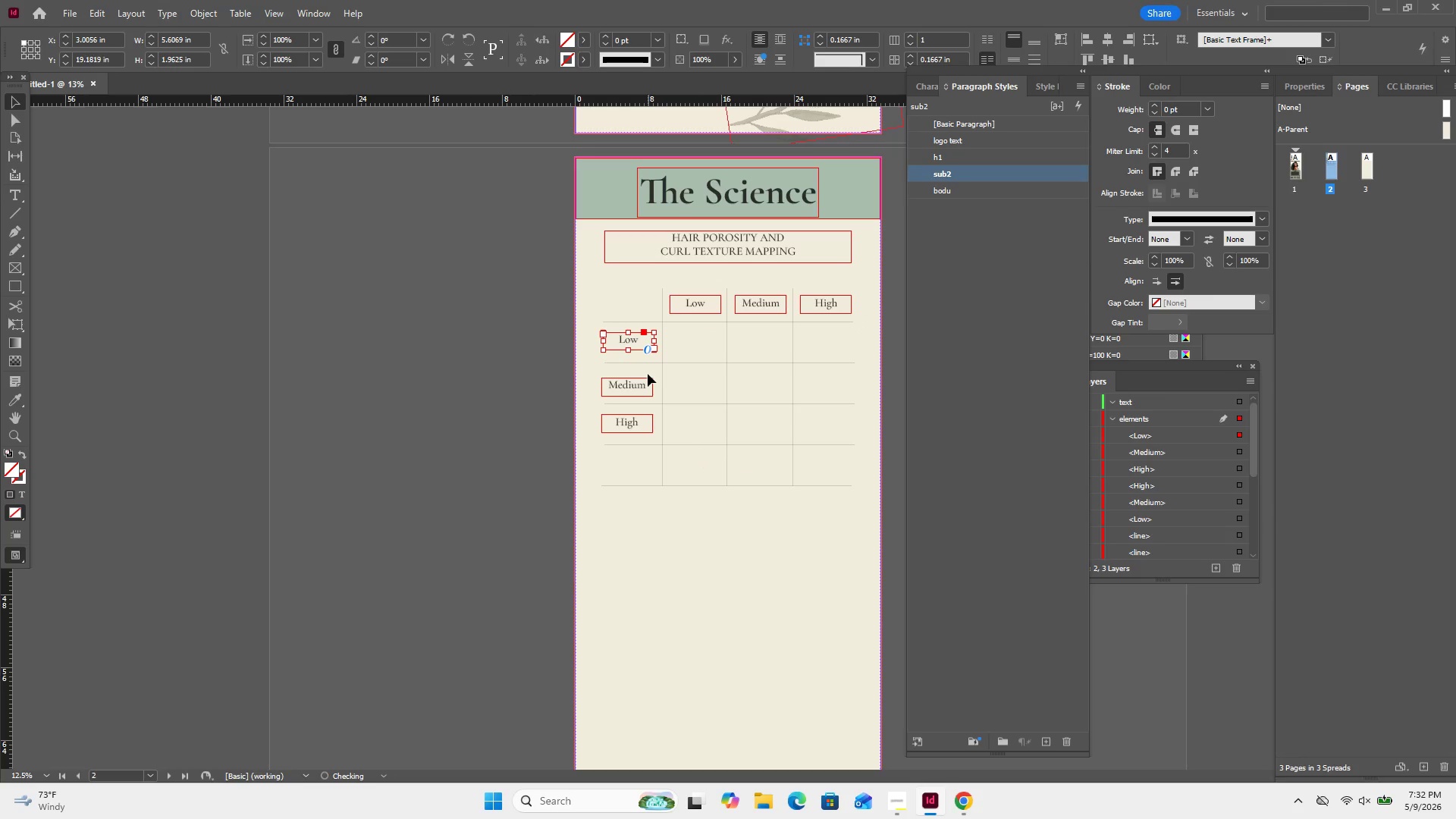 
hold_key(key=ArrowDown, duration=0.64)
 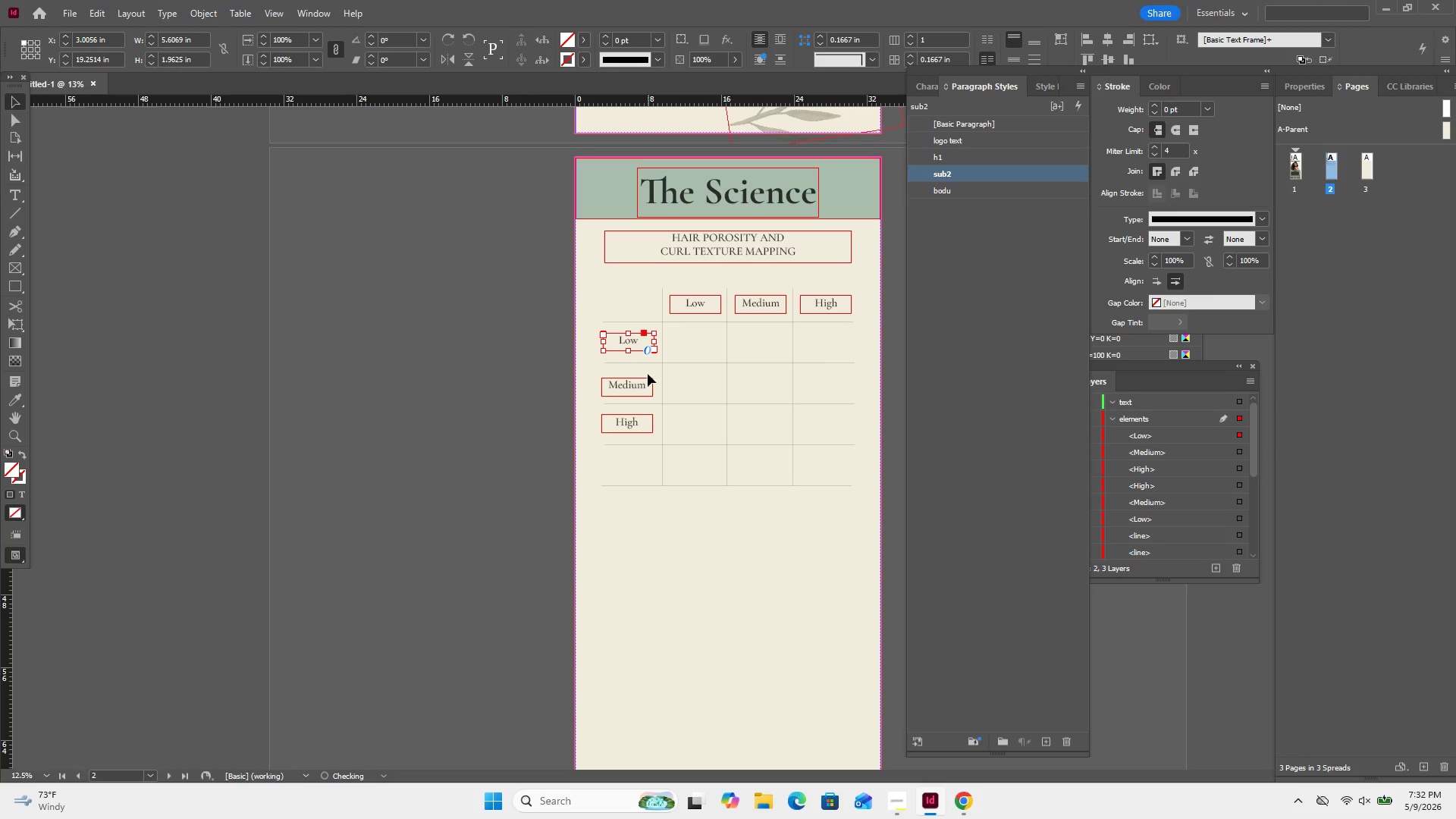 
key(ArrowDown)
 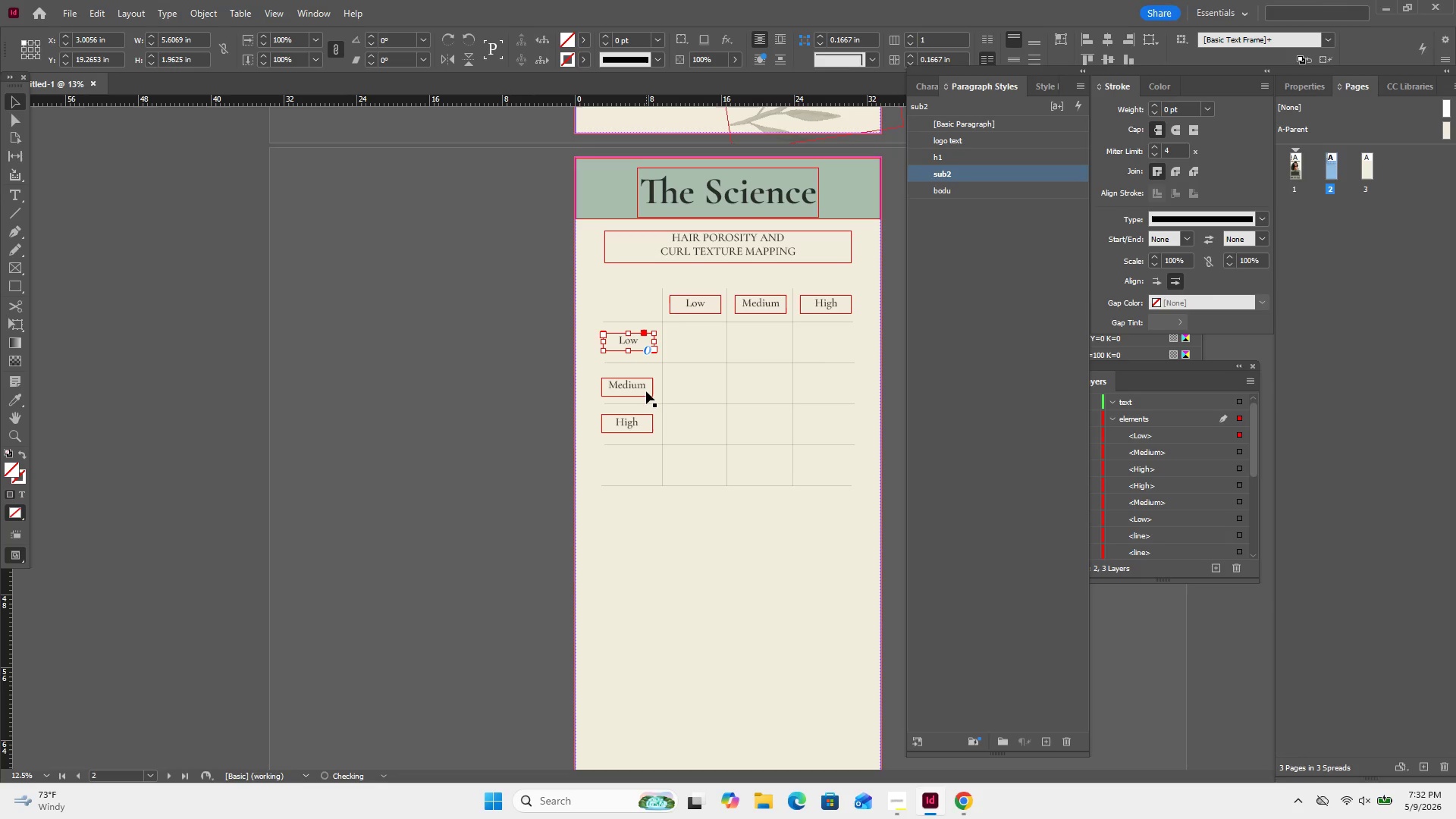 
left_click([646, 391])
 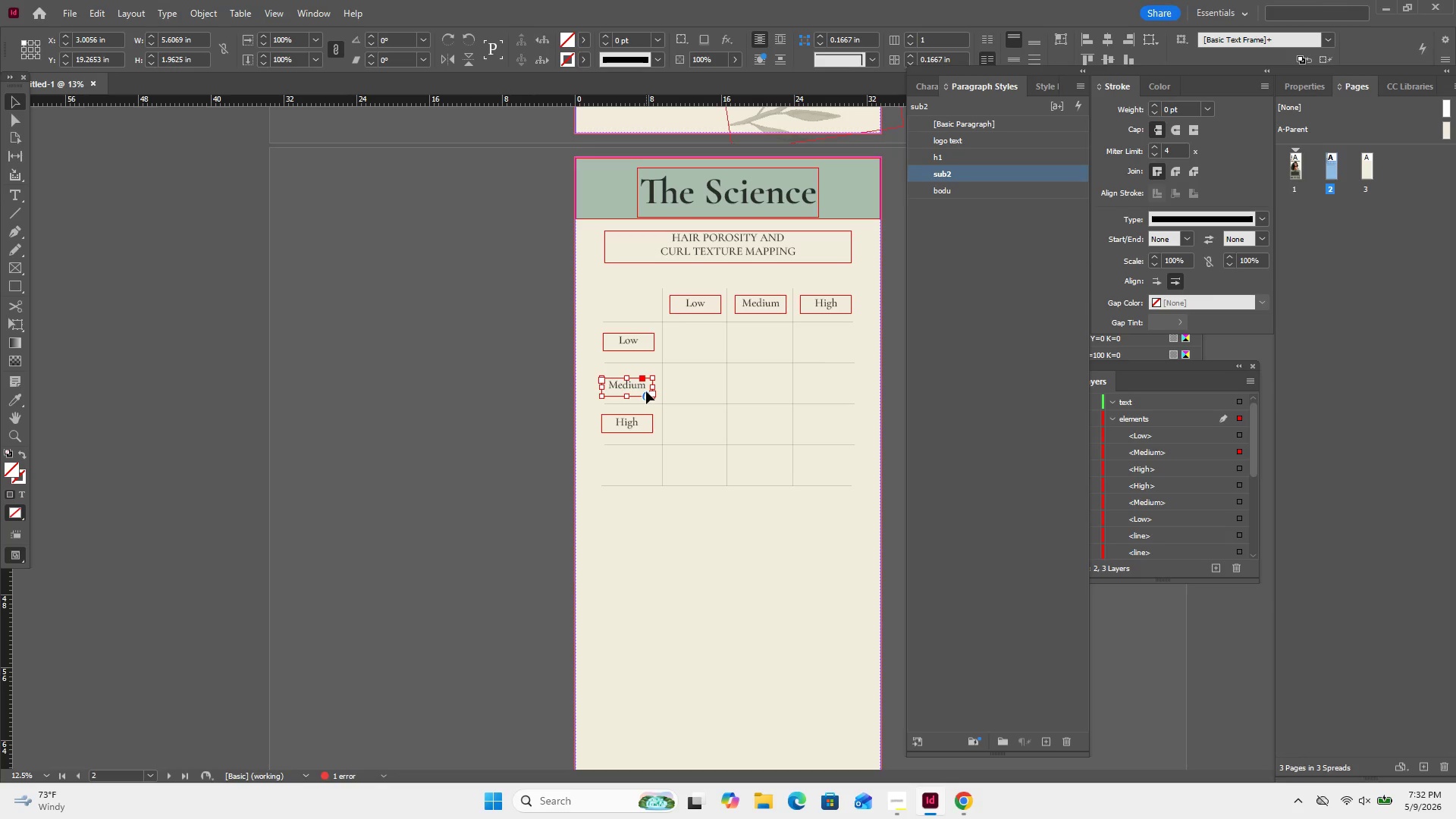 
key(ArrowUp)
 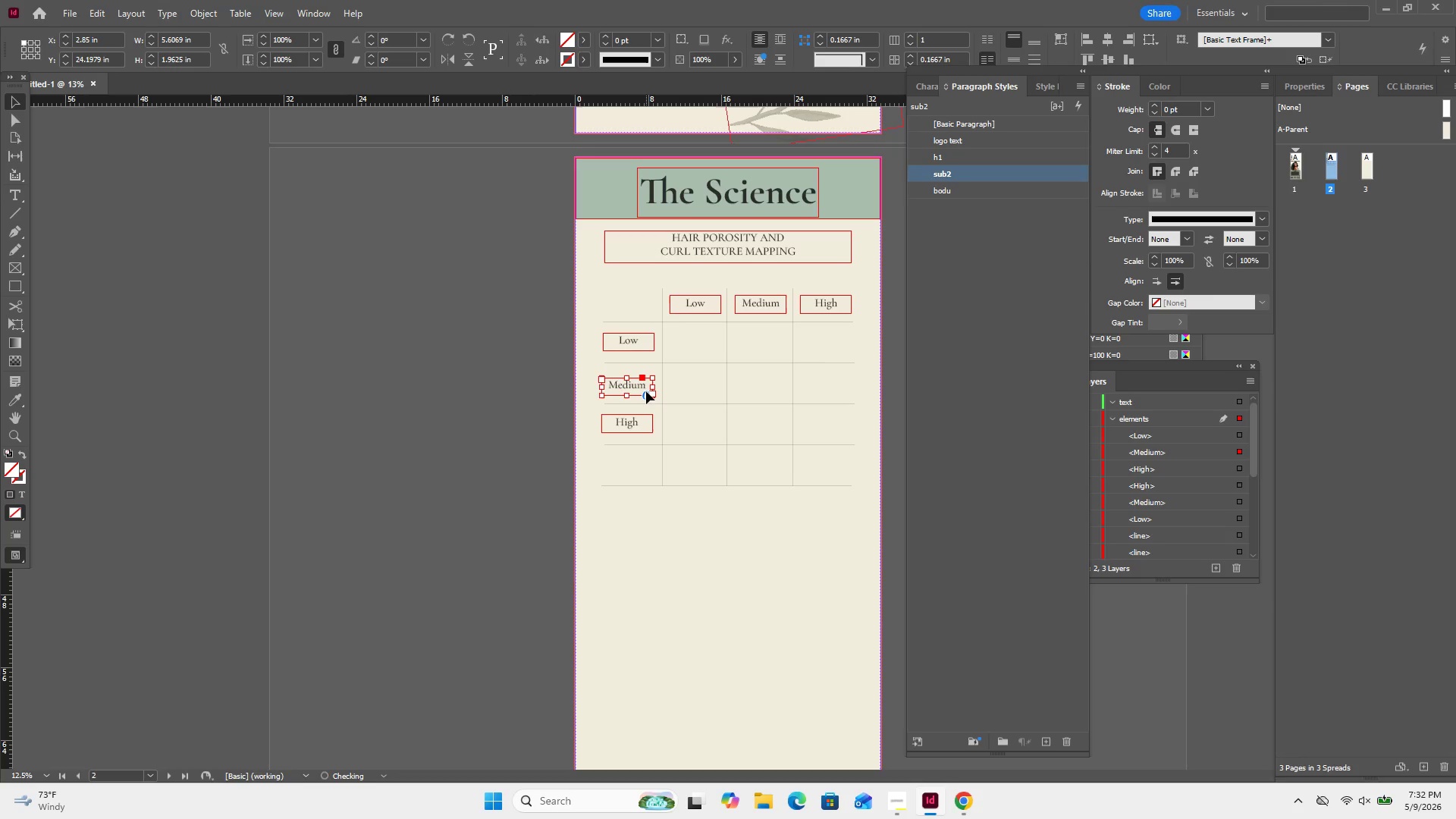 
key(ArrowUp)
 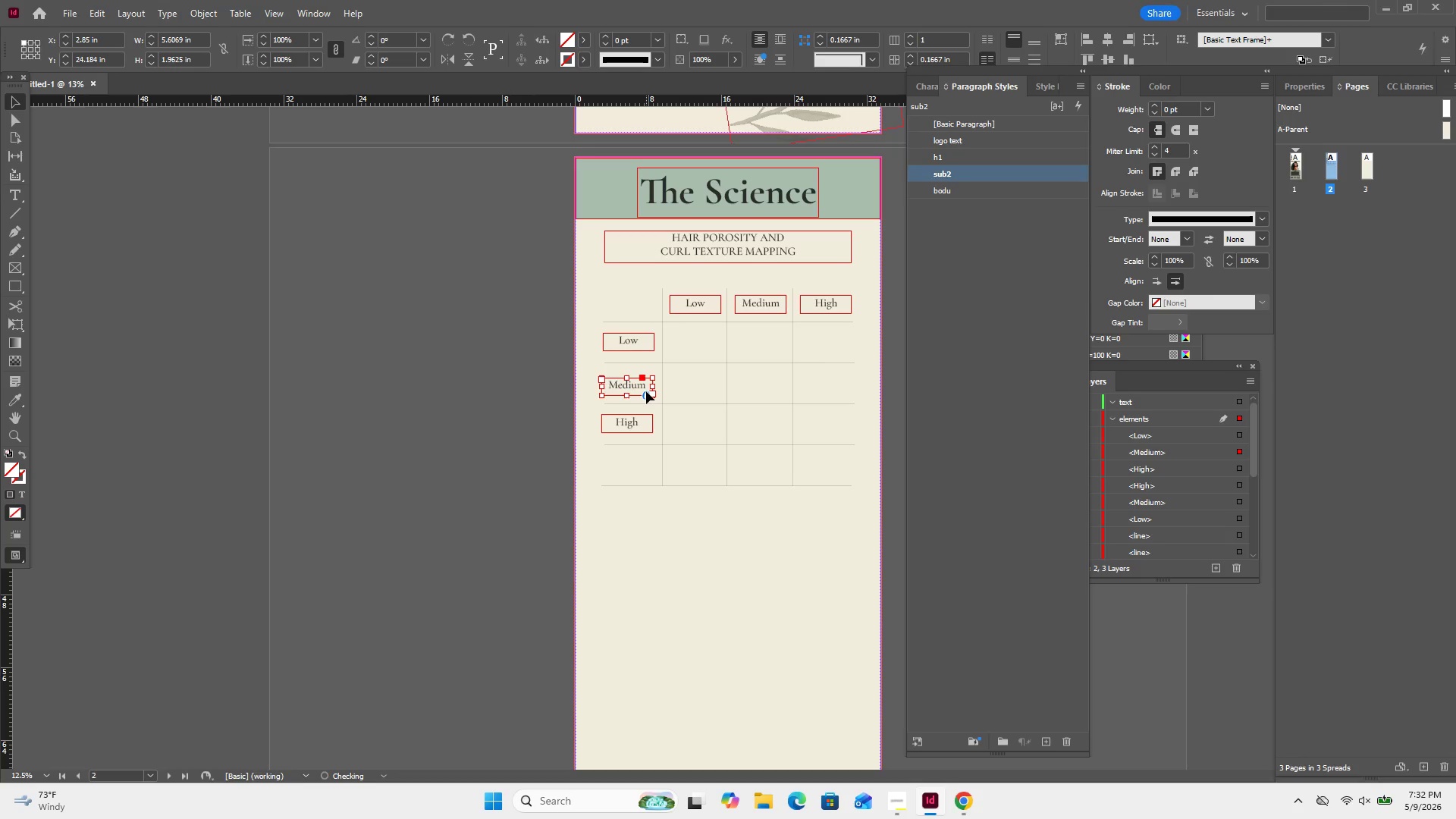 
key(ArrowUp)
 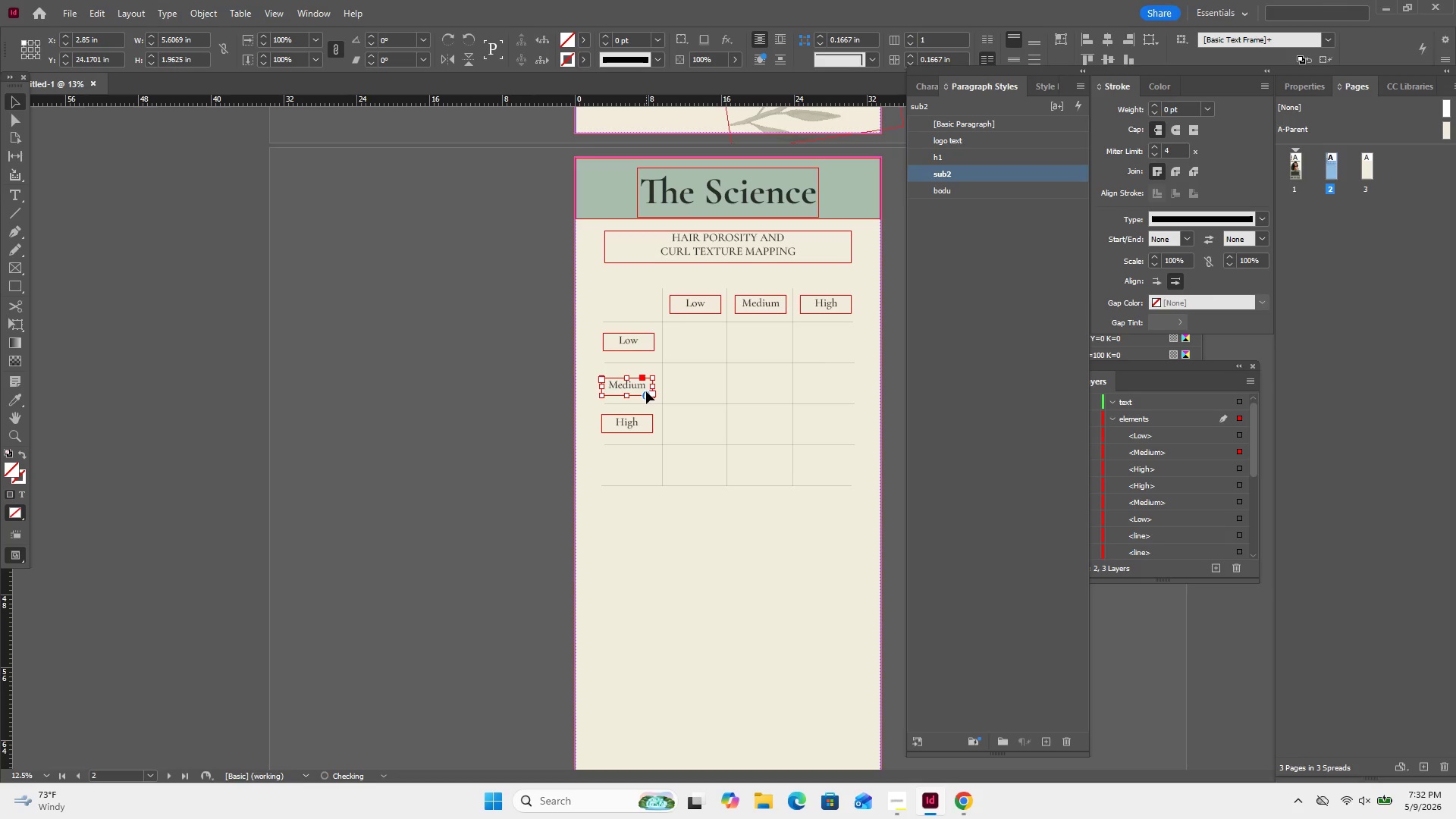 
key(ArrowUp)
 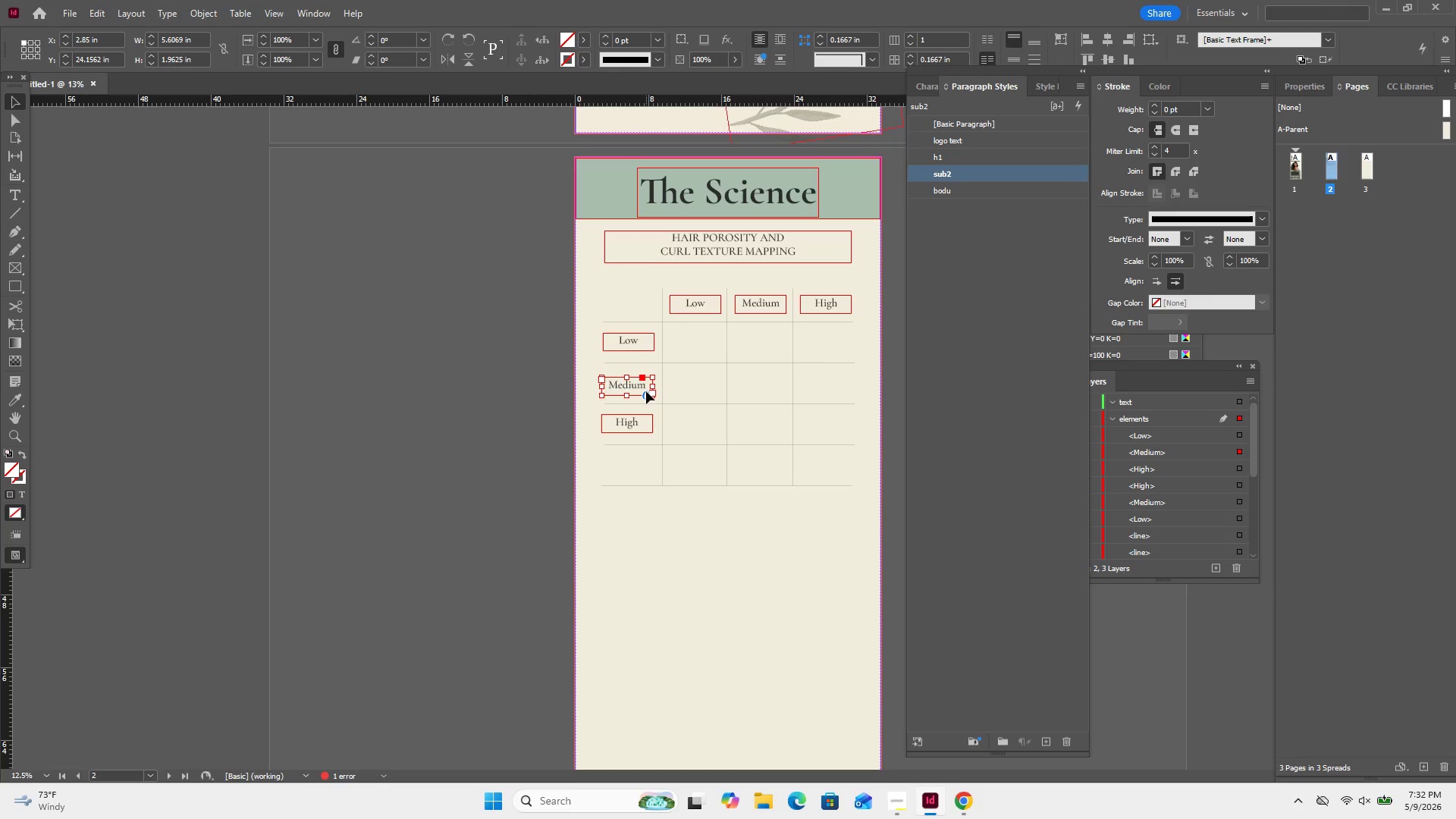 
key(ArrowUp)
 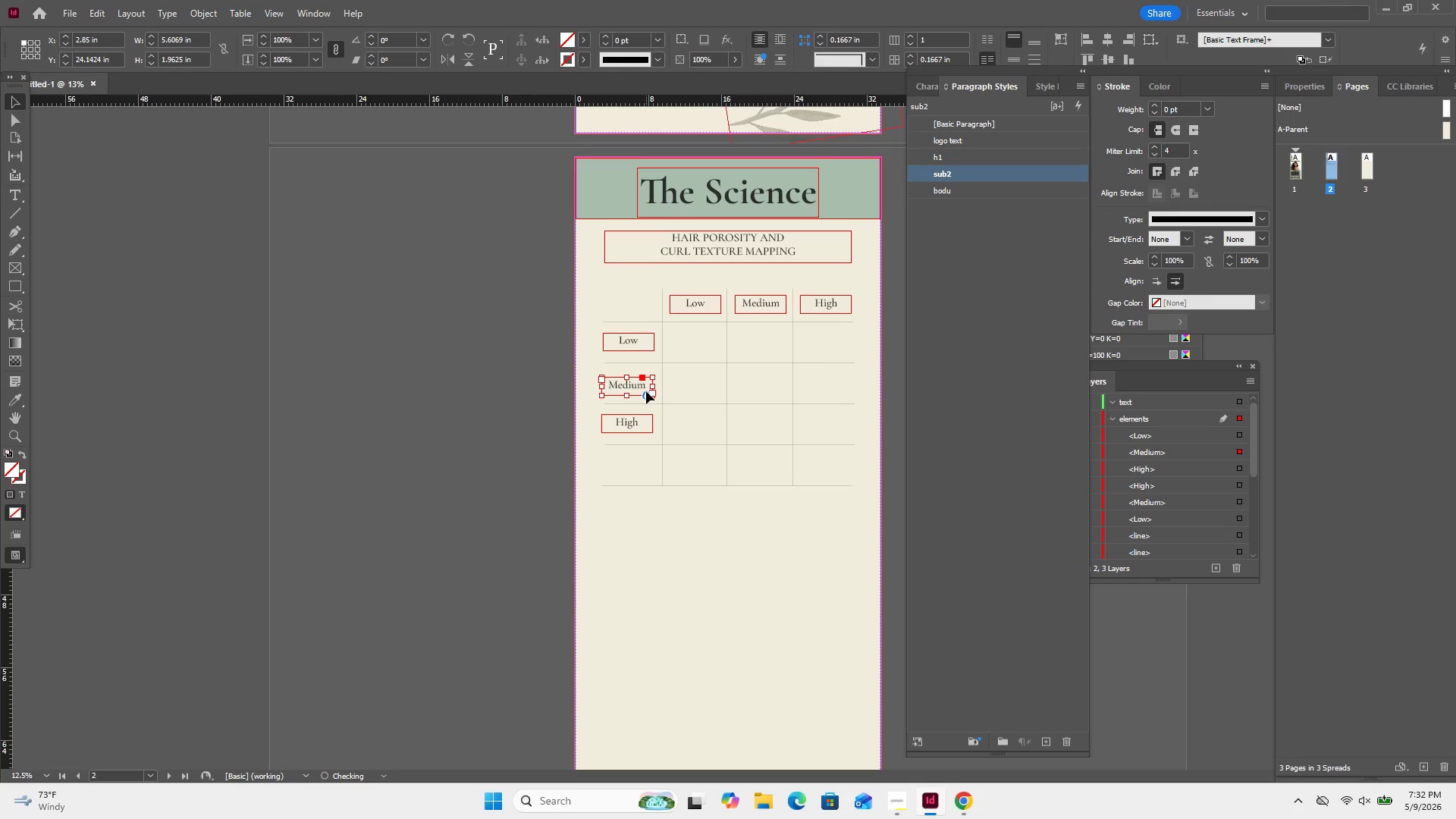 
hold_key(key=ArrowUp, duration=0.42)
 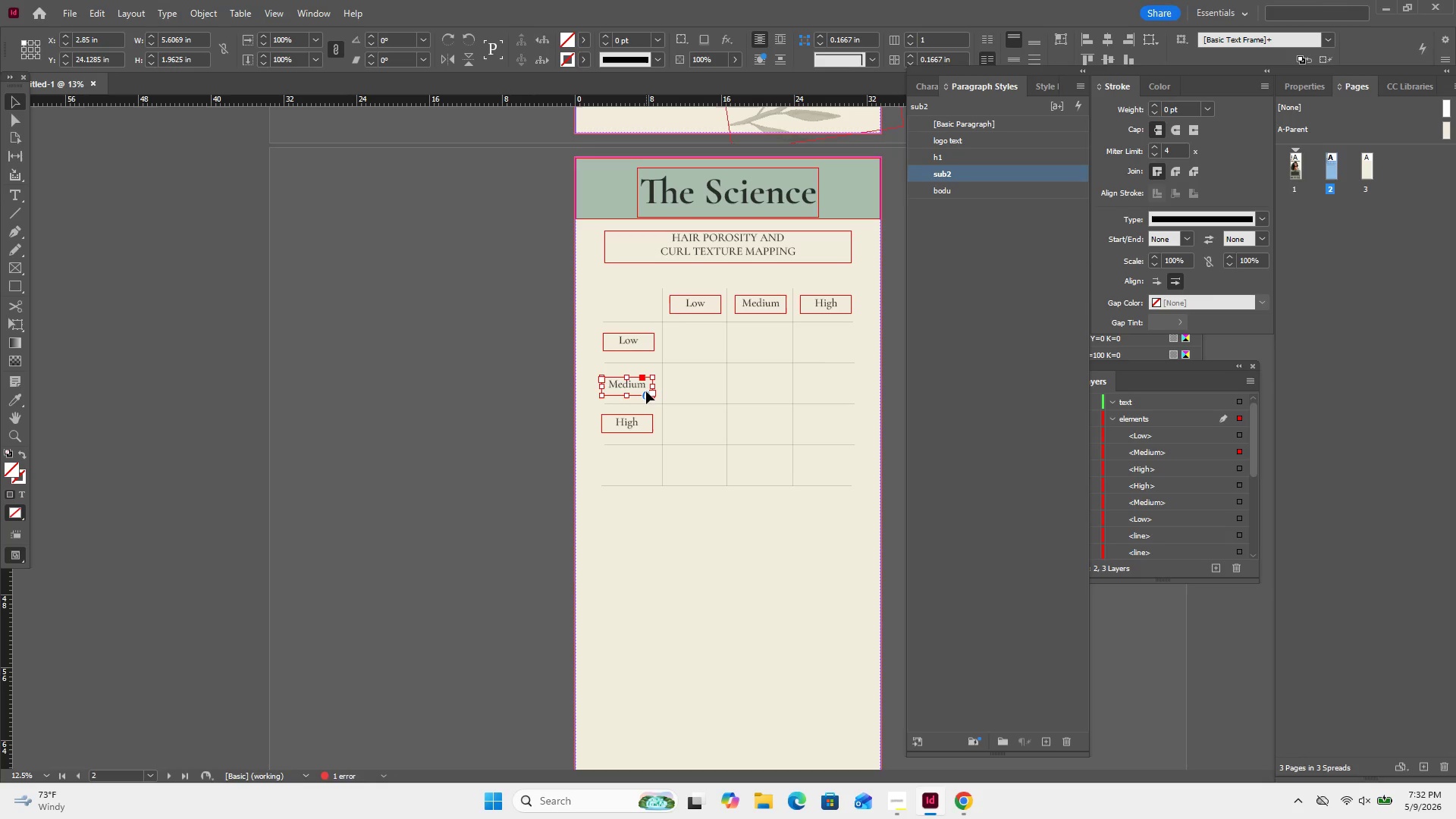 
key(ArrowUp)
 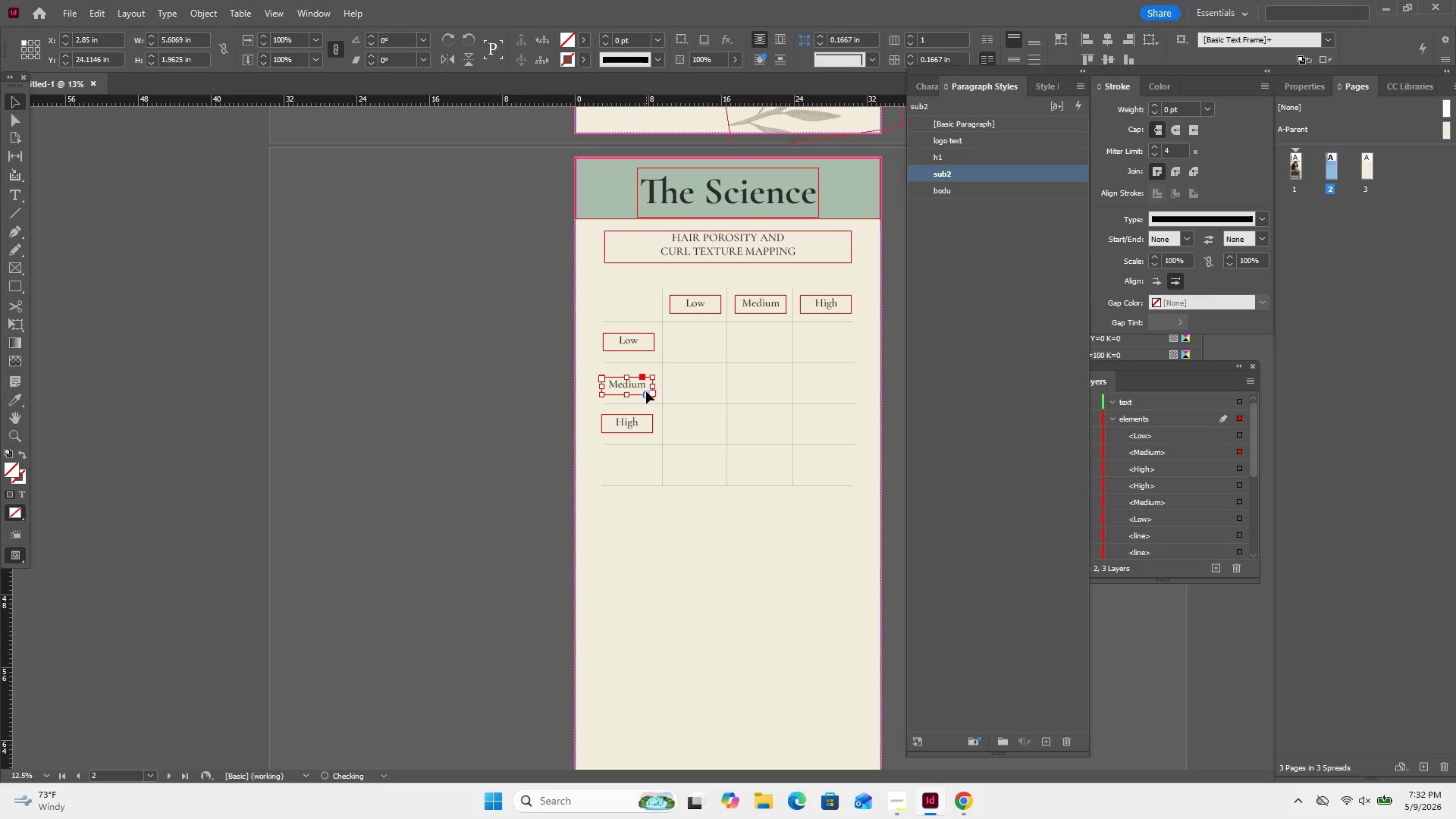 
key(ArrowUp)
 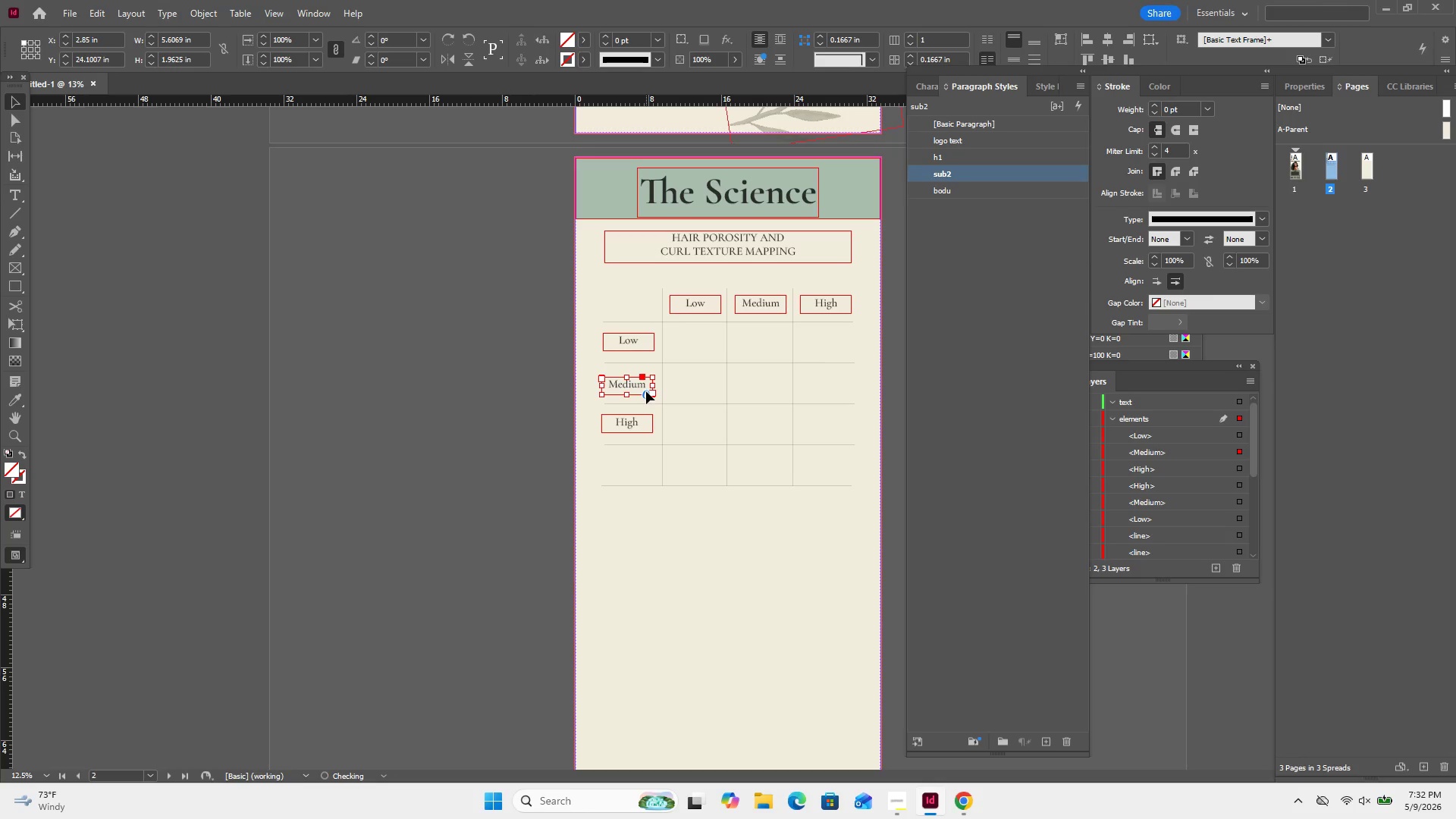 
key(ArrowUp)
 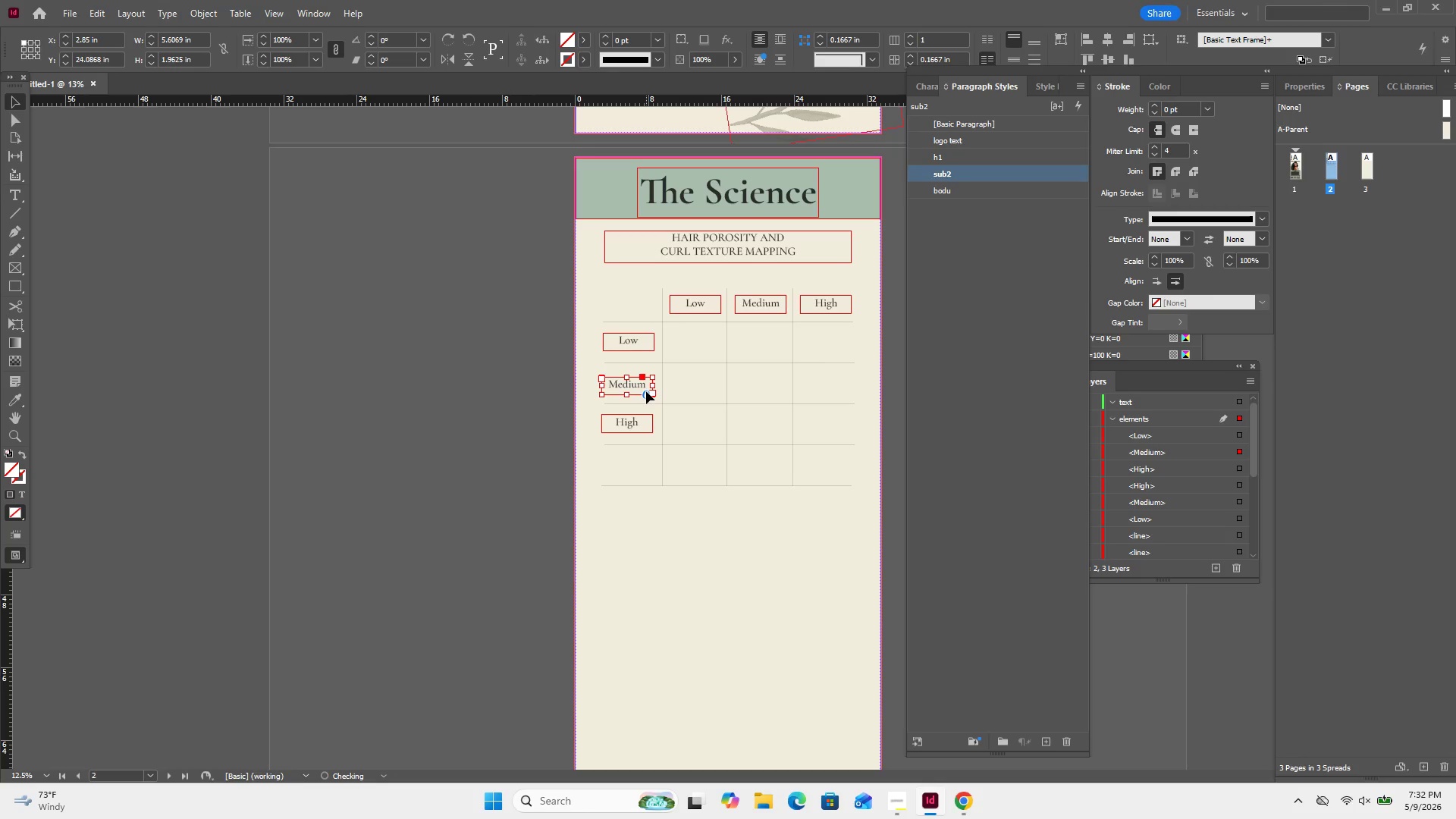 
key(ArrowUp)
 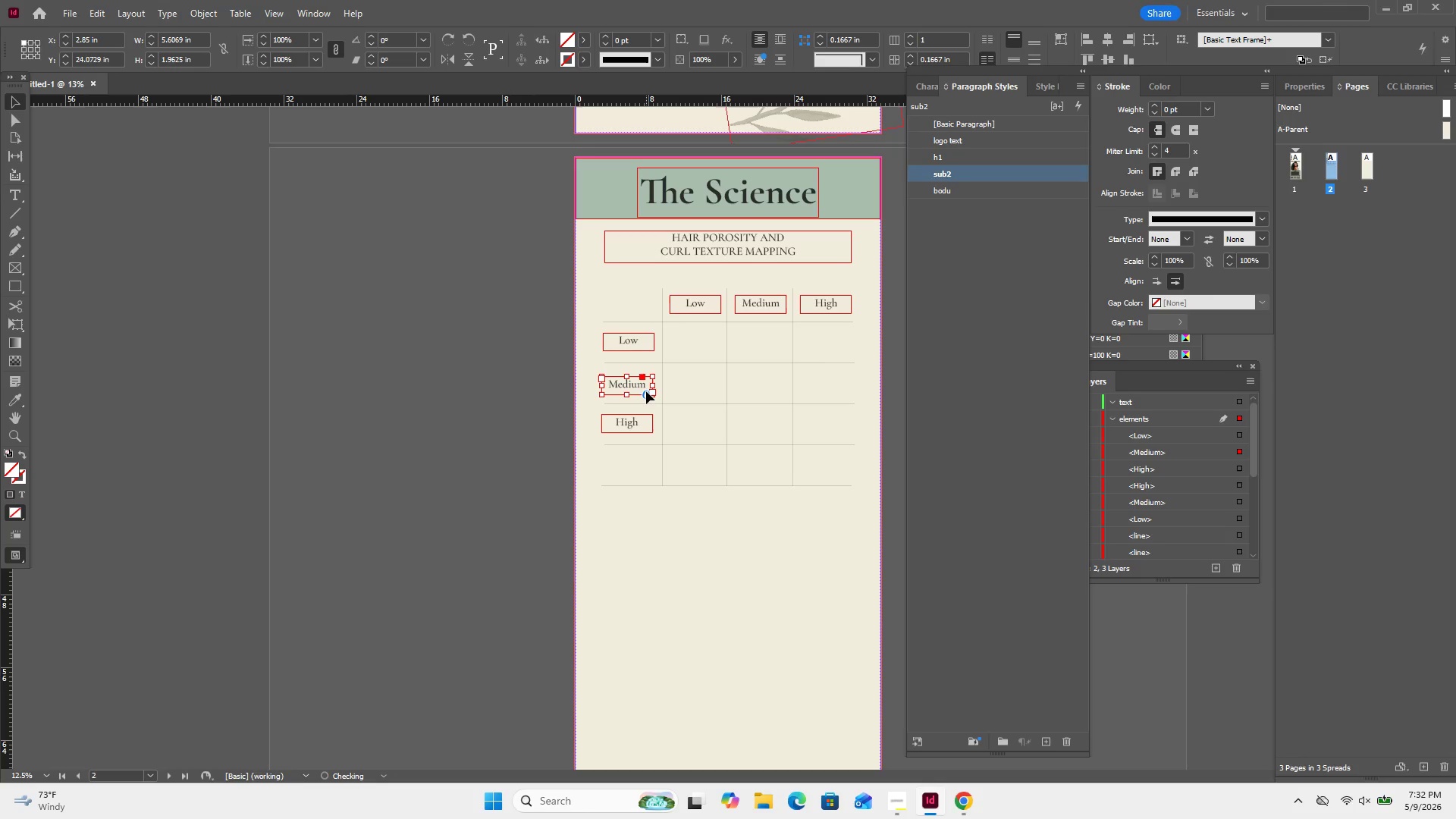 
hold_key(key=ArrowUp, duration=0.58)
 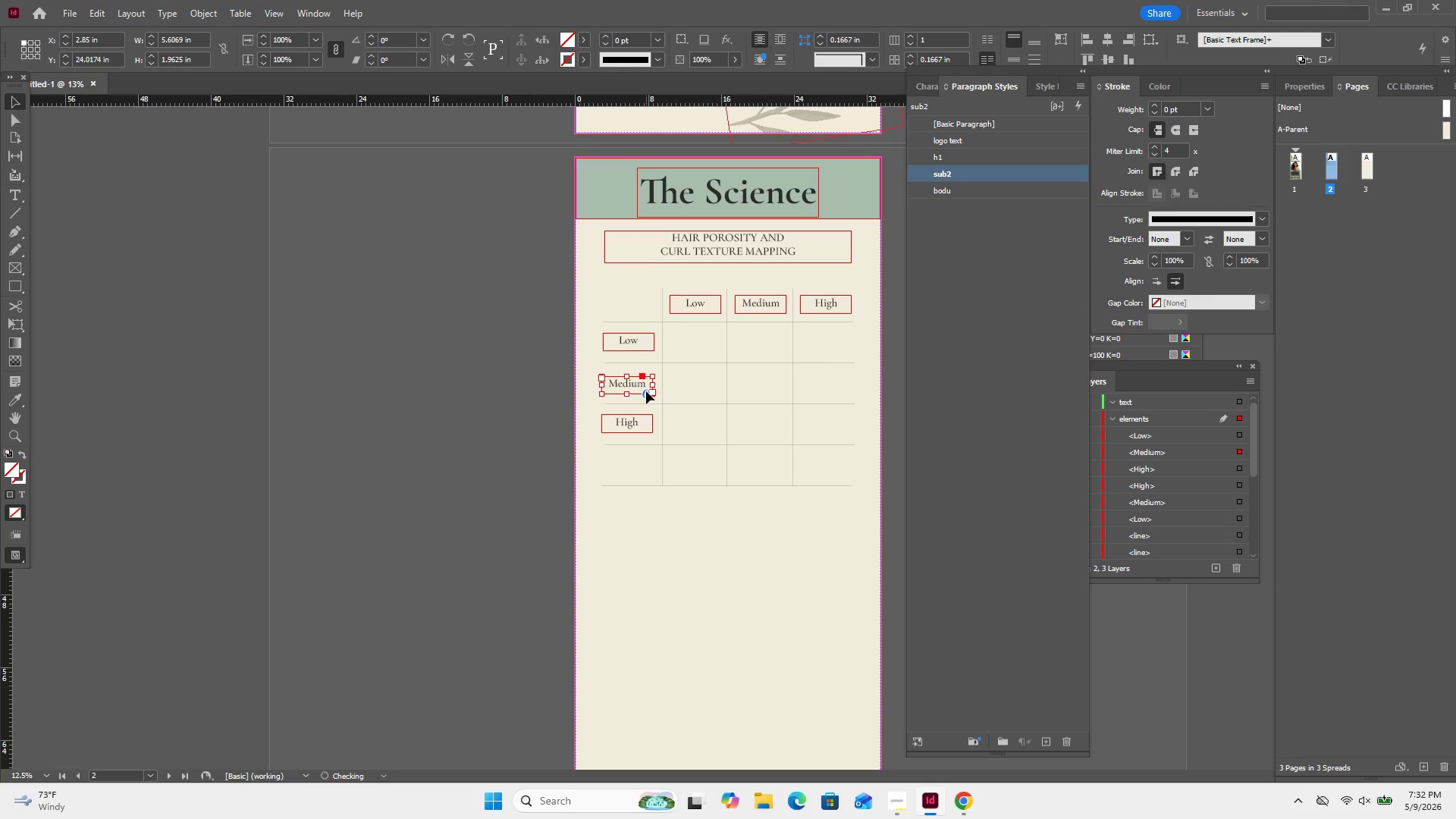 
key(ArrowUp)
 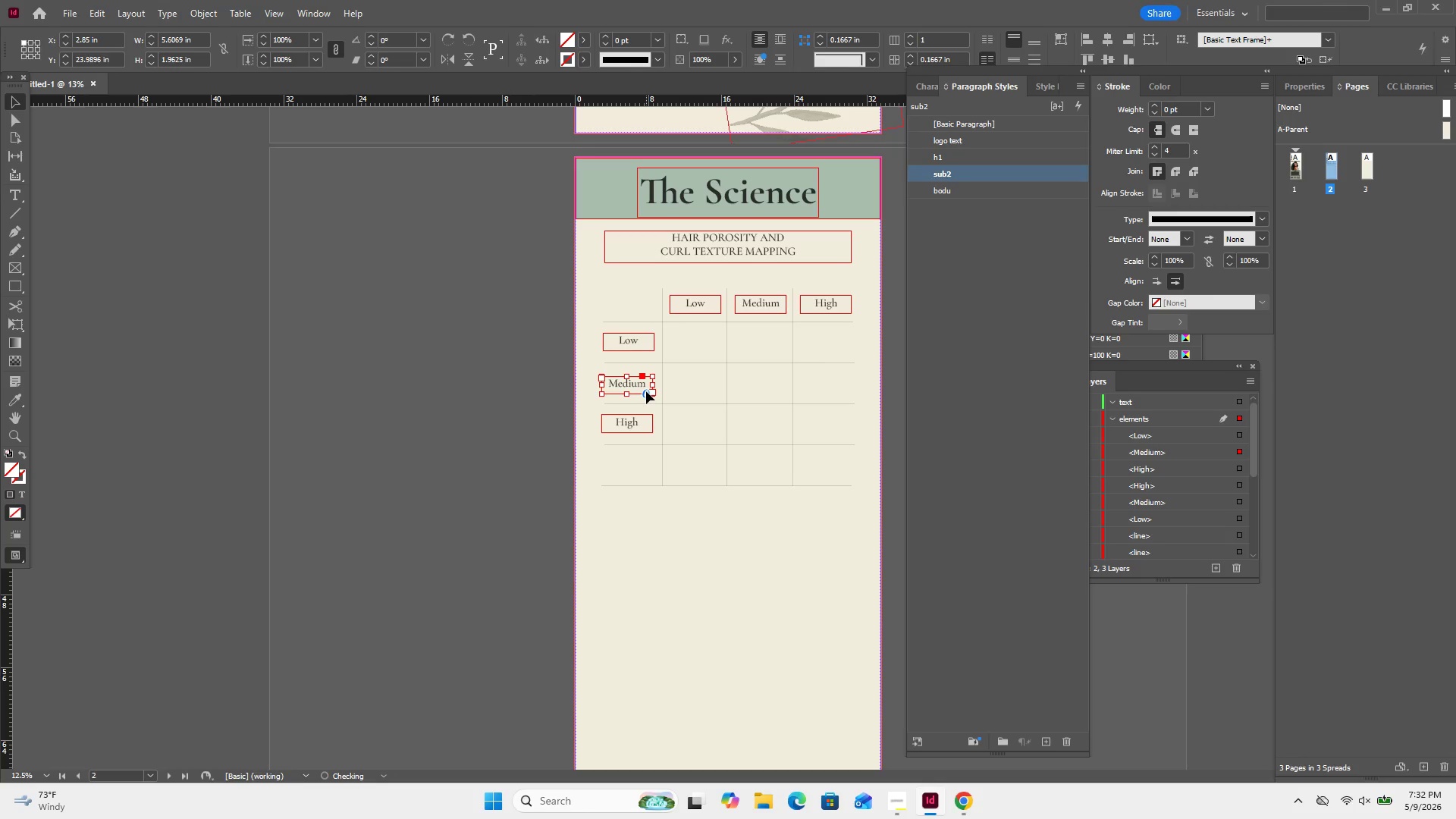 
key(ArrowUp)
 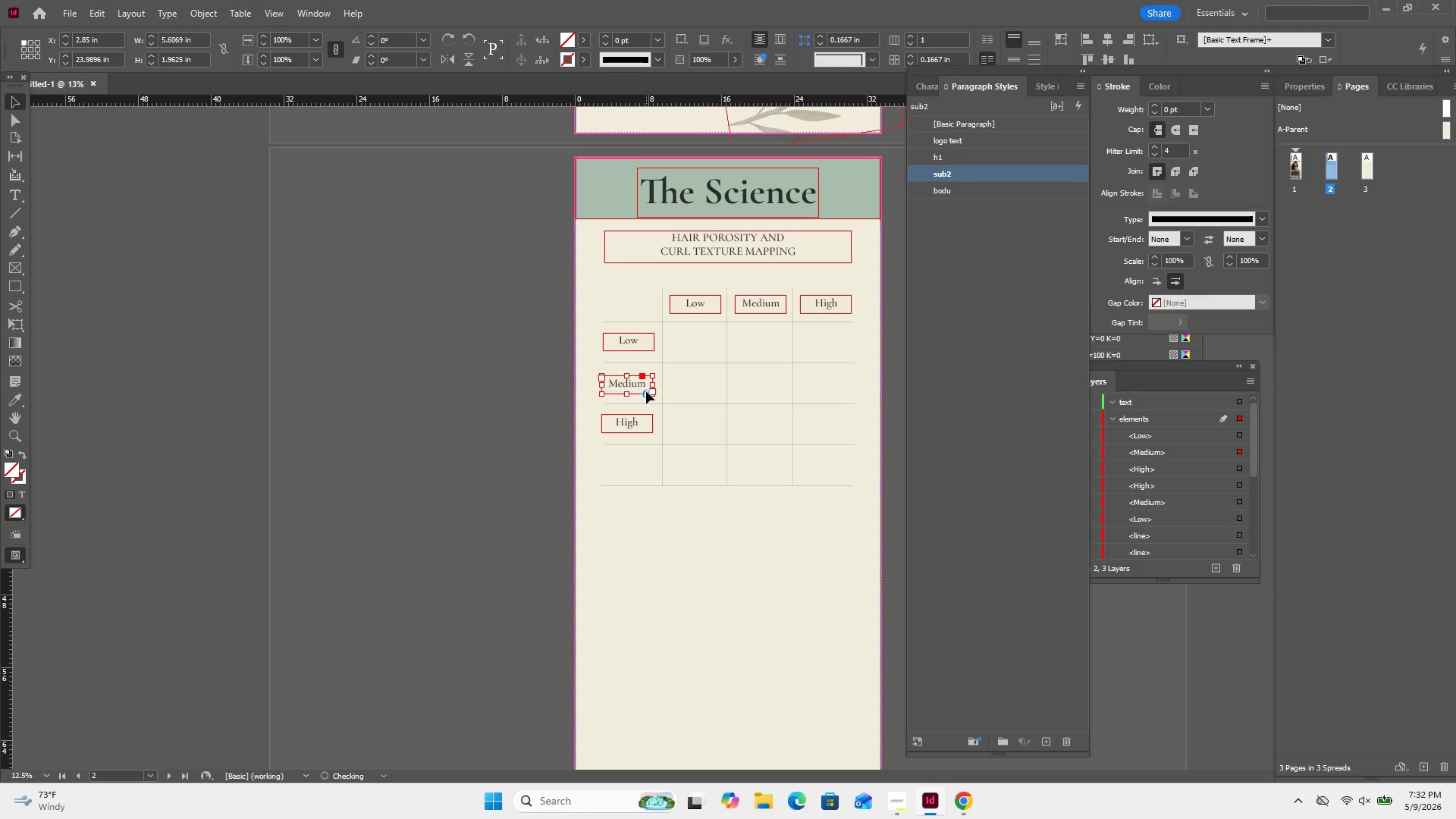 
hold_key(key=ArrowUp, duration=0.62)
 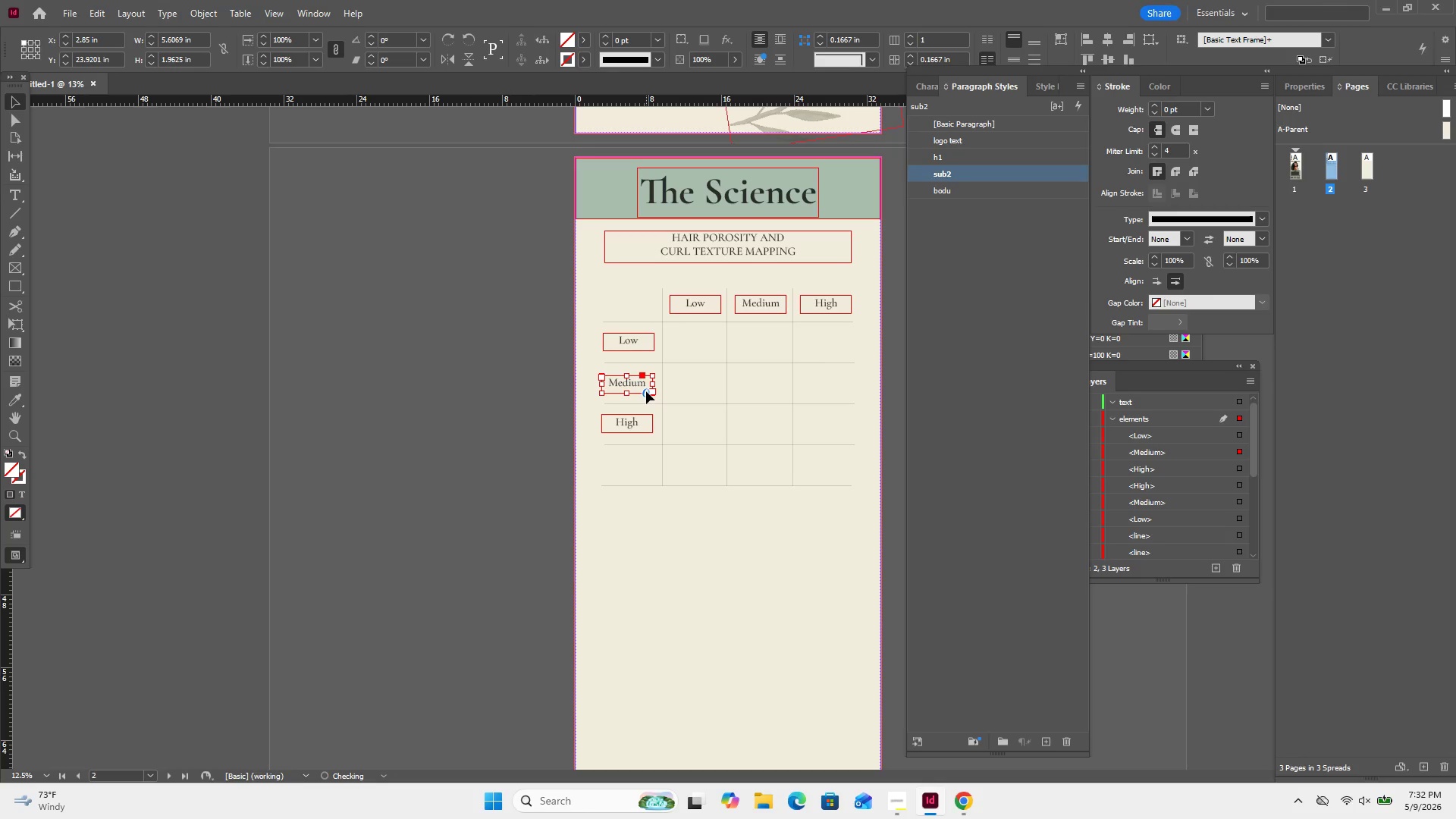 
key(ArrowUp)
 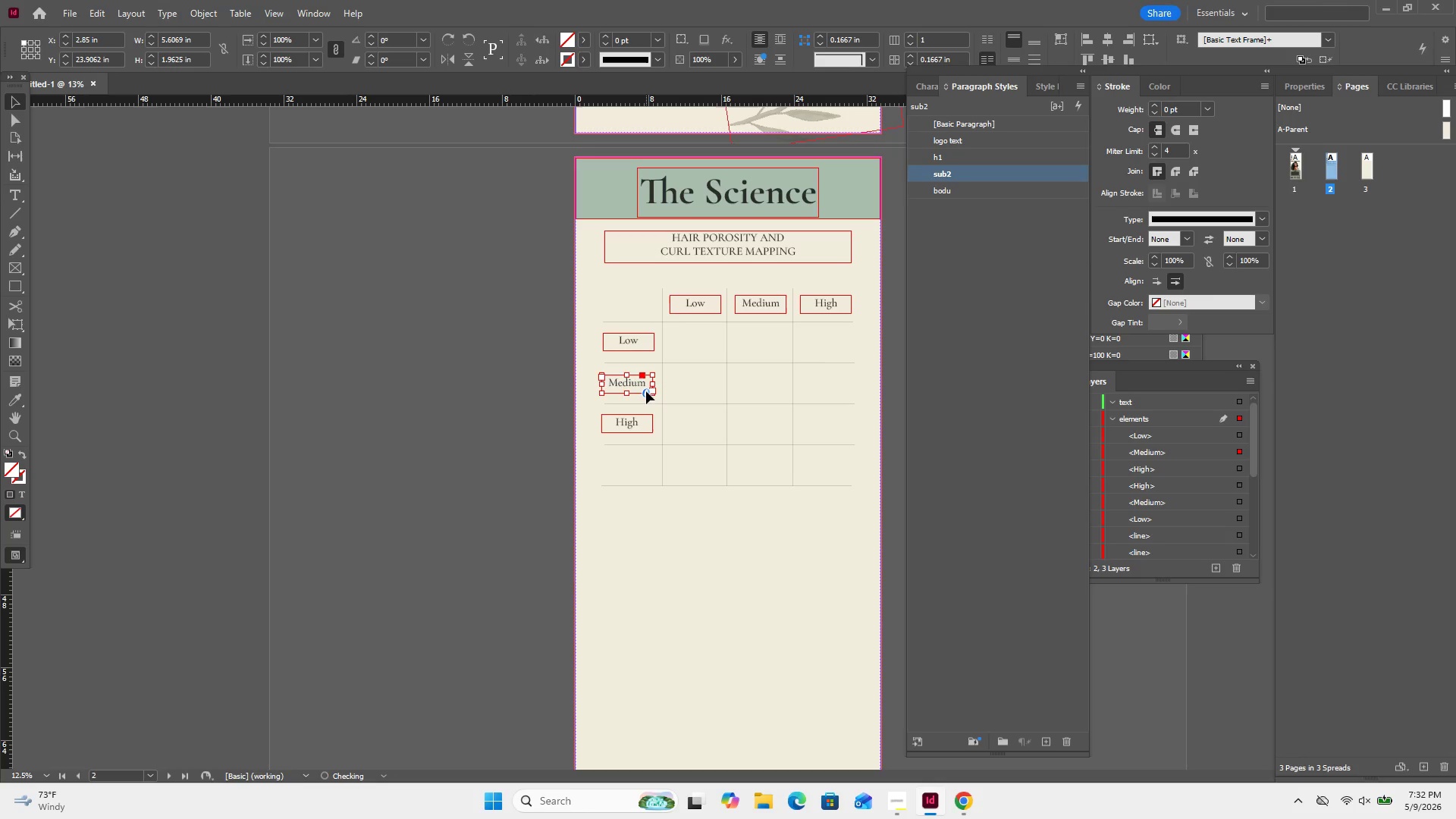 
key(ArrowUp)
 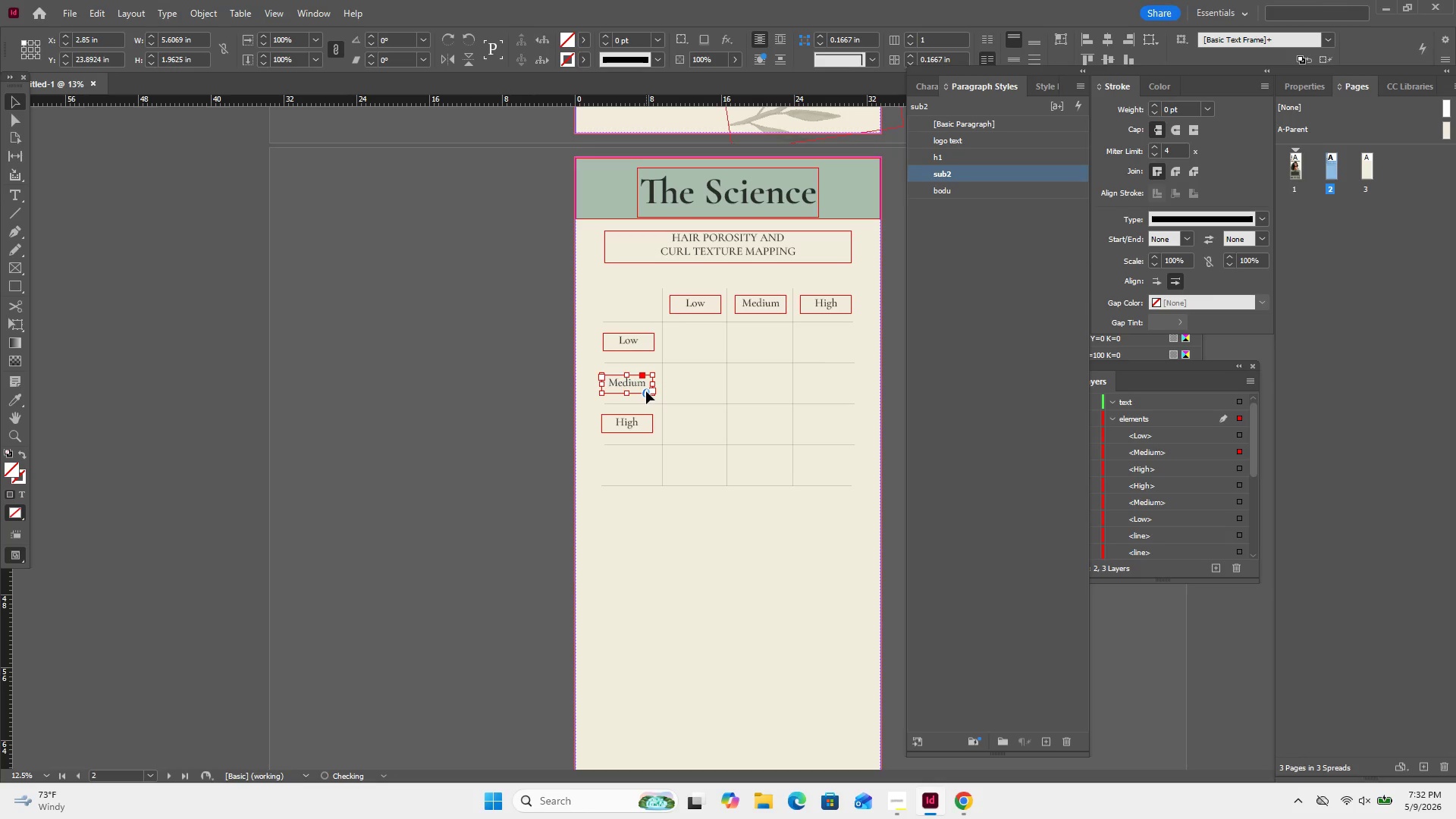 
key(ArrowUp)
 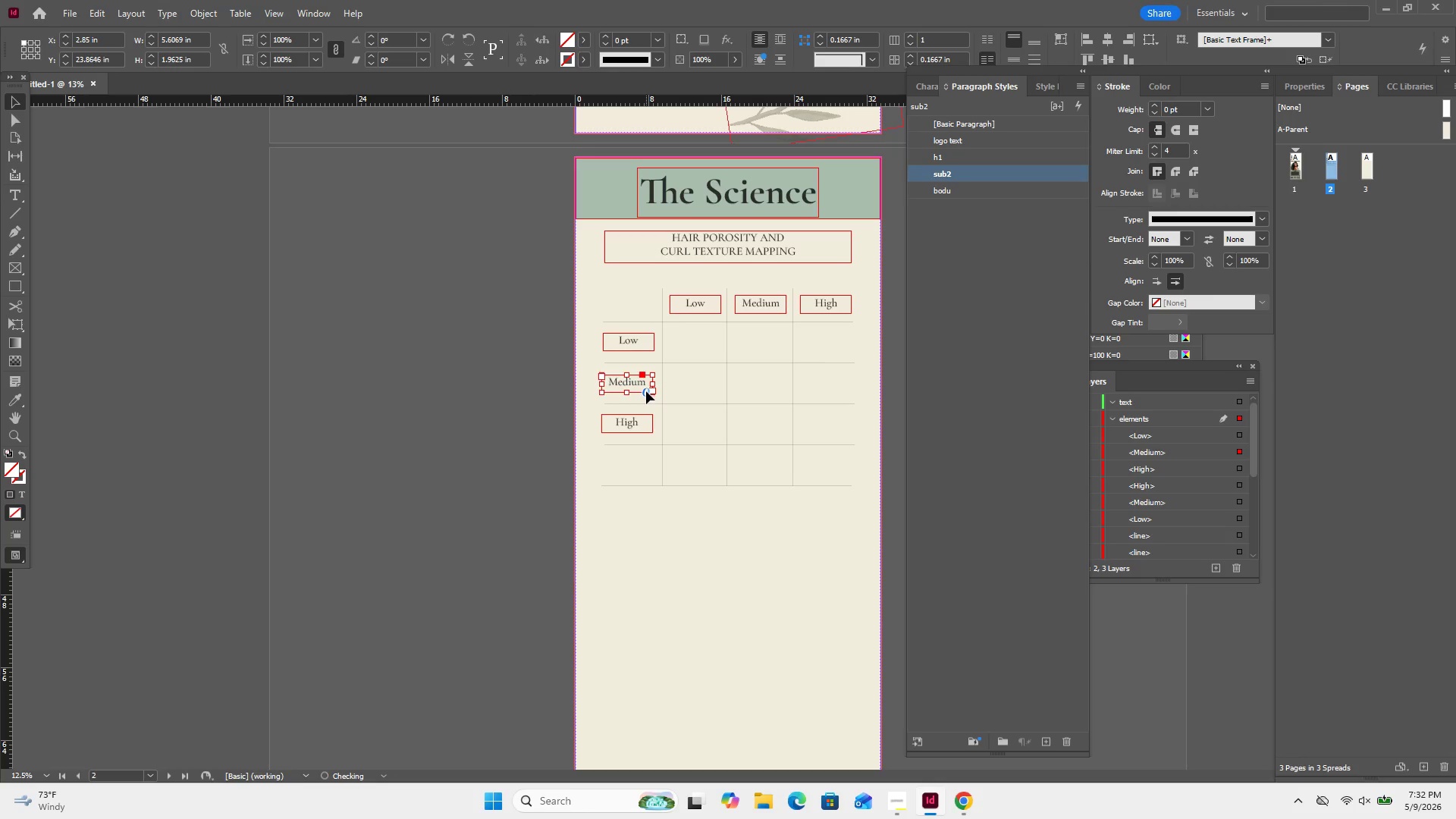 
key(ArrowUp)
 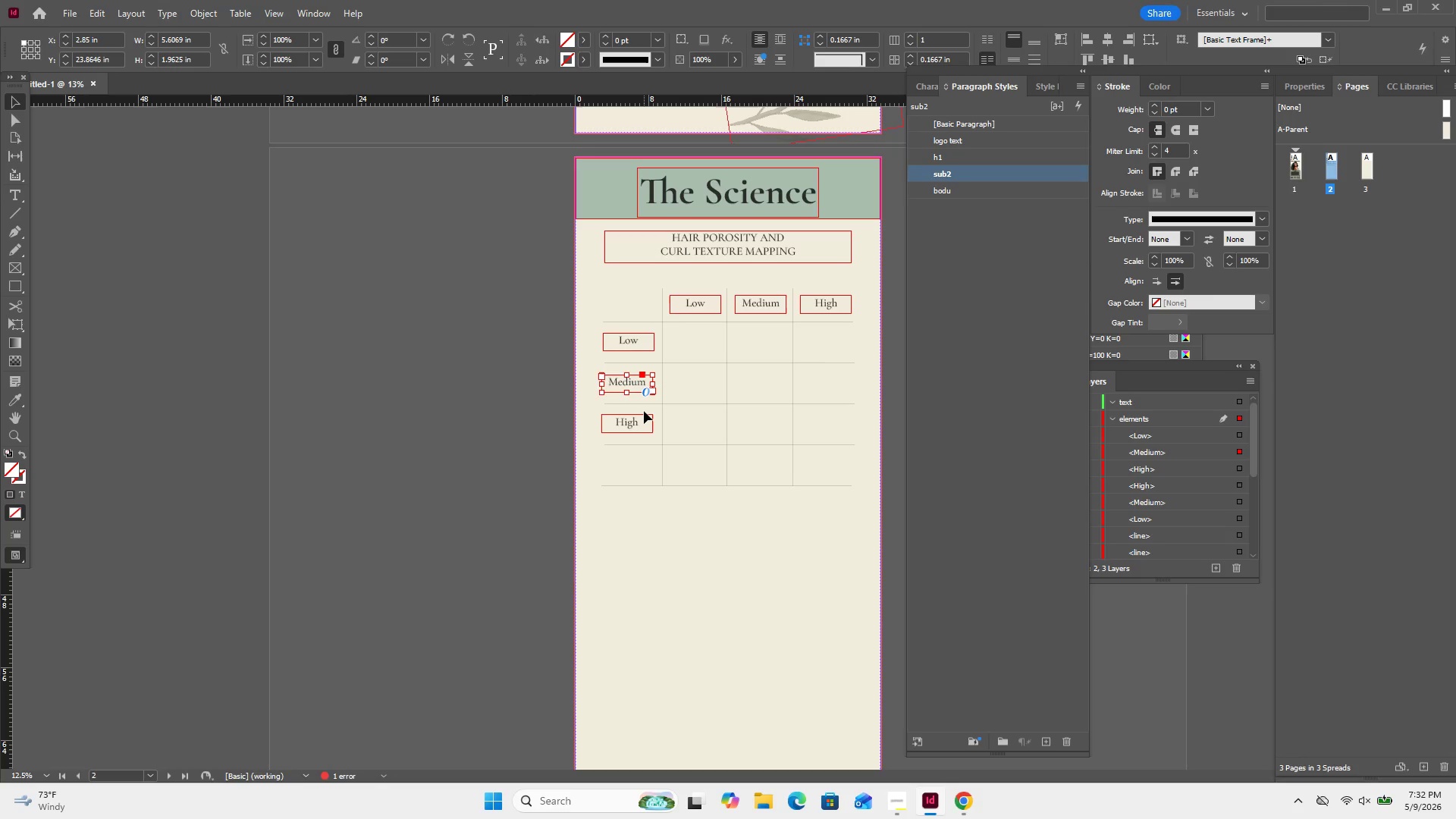 
left_click([644, 411])
 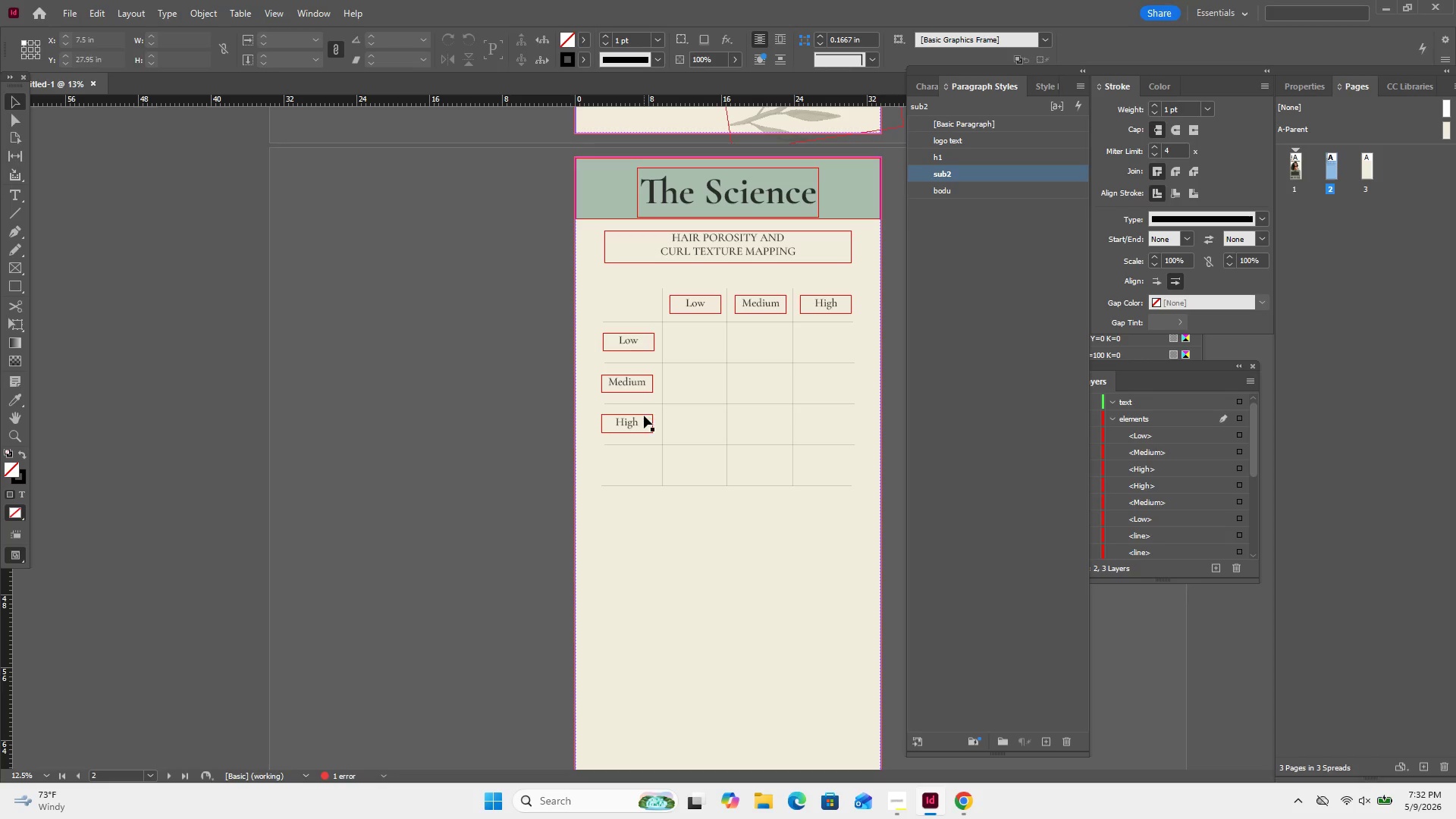 
left_click([644, 419])
 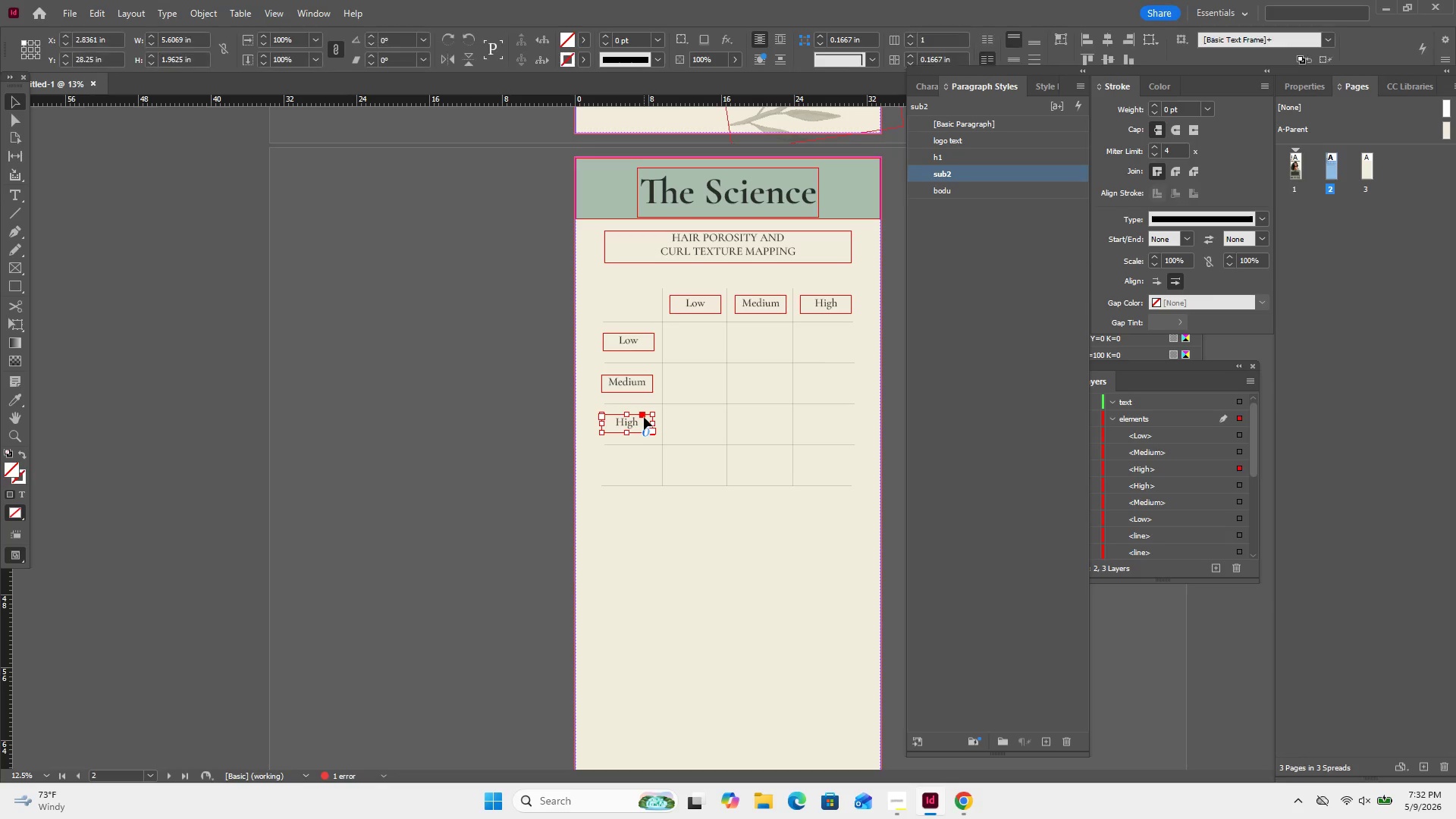 
key(ArrowDown)
 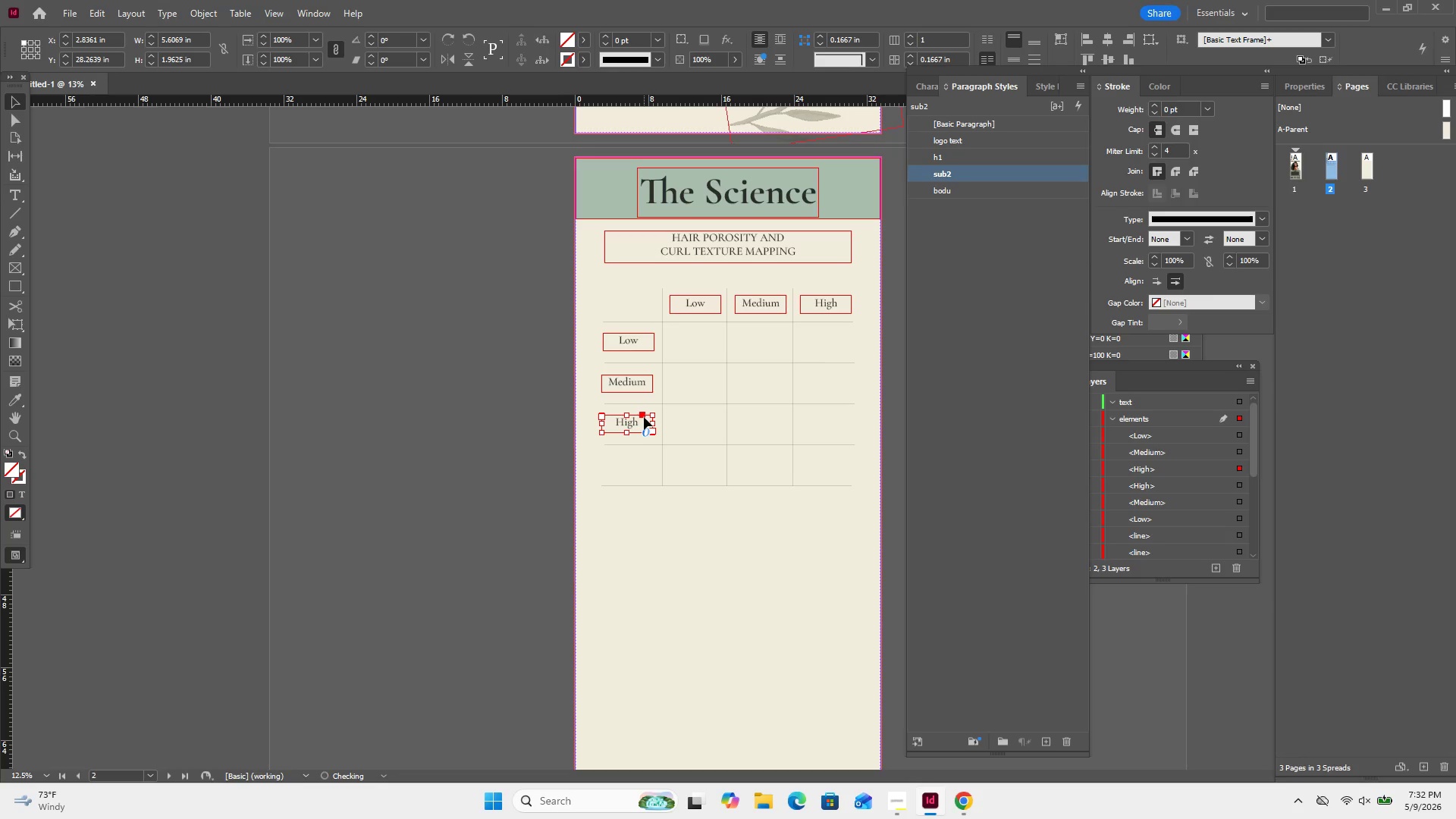 
key(ArrowDown)
 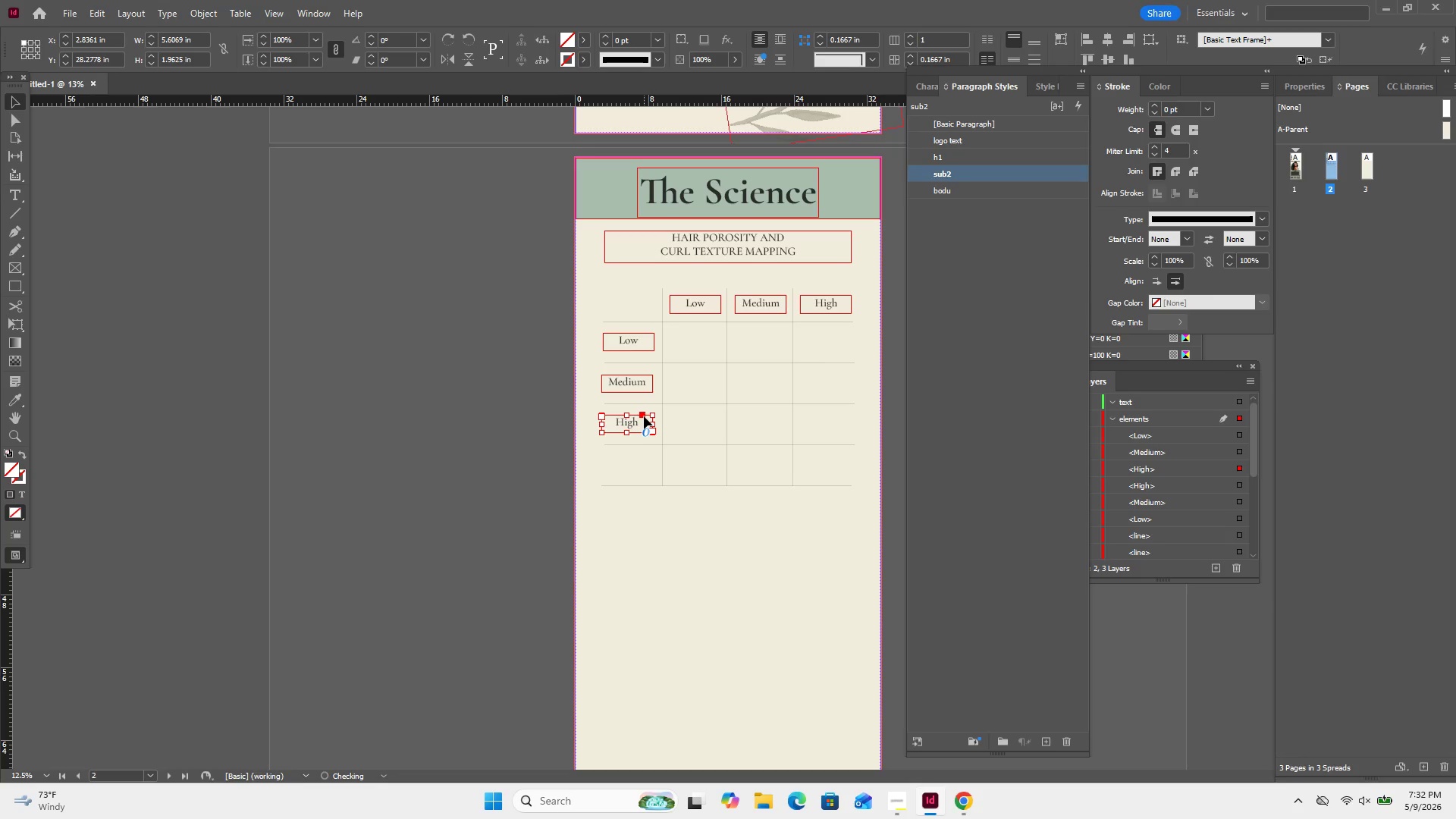 
key(ArrowDown)
 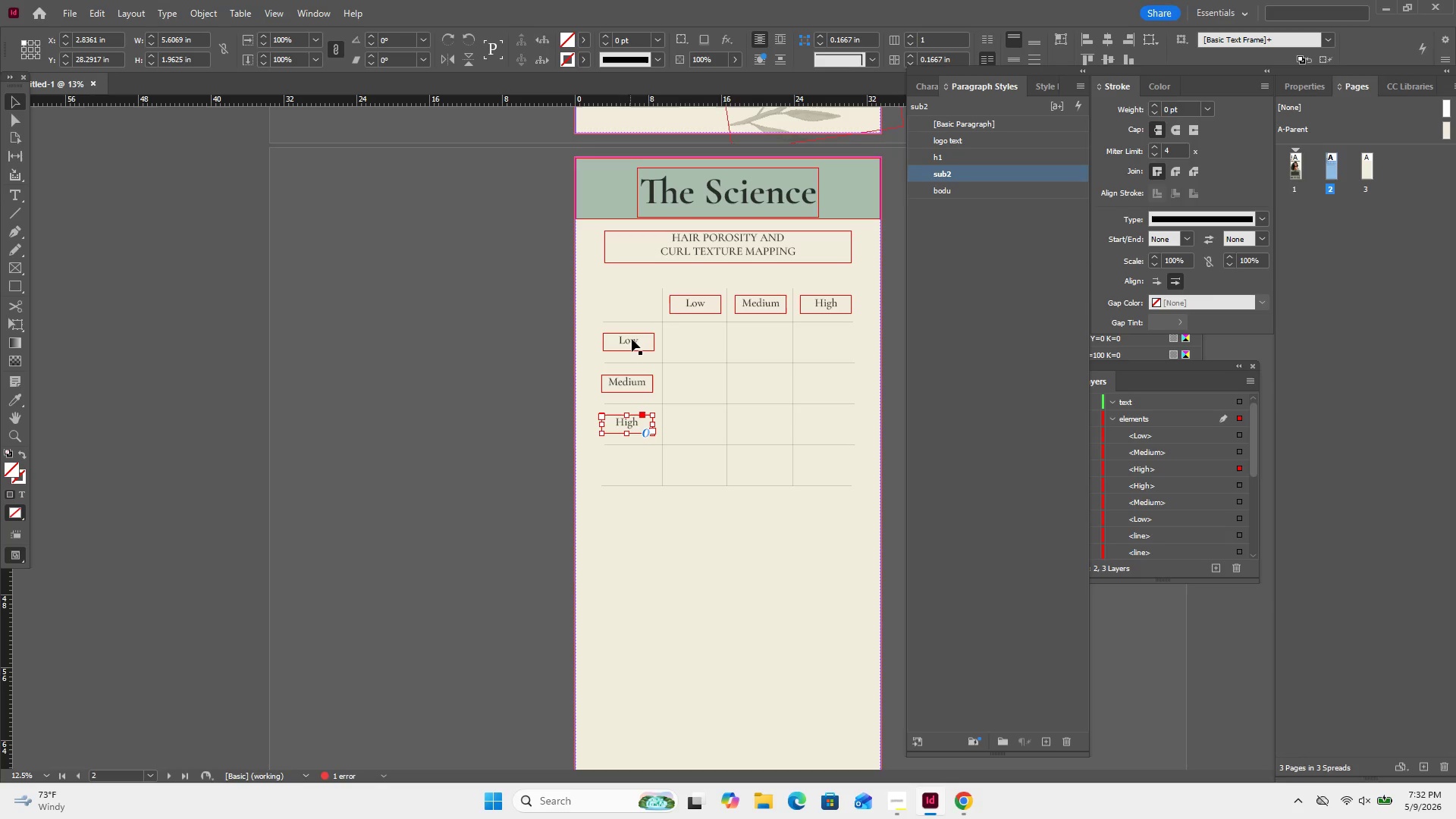 
double_click([632, 340])
 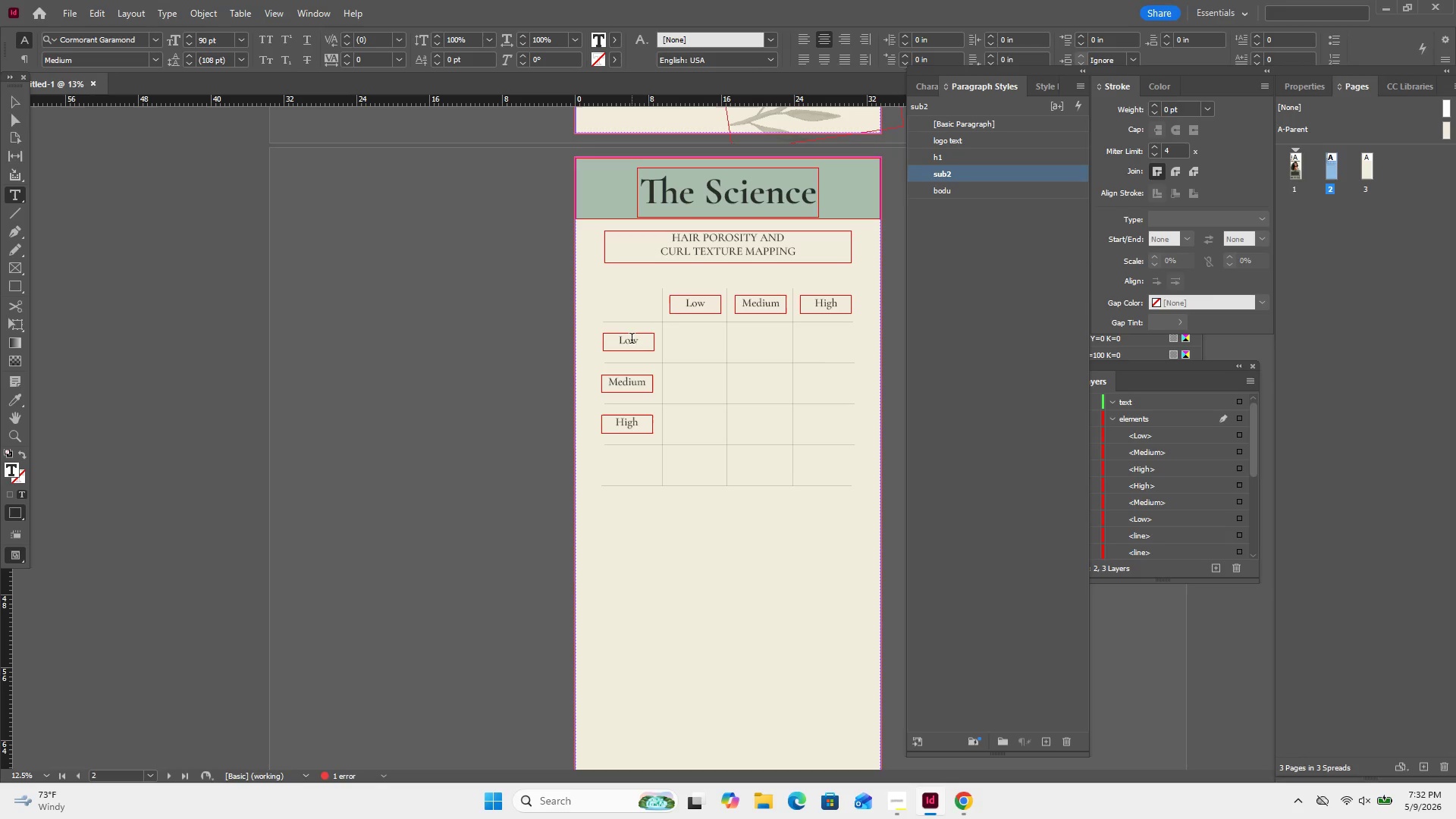 
key(ArrowRight)
 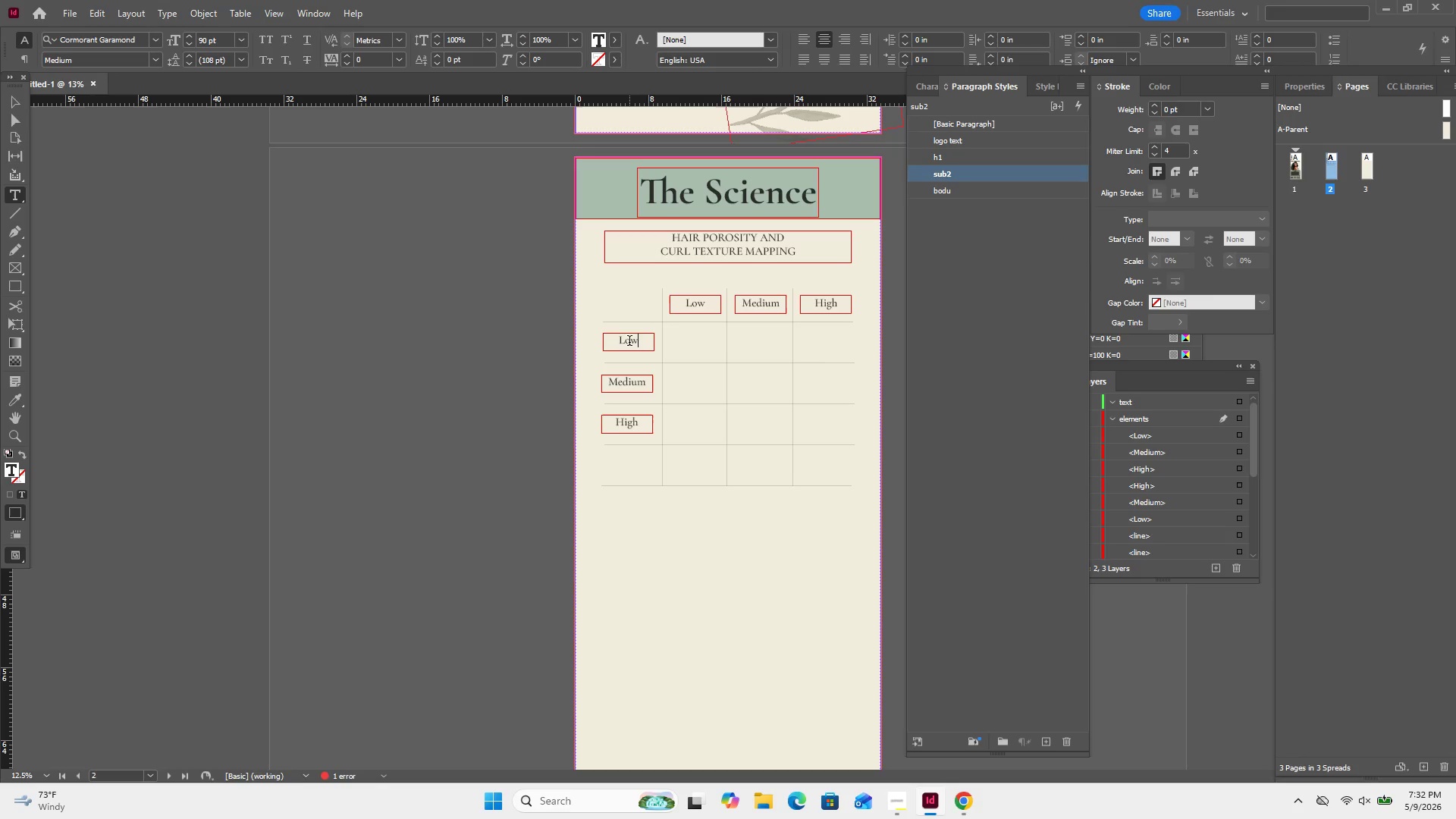 
key(Shift+Enter)
 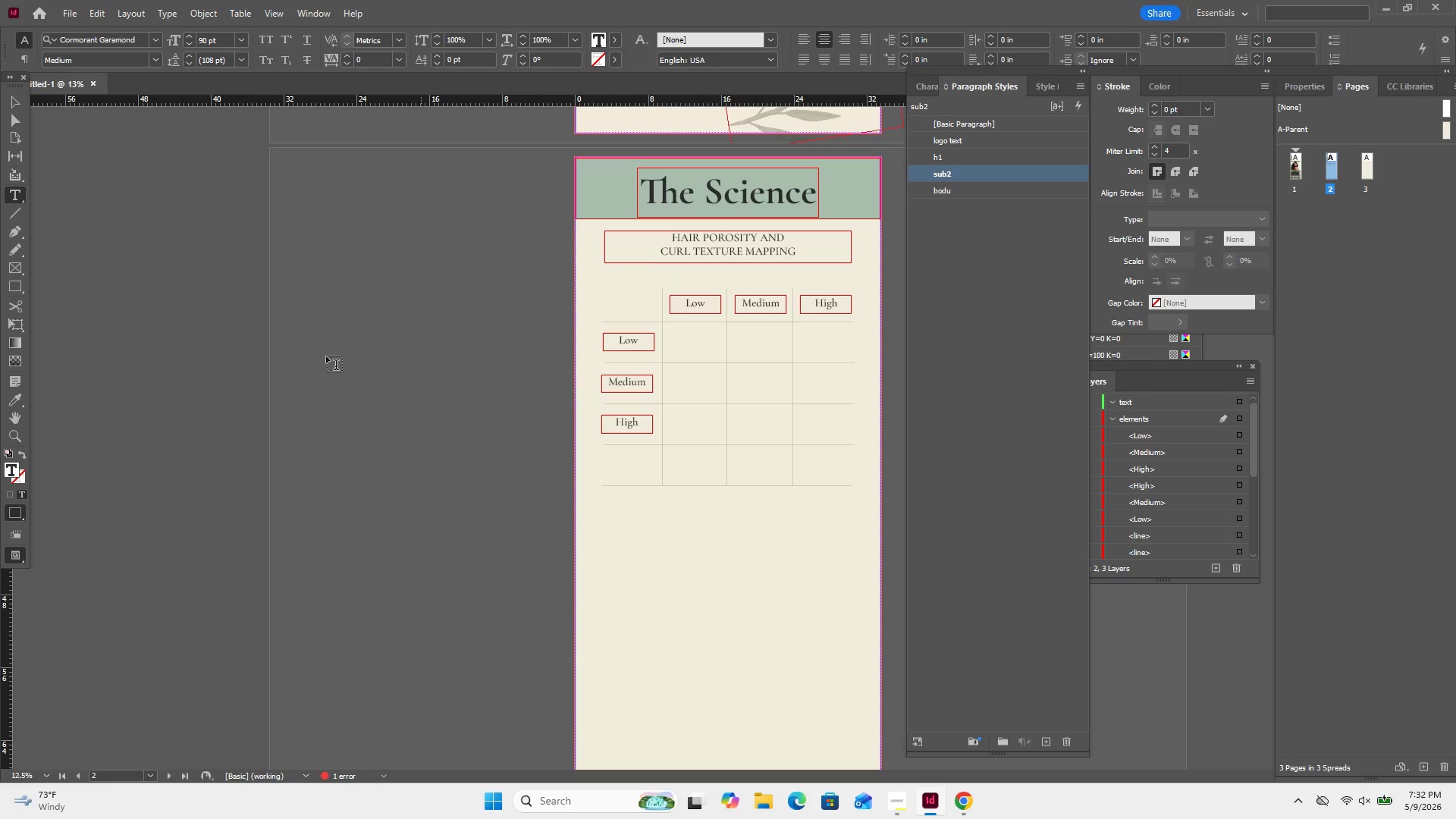 
left_click([18, 105])
 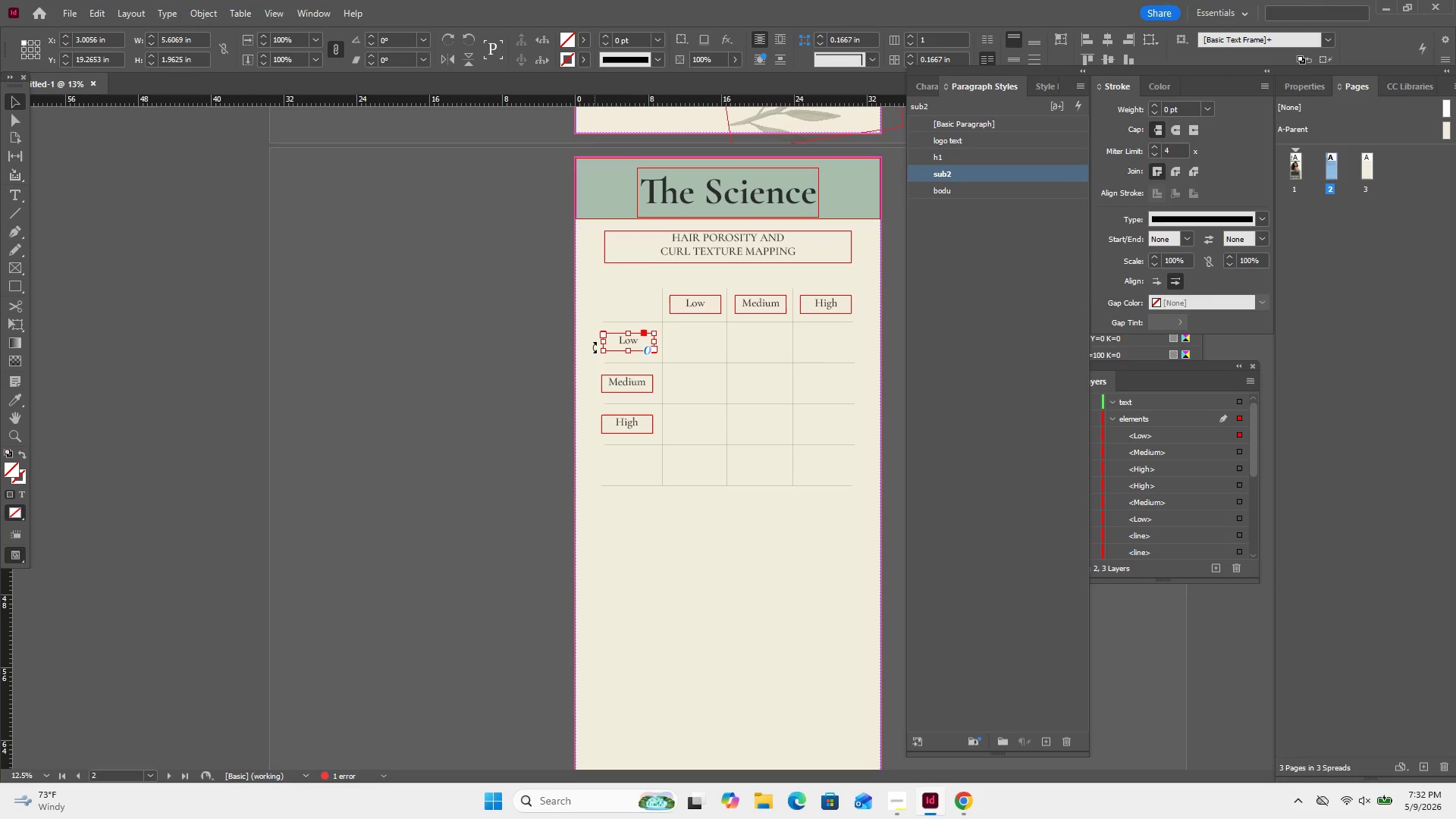 
key(Control+Z)
 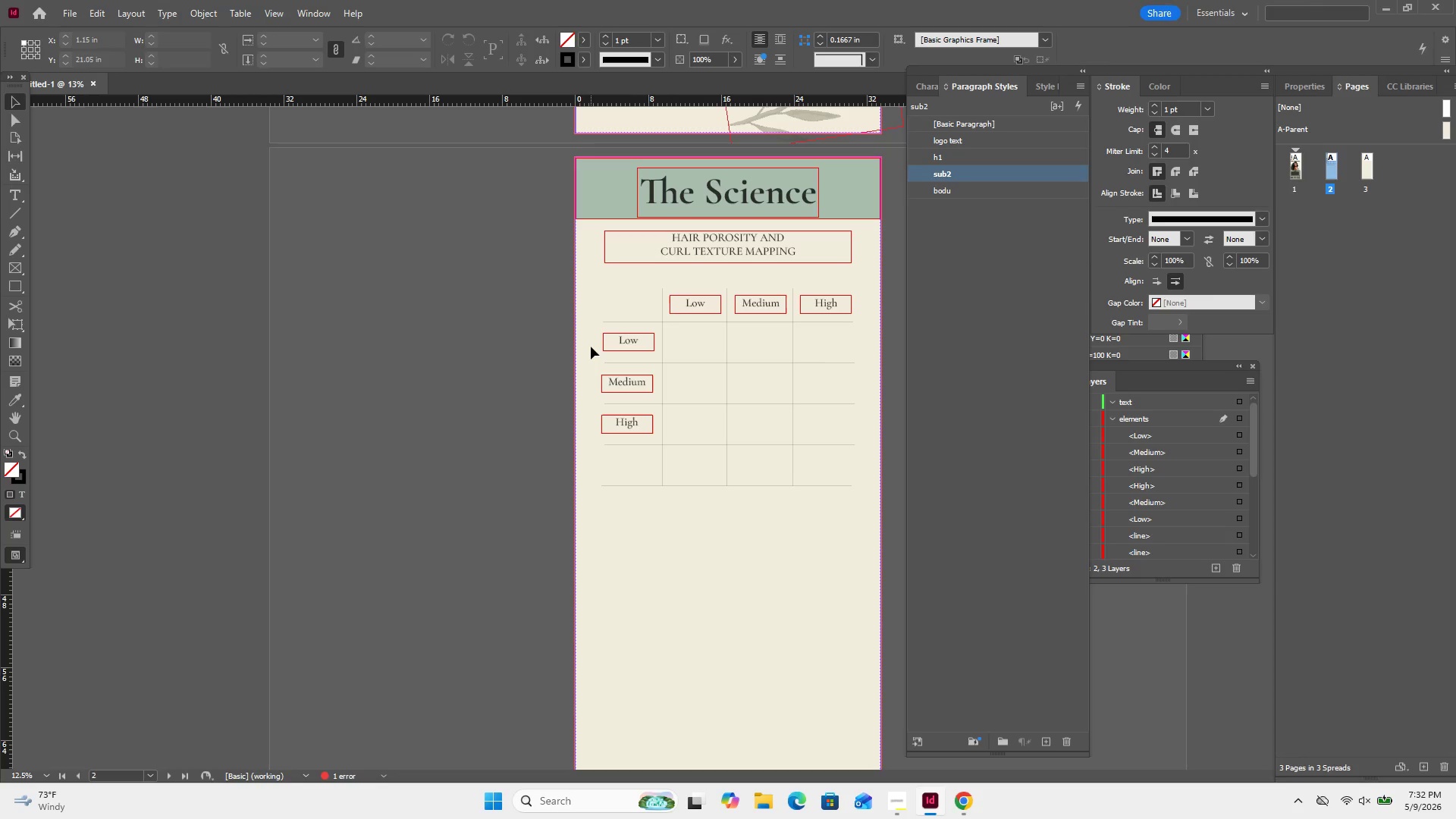 
left_click([622, 335])
 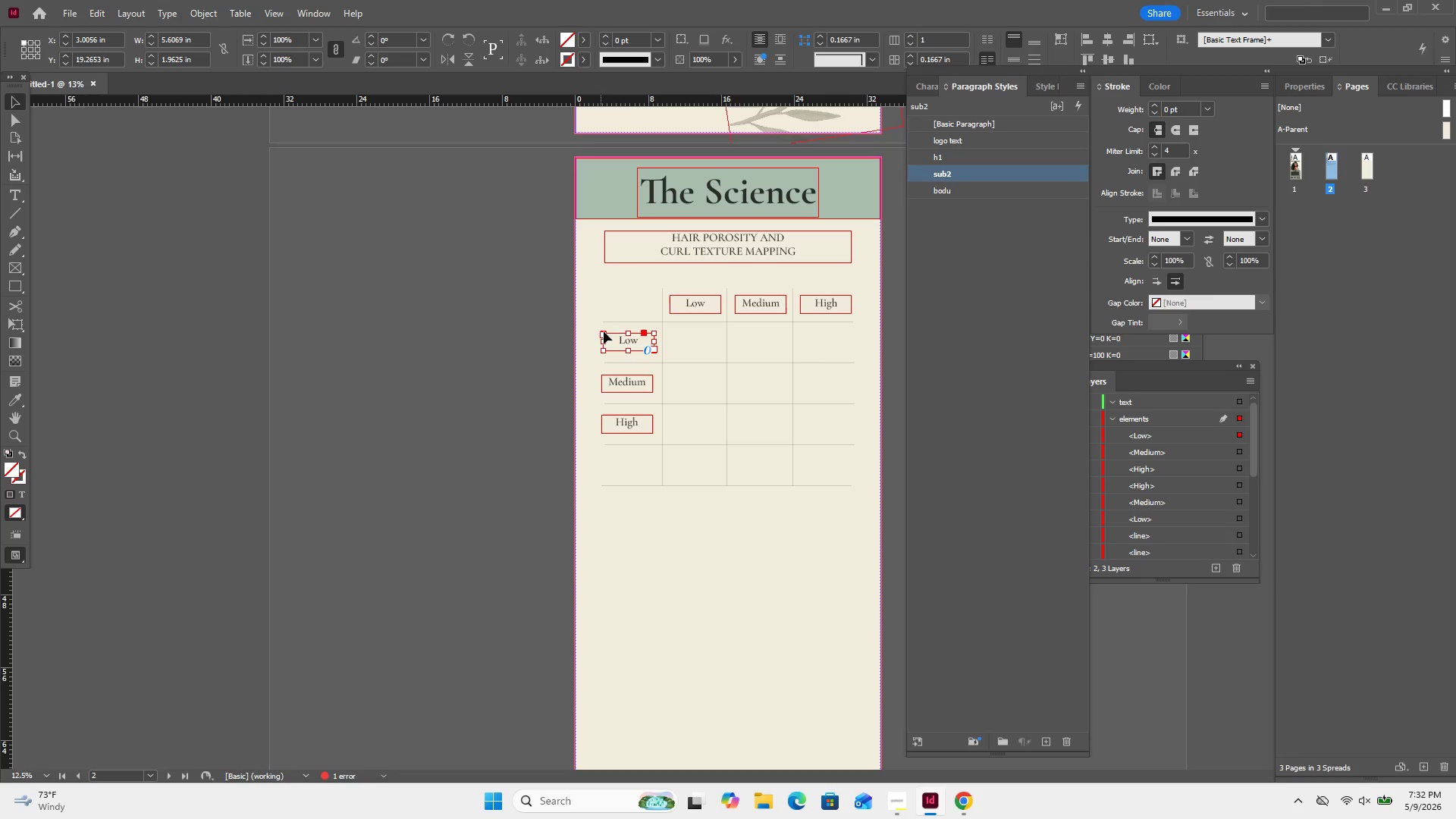 
left_click_drag(start_coordinate=[604, 331], to_coordinate=[604, 320])
 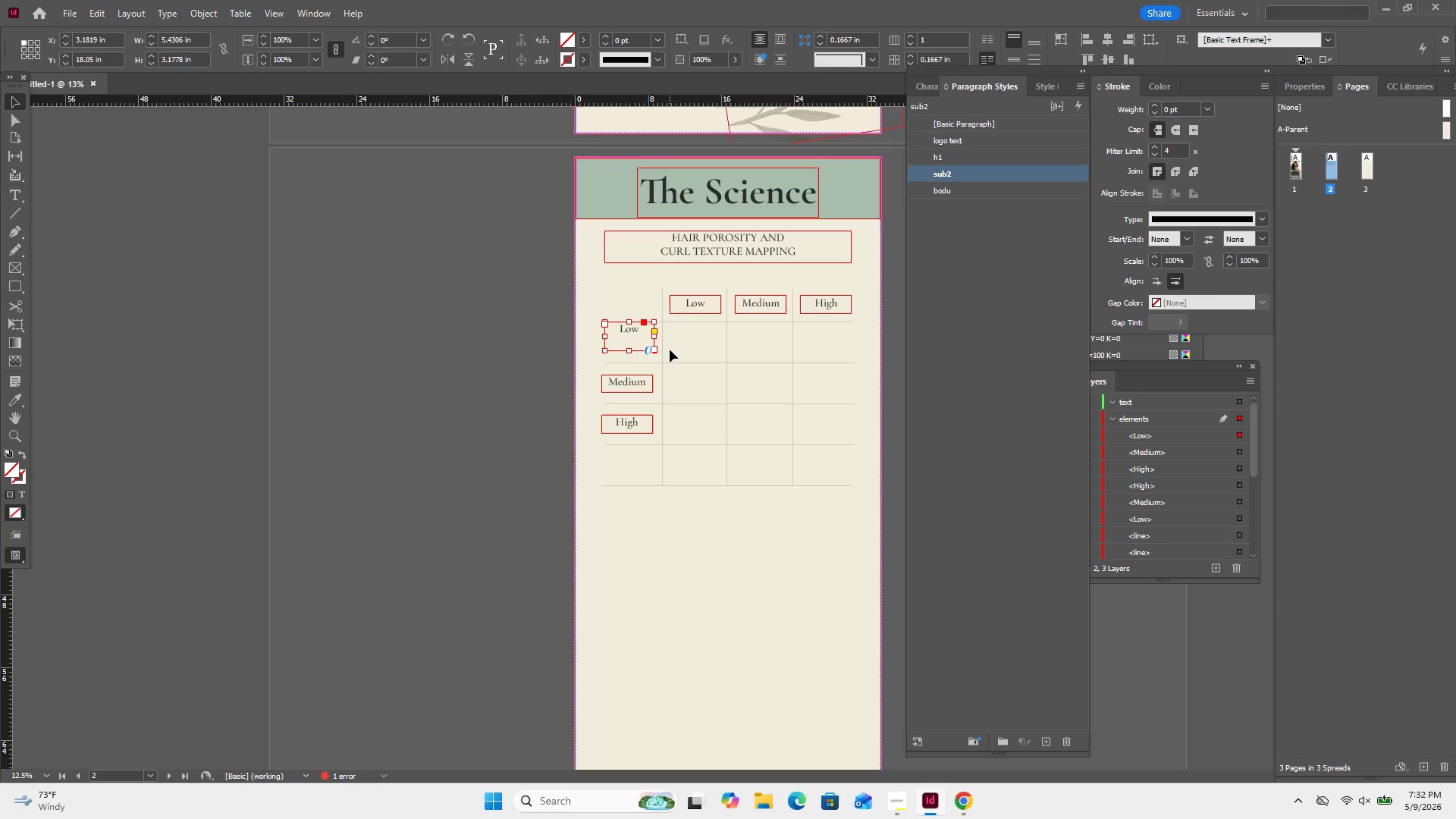 
key(ArrowDown)
 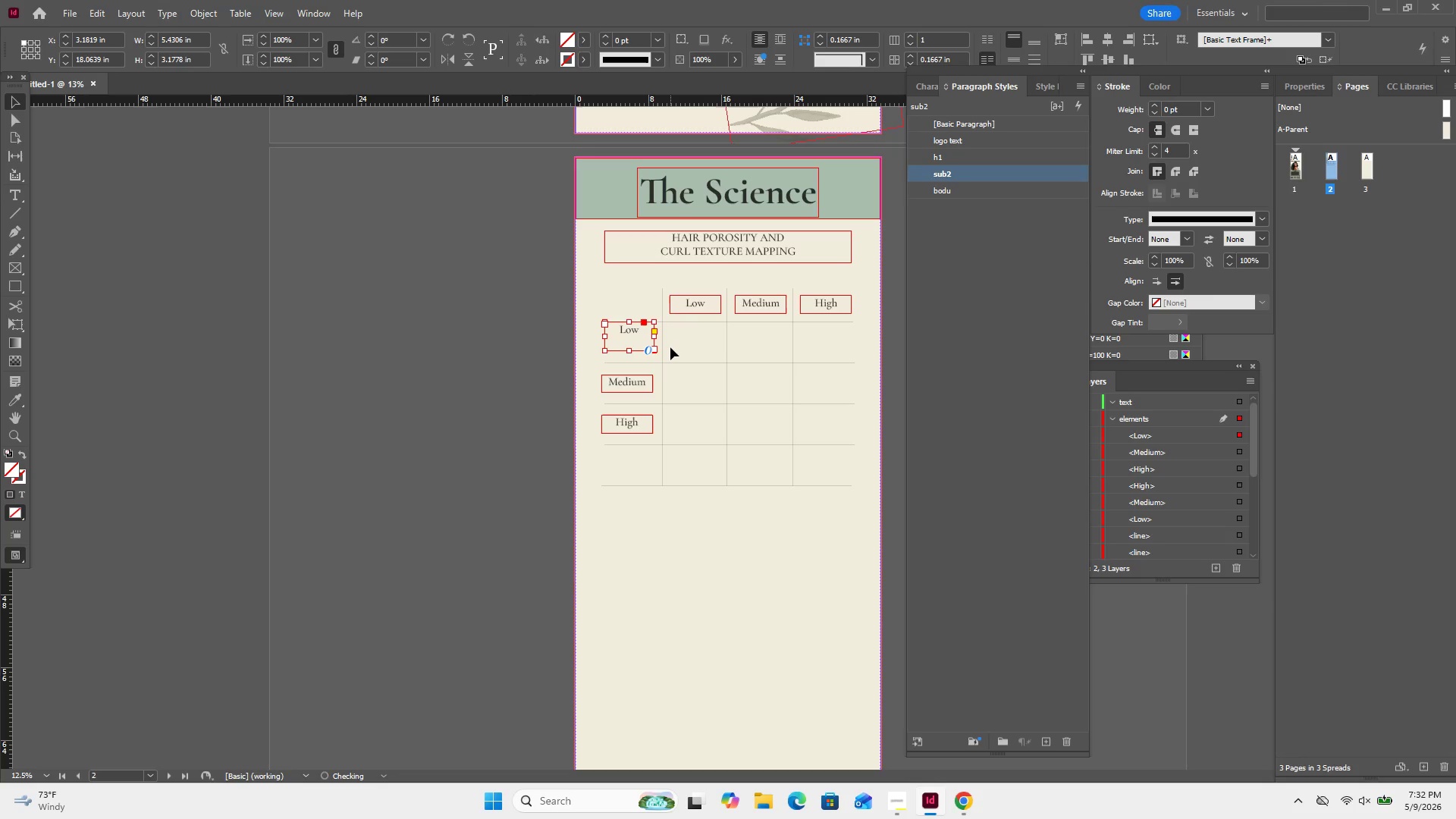 
hold_key(key=ArrowDown, duration=1.5)
 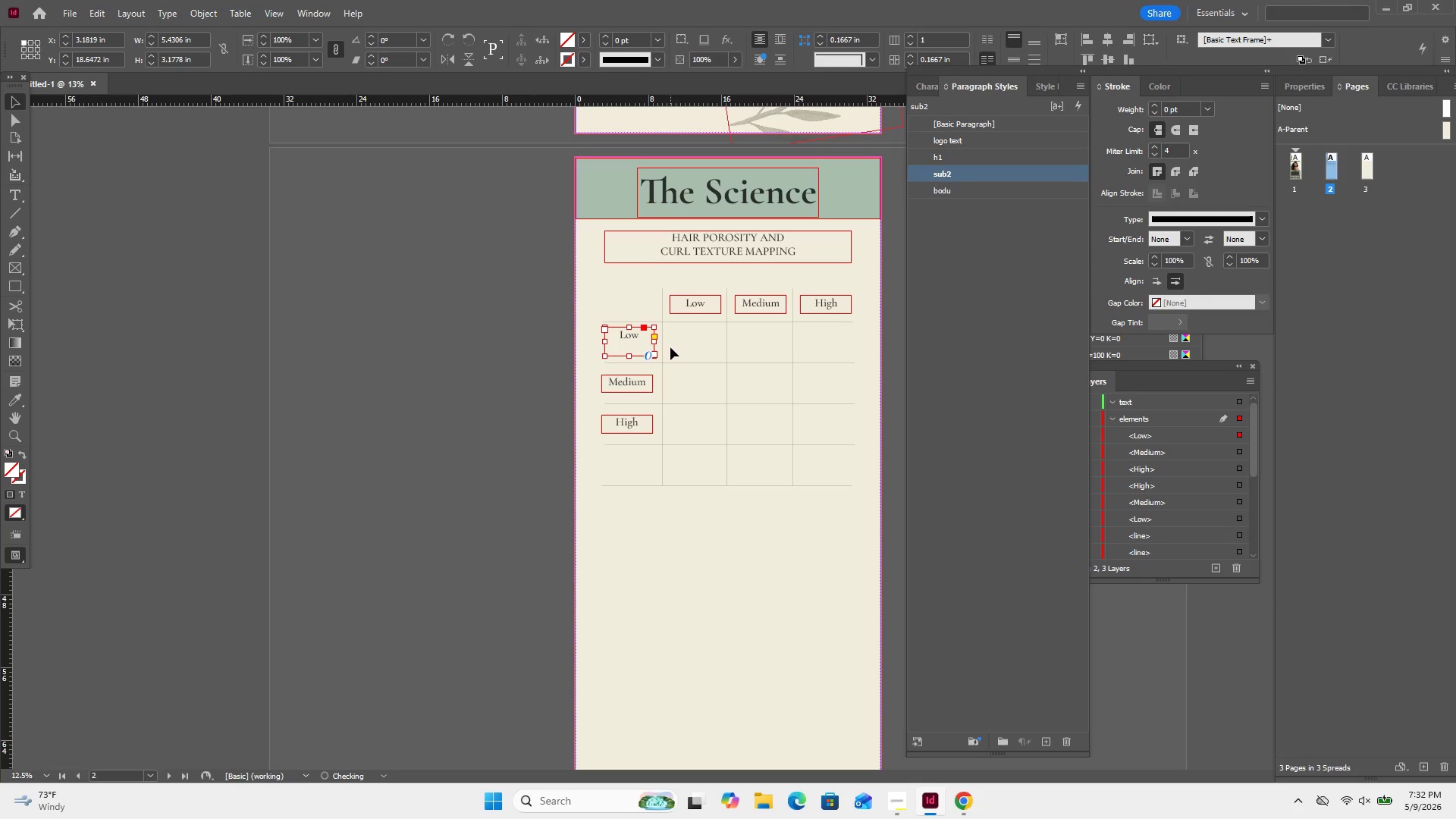 
key(ArrowDown)
 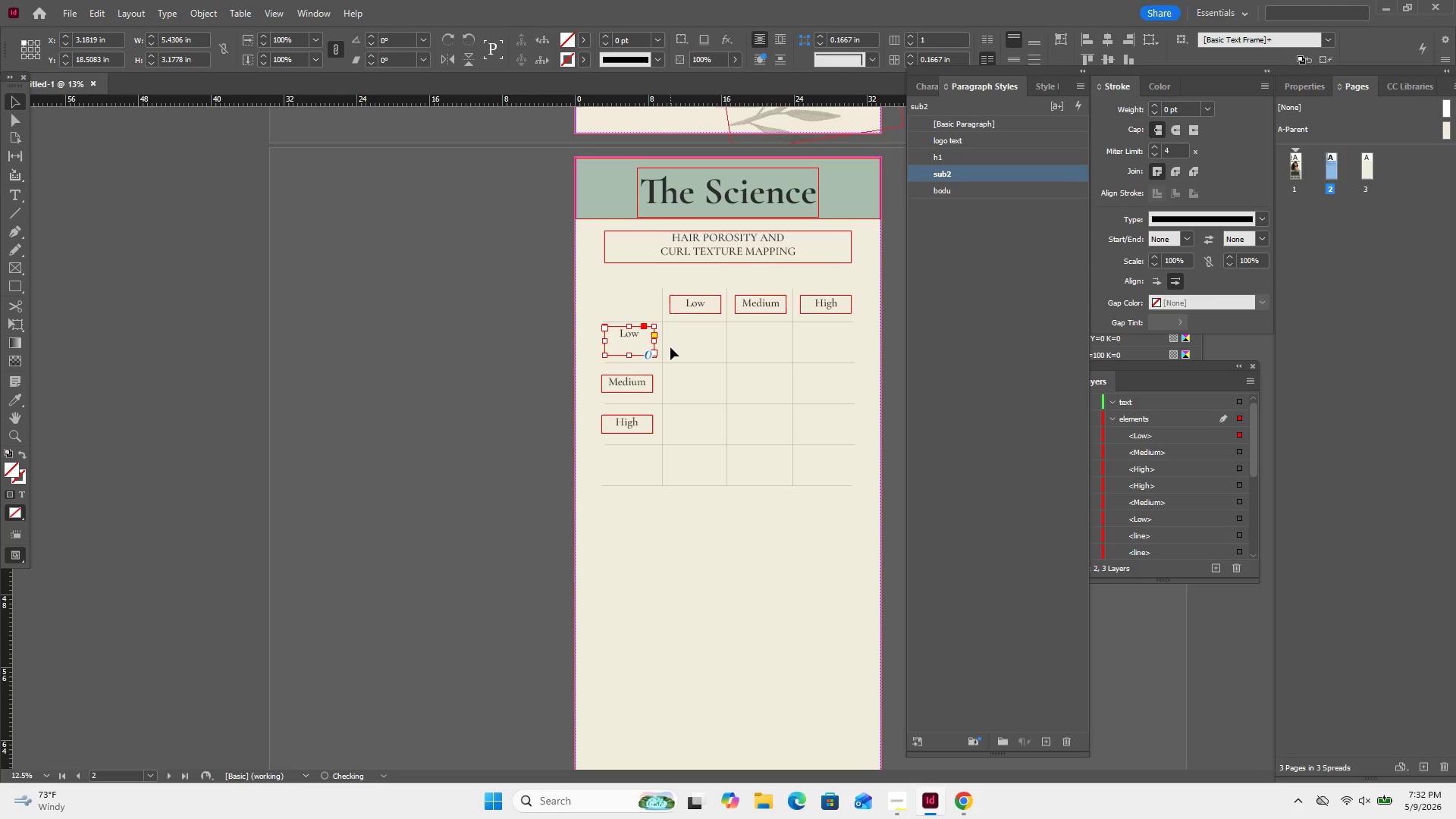 
key(ArrowDown)
 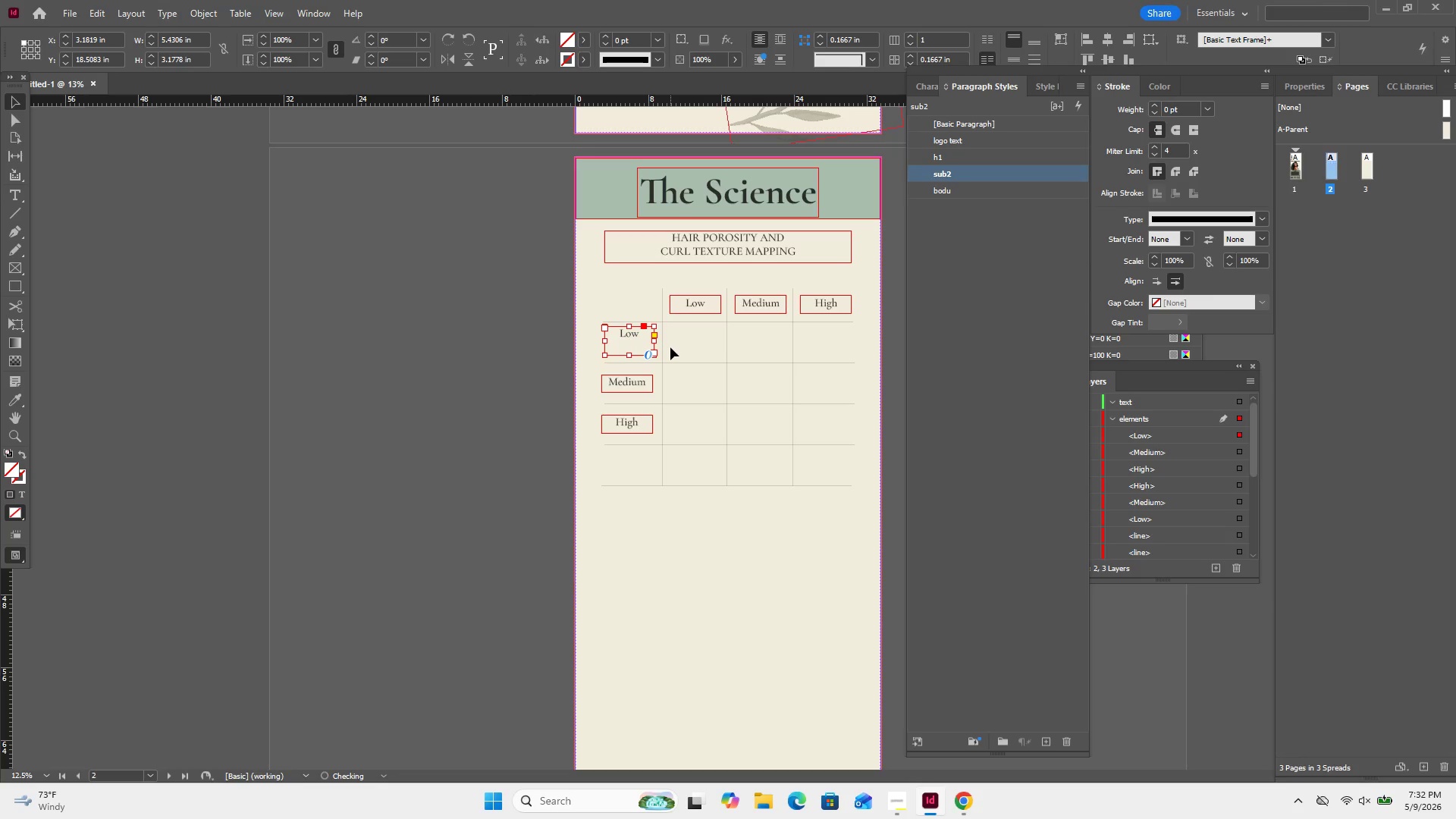 
key(ArrowDown)
 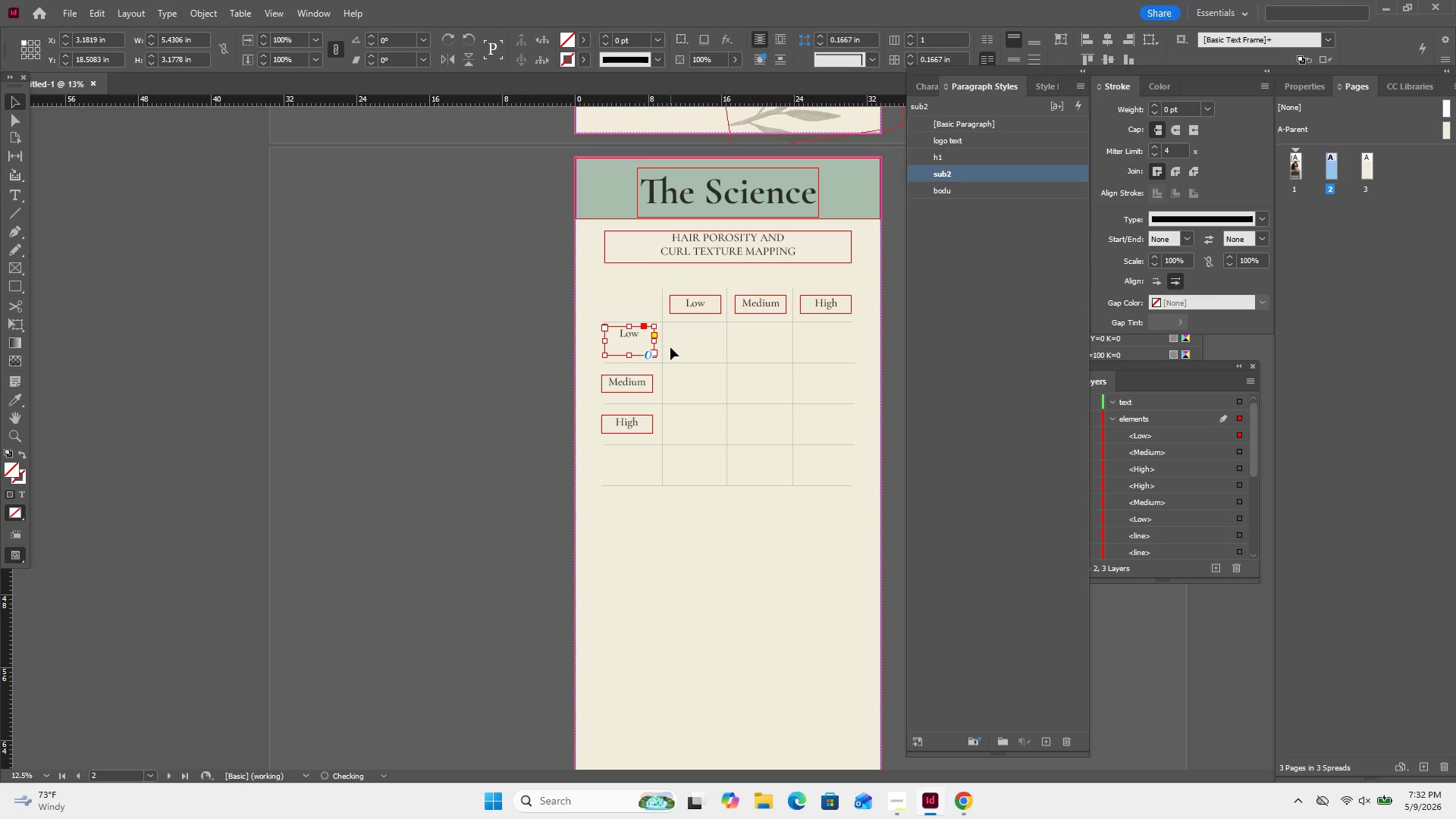 
key(ArrowDown)
 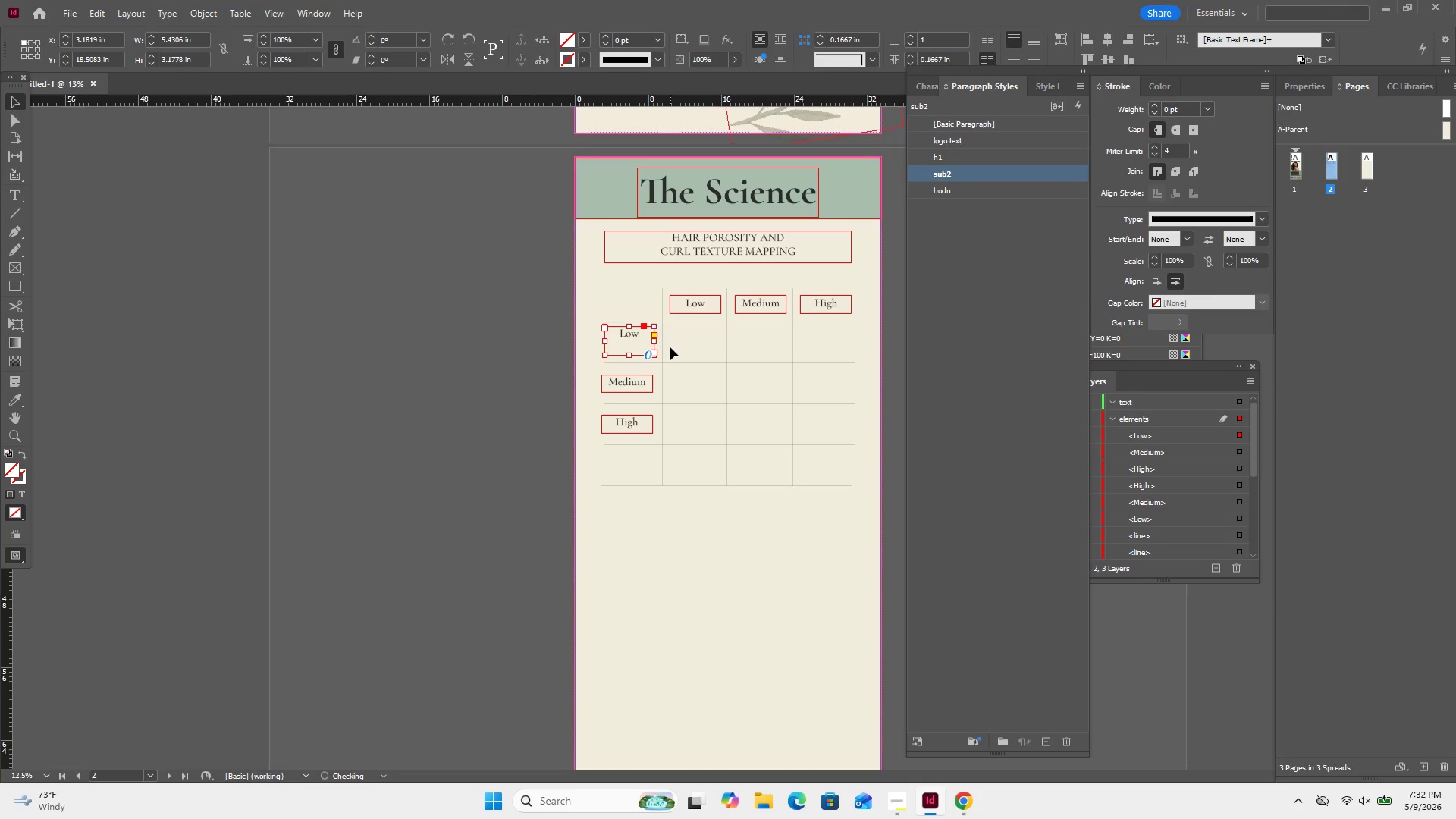 
key(ArrowDown)
 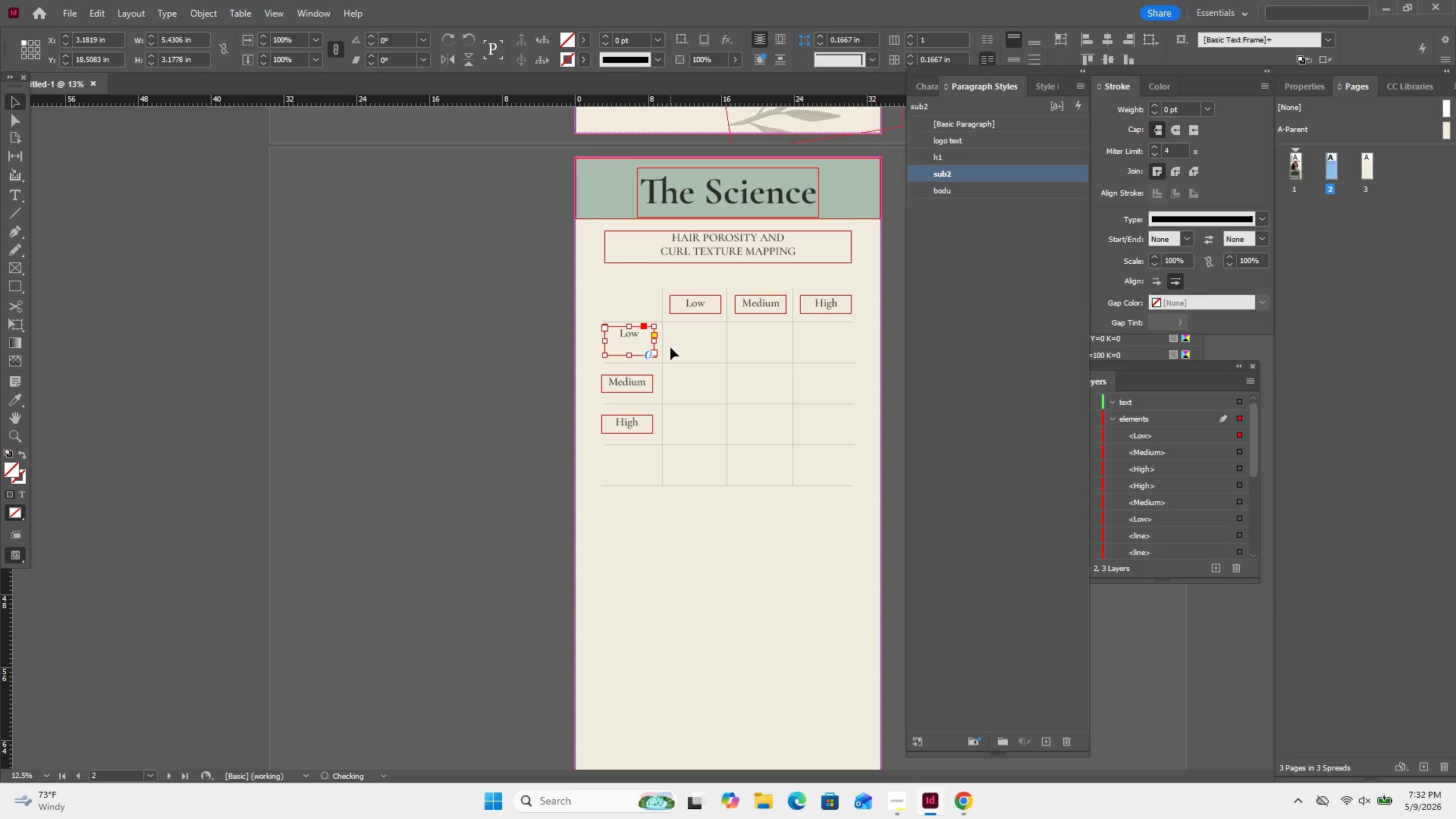 
key(ArrowDown)
 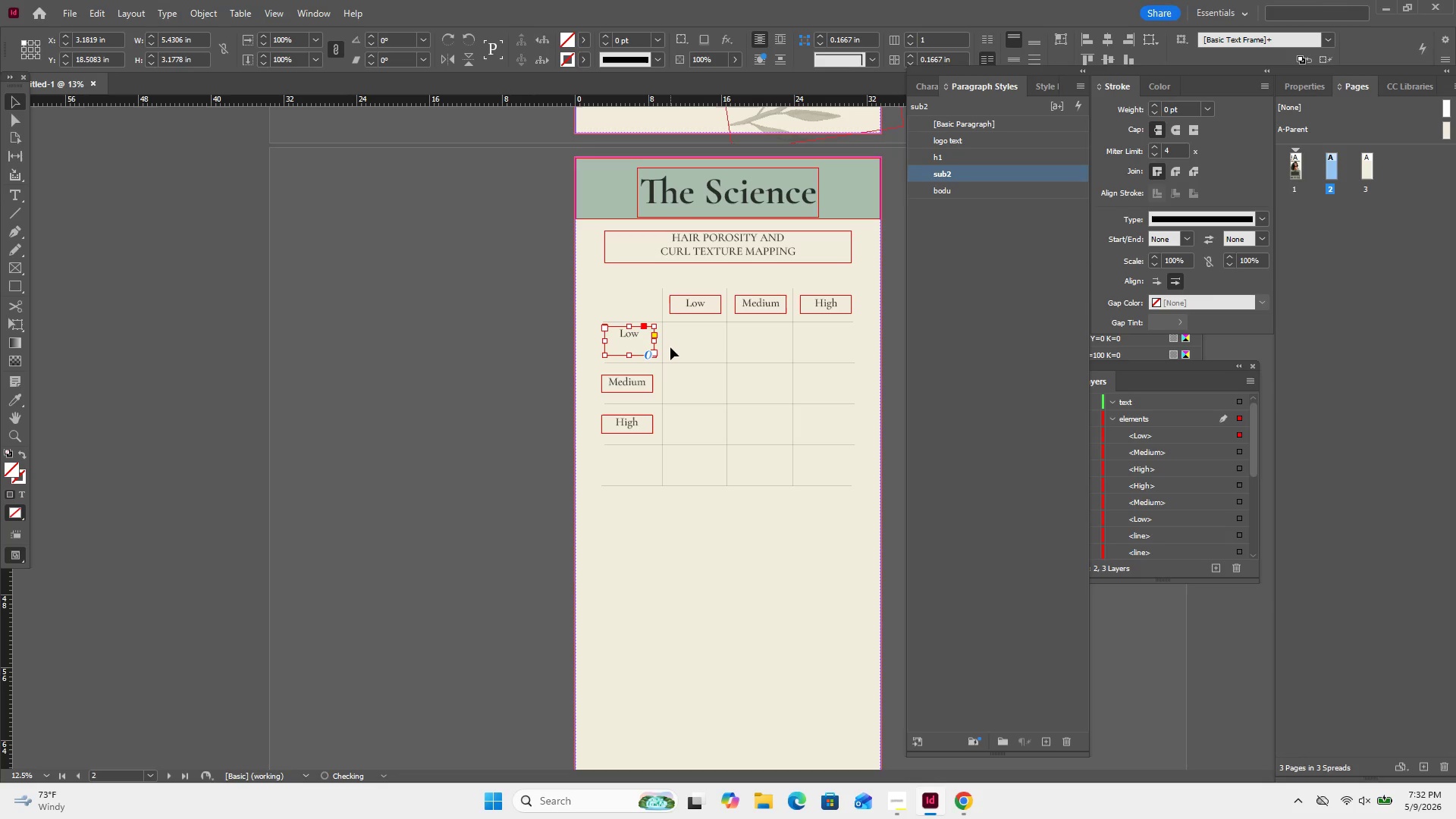 
key(ArrowDown)
 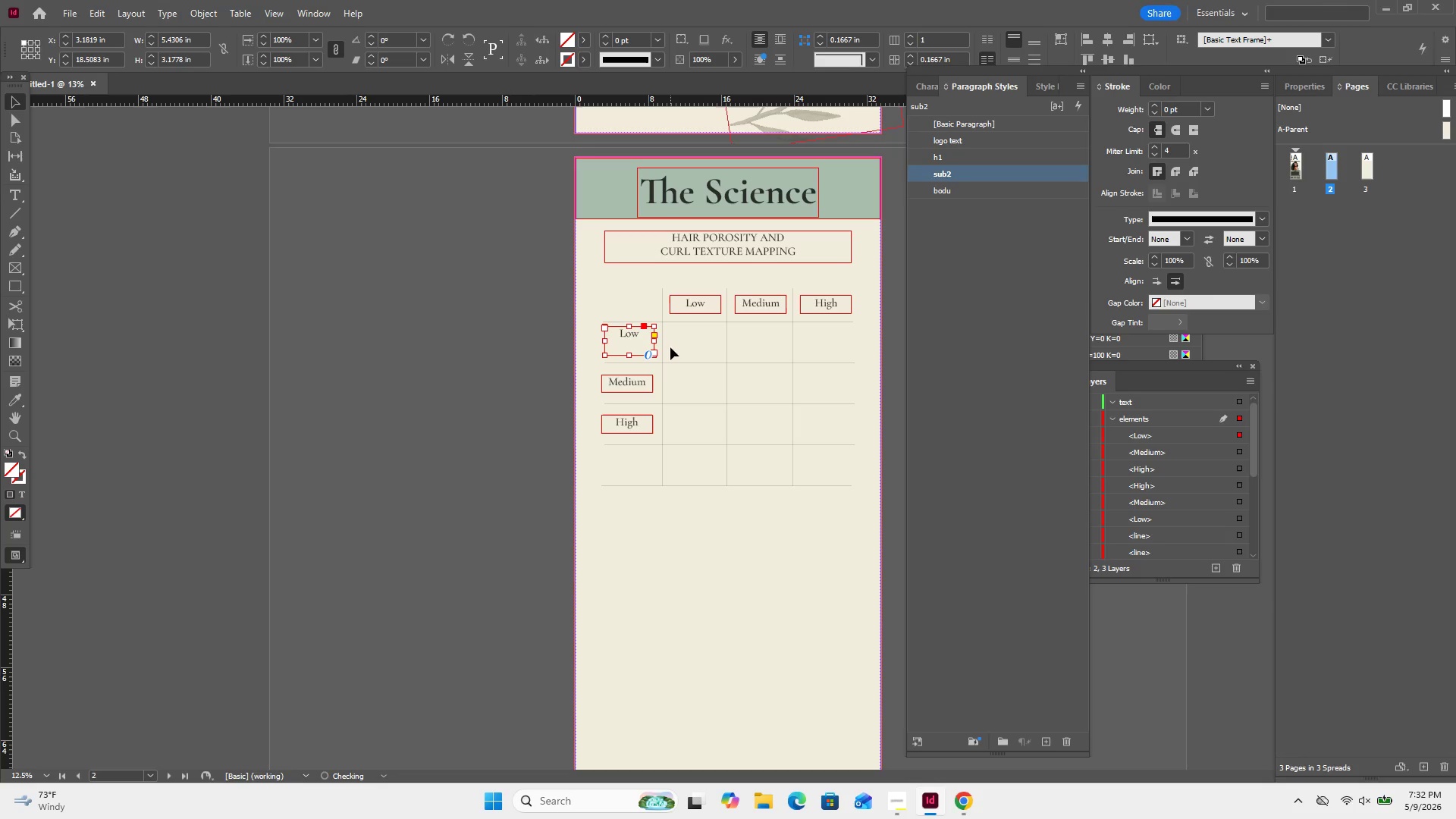 
key(ArrowDown)
 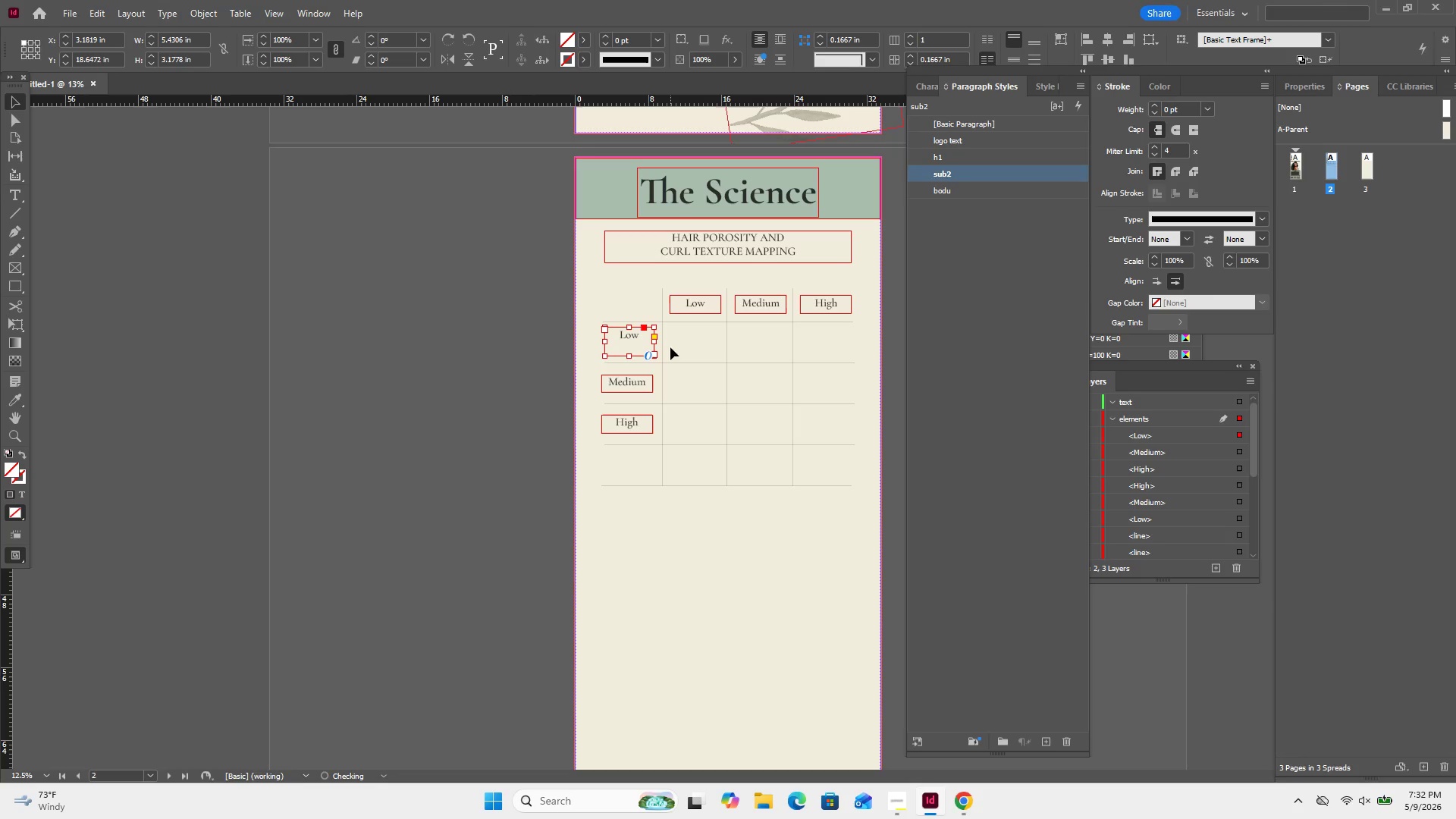 
key(ArrowDown)
 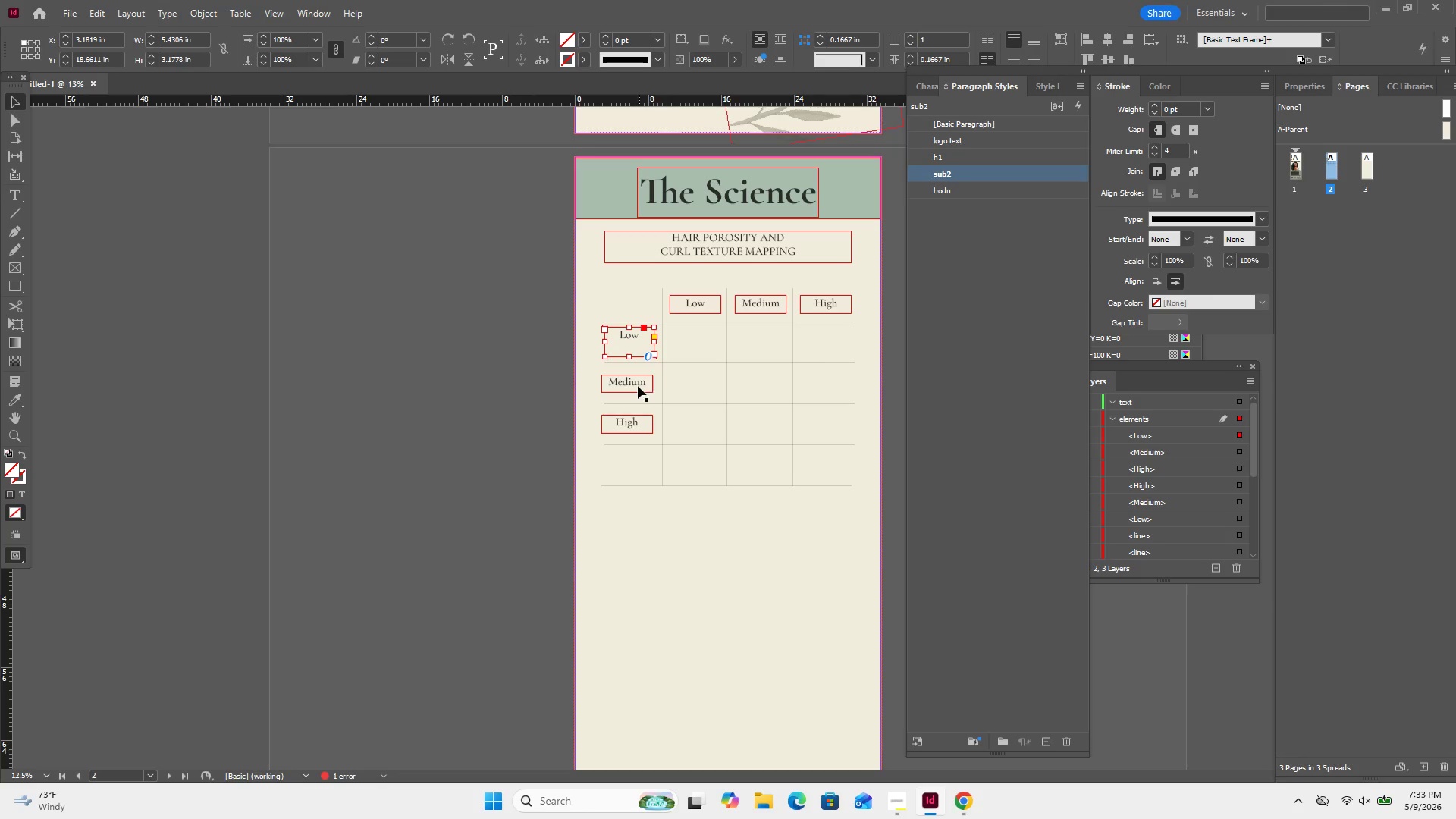 
left_click([637, 387])
 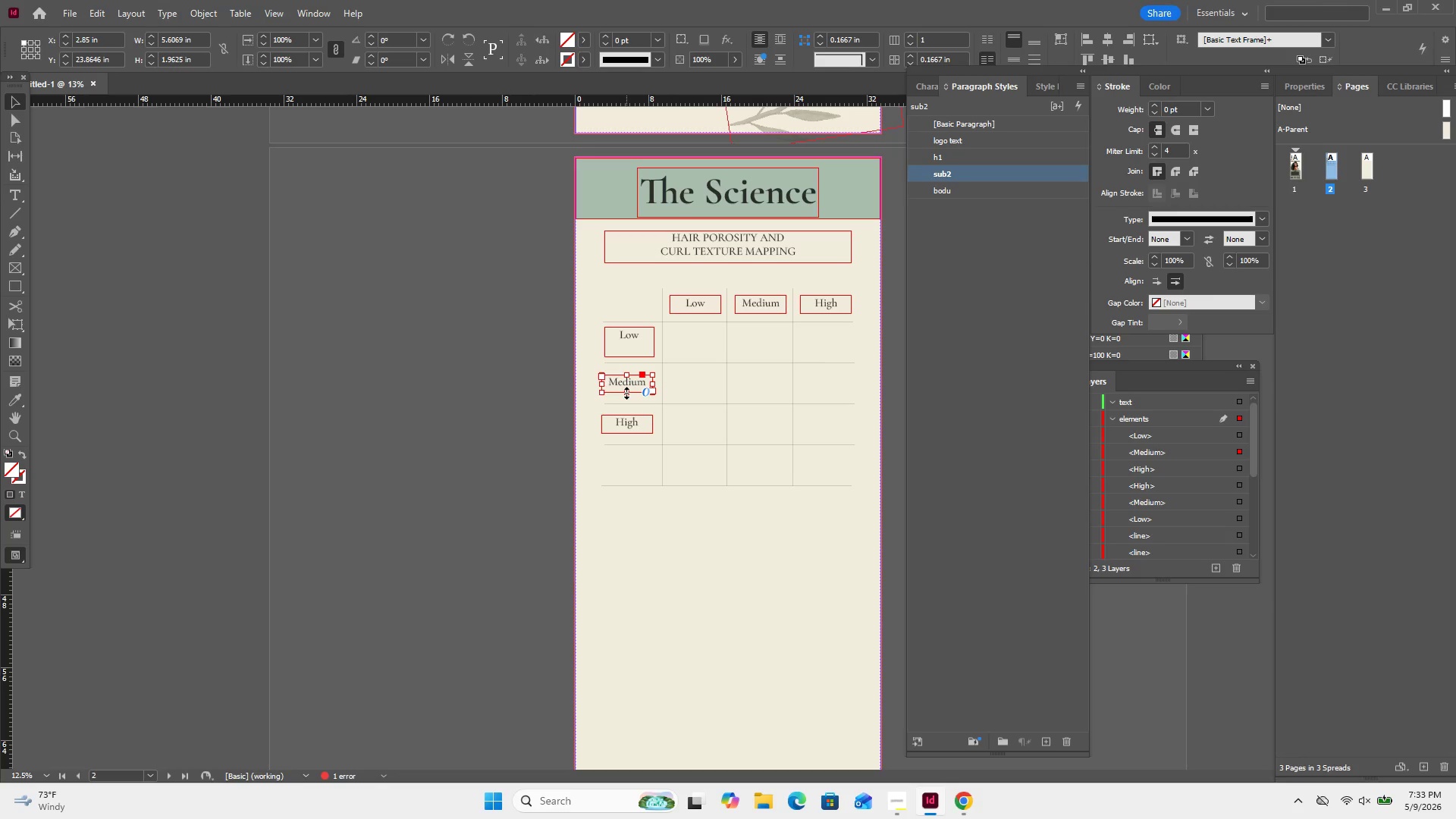 
left_click_drag(start_coordinate=[626, 394], to_coordinate=[629, 406])
 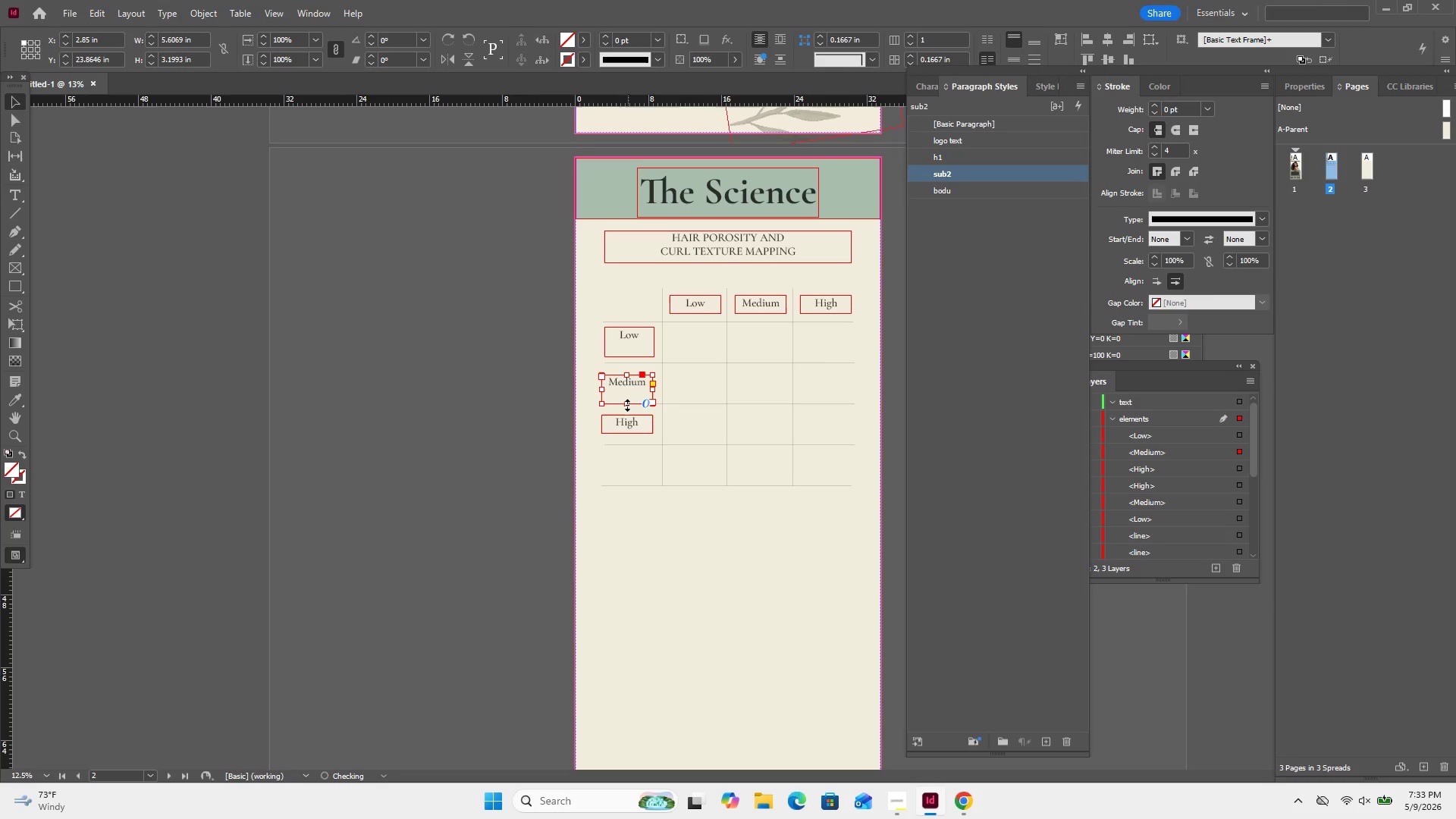 
hold_key(key=ArrowUp, duration=1.33)
 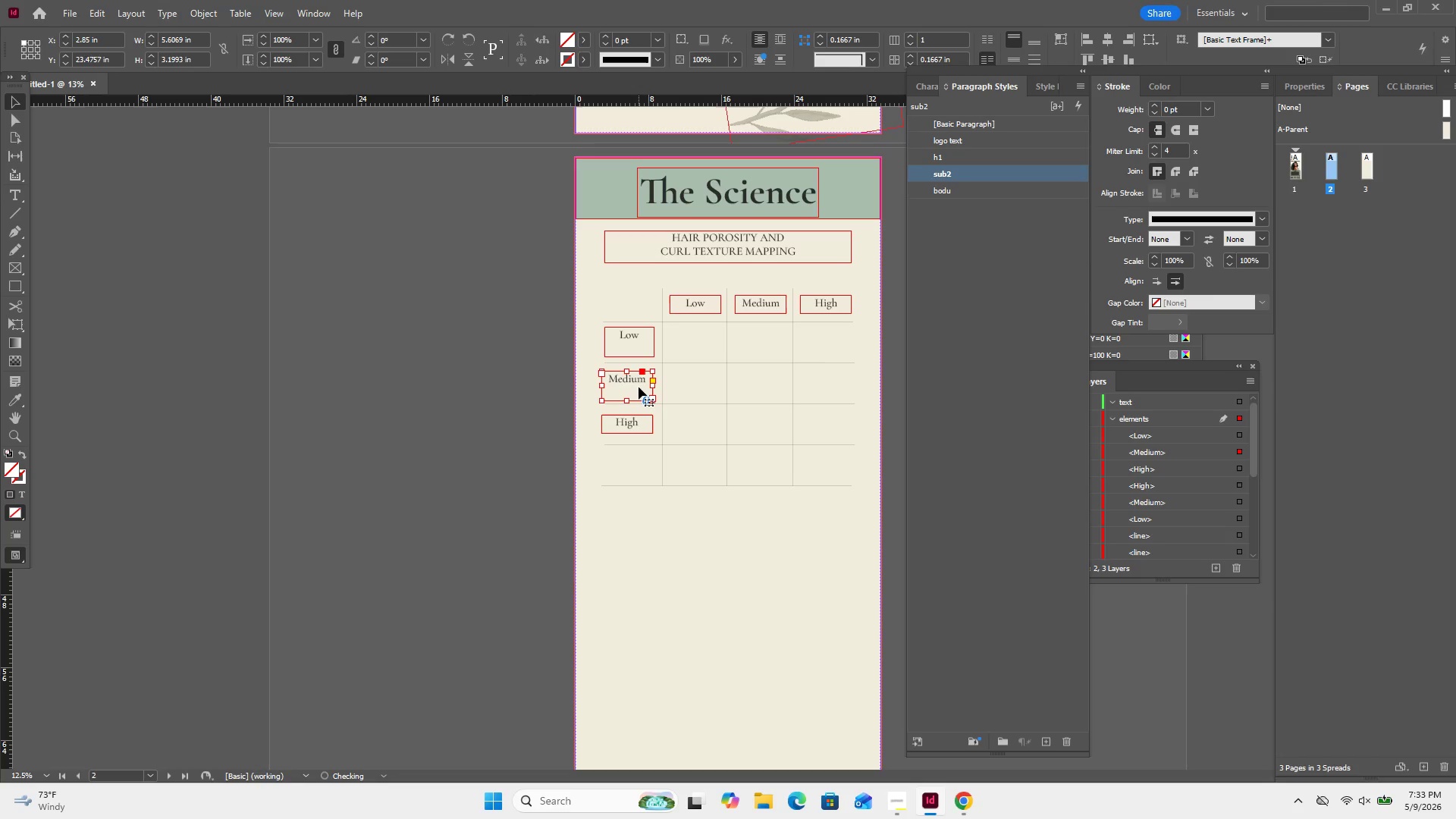 
key(ArrowUp)
 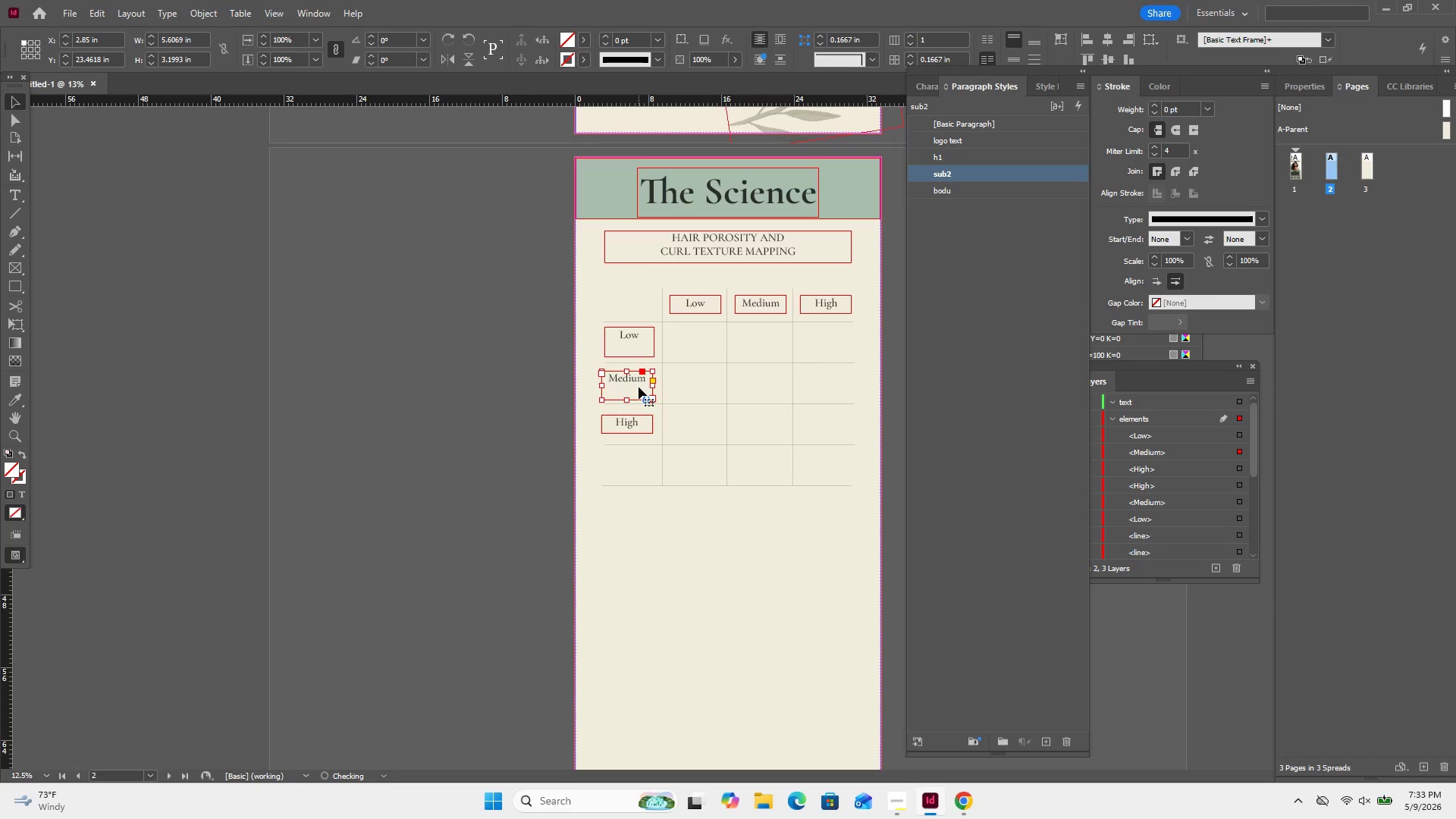 
key(ArrowUp)
 